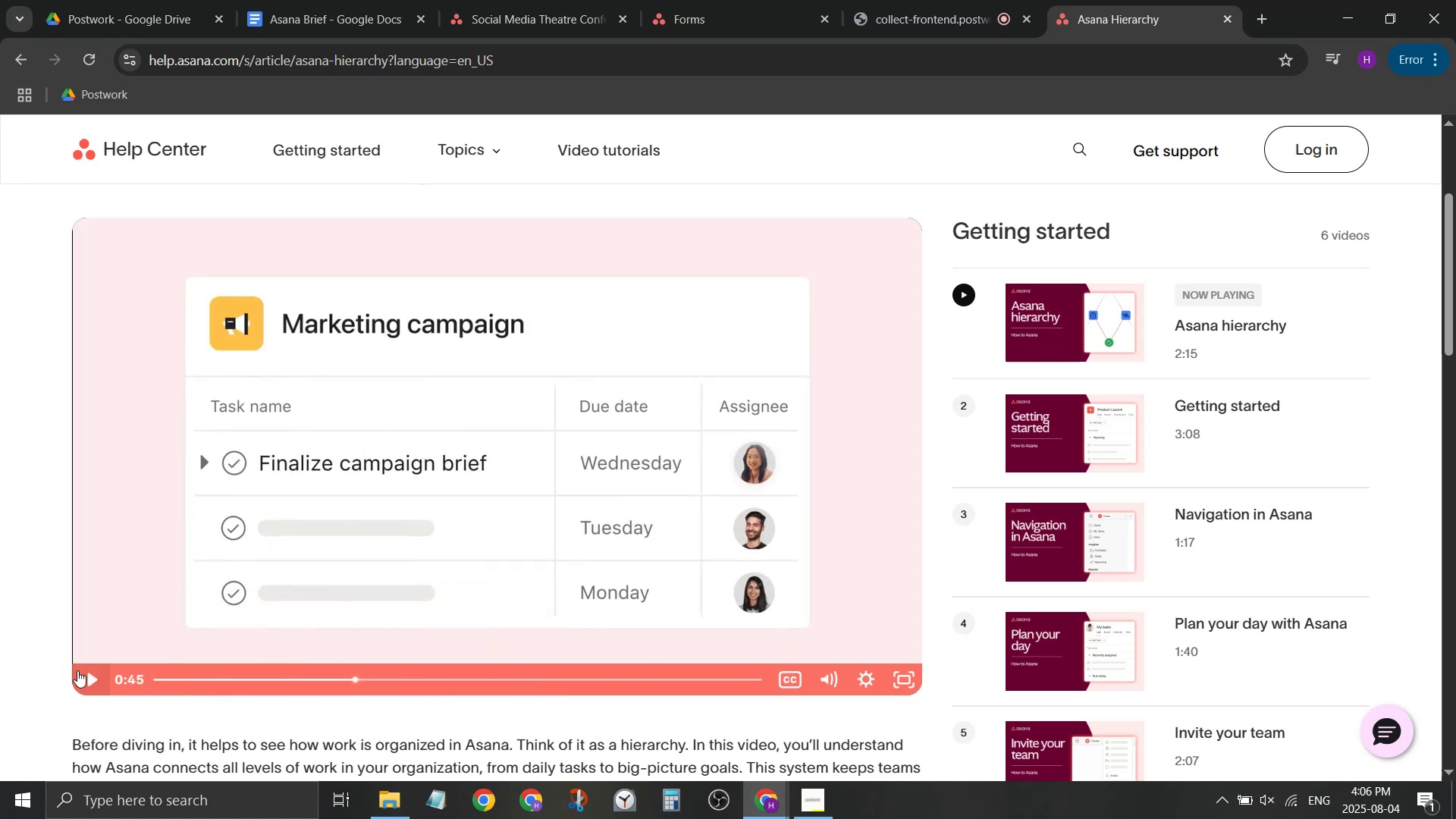 
wait(6.95)
 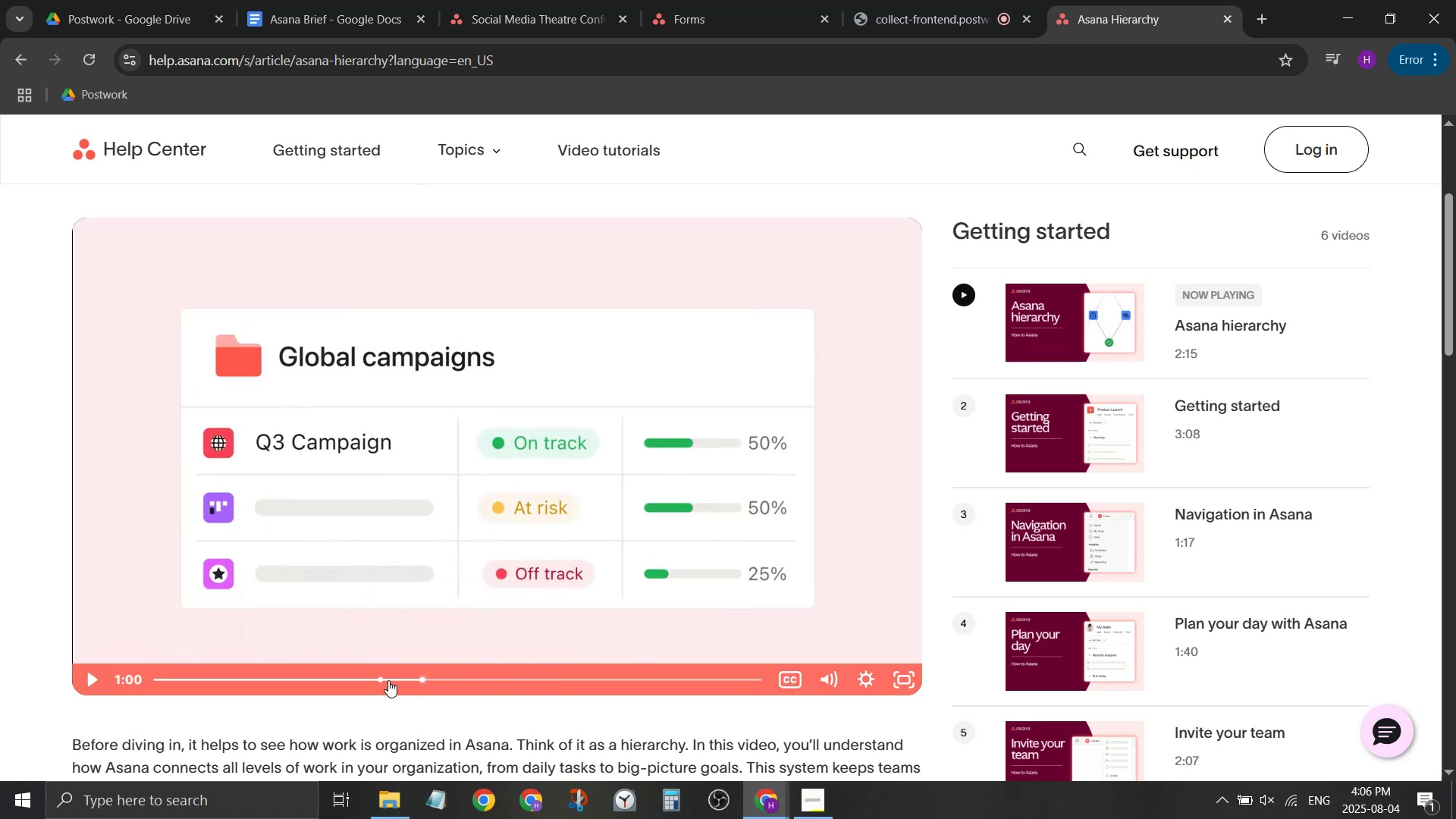 
left_click([794, 685])
 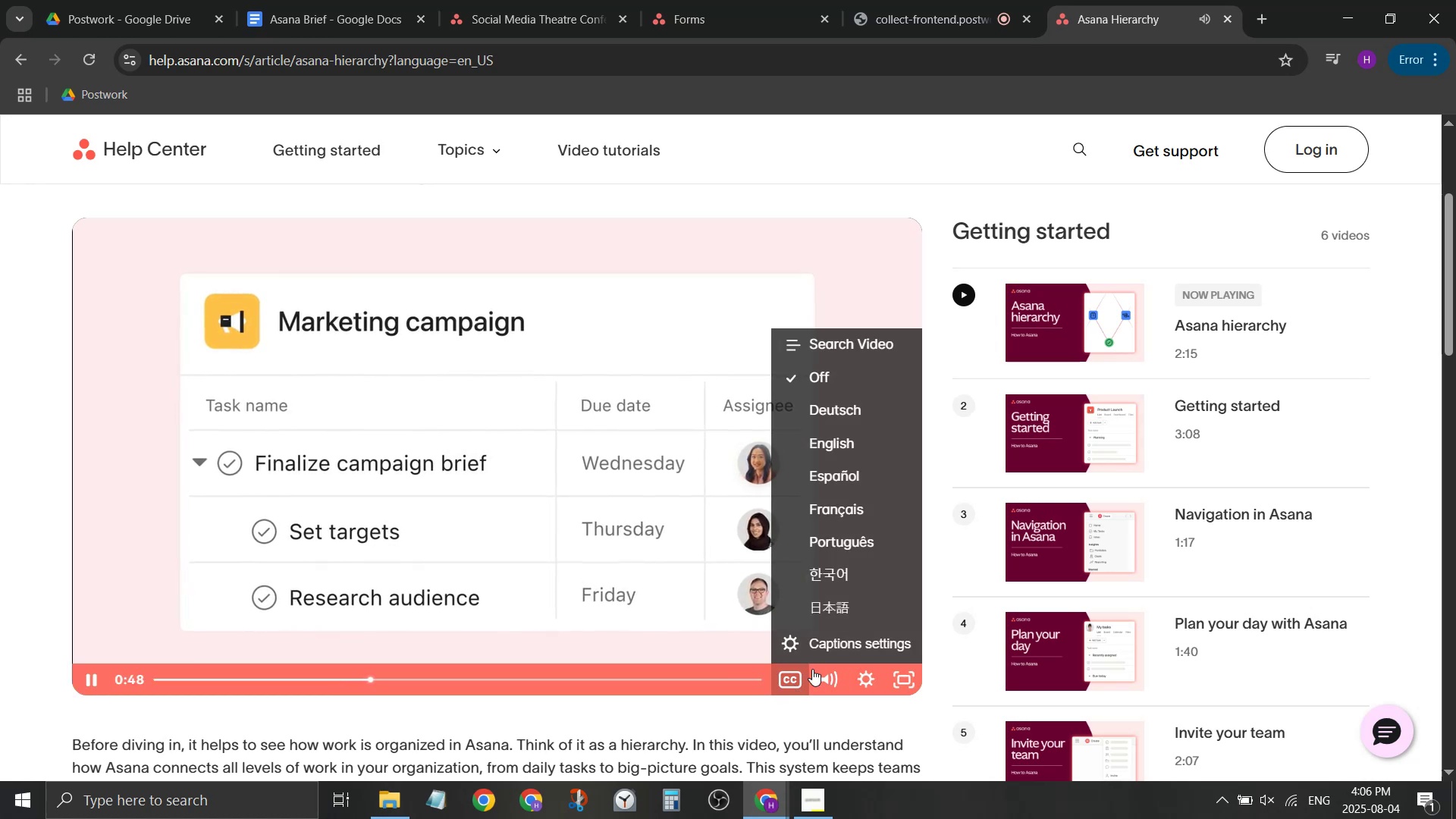 
left_click([867, 449])
 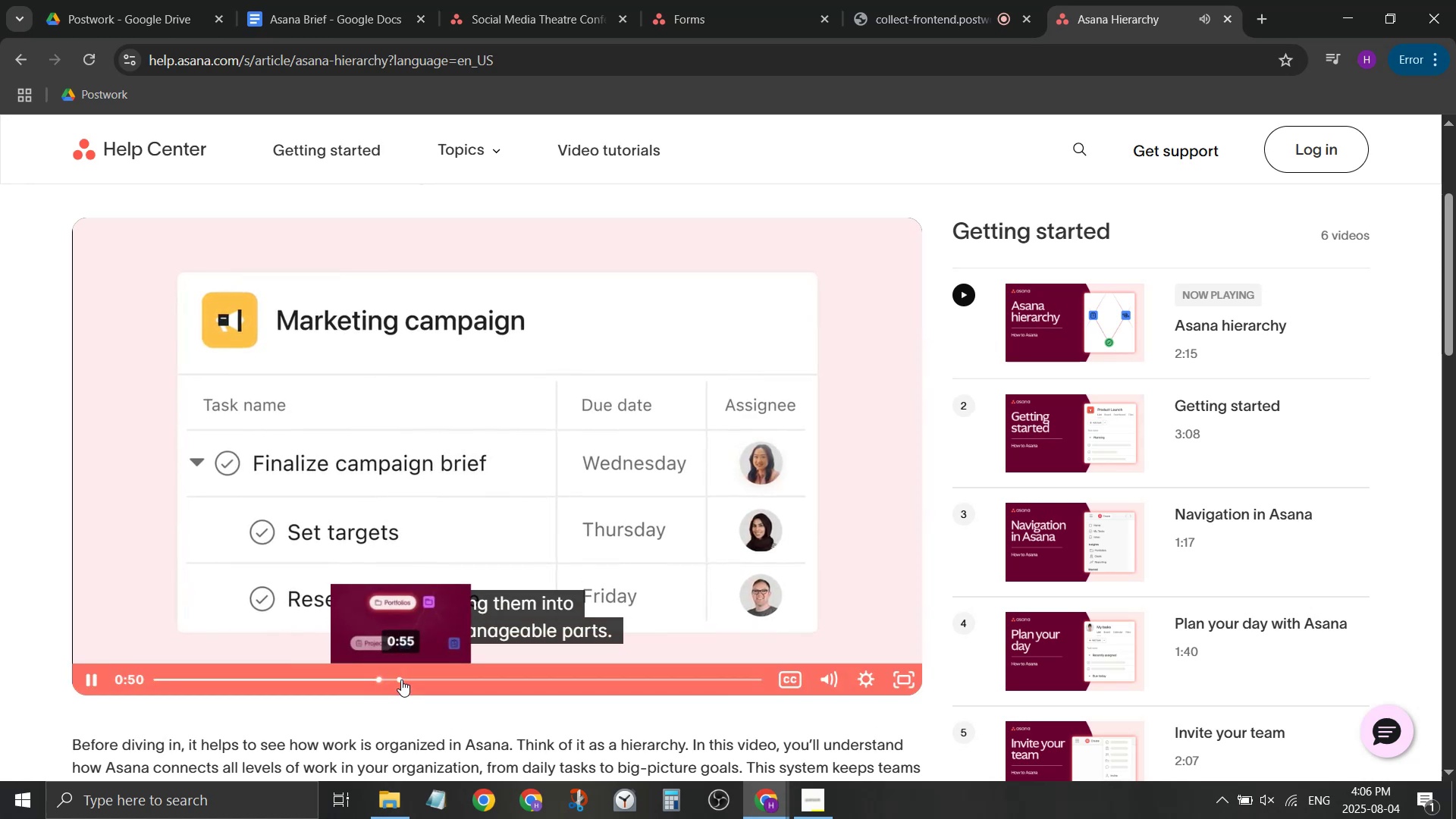 
left_click([400, 679])
 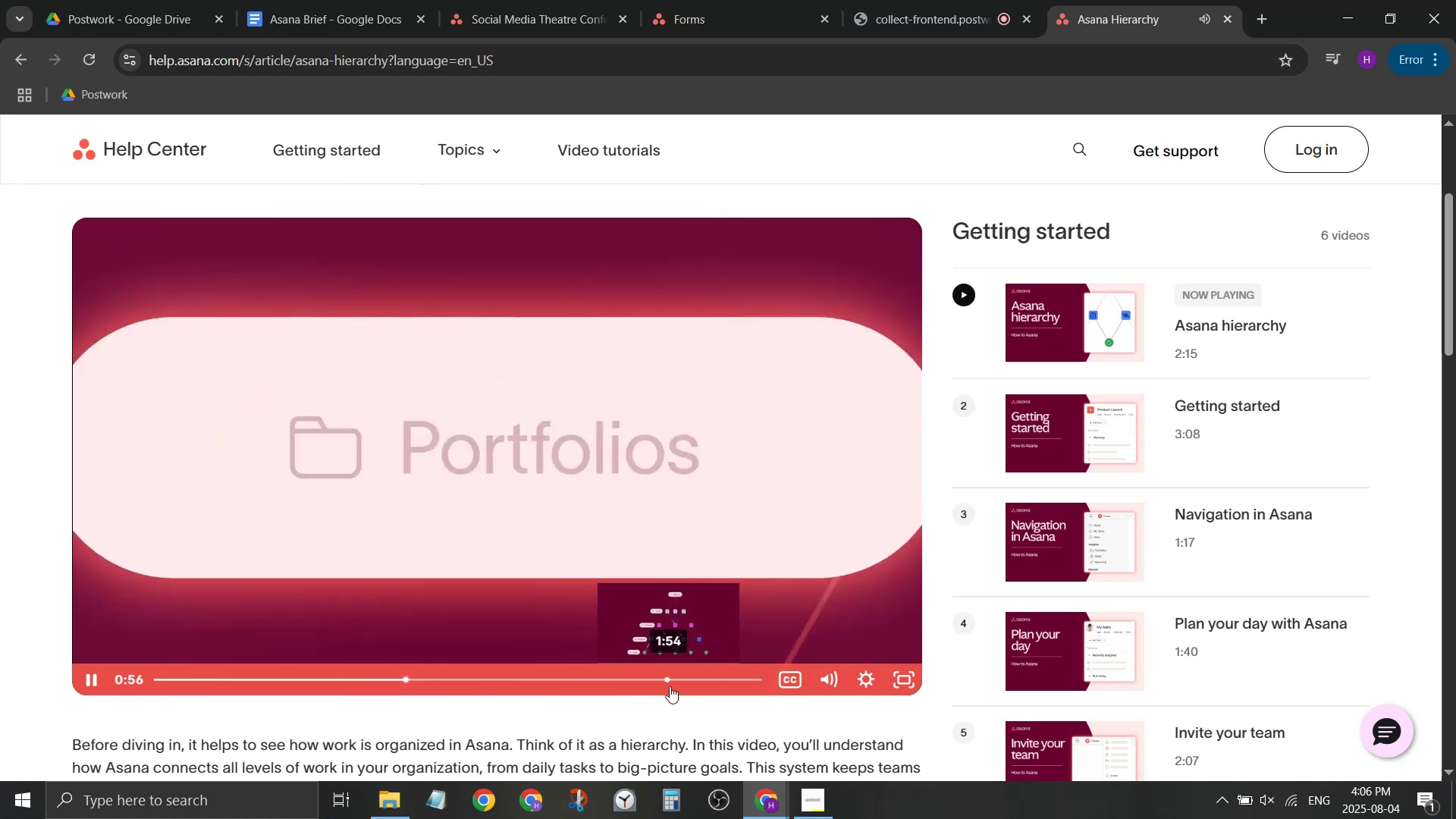 
scroll: coordinate [629, 695], scroll_direction: down, amount: 2.0
 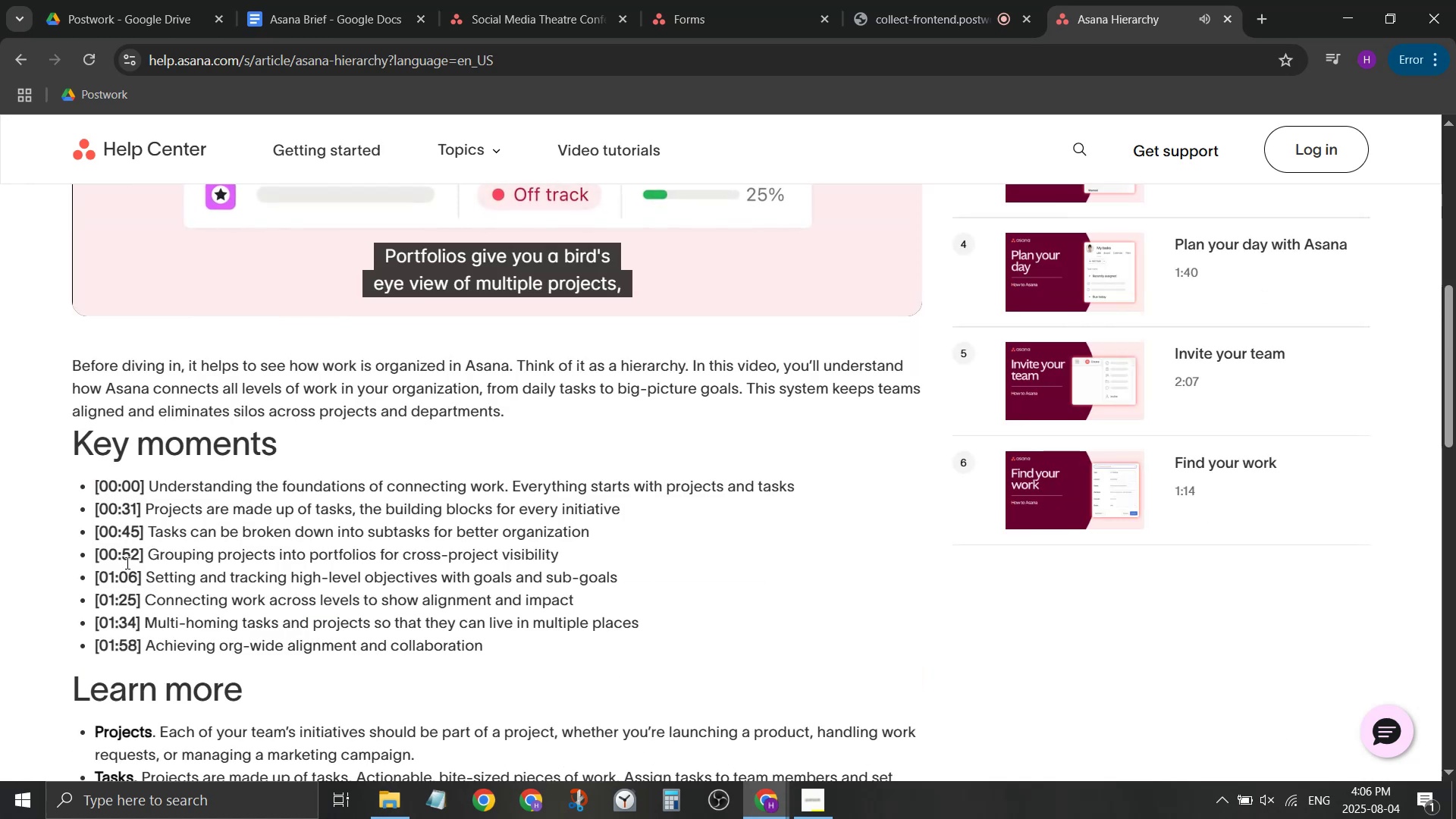 
scroll: coordinate [702, 582], scroll_direction: up, amount: 2.0
 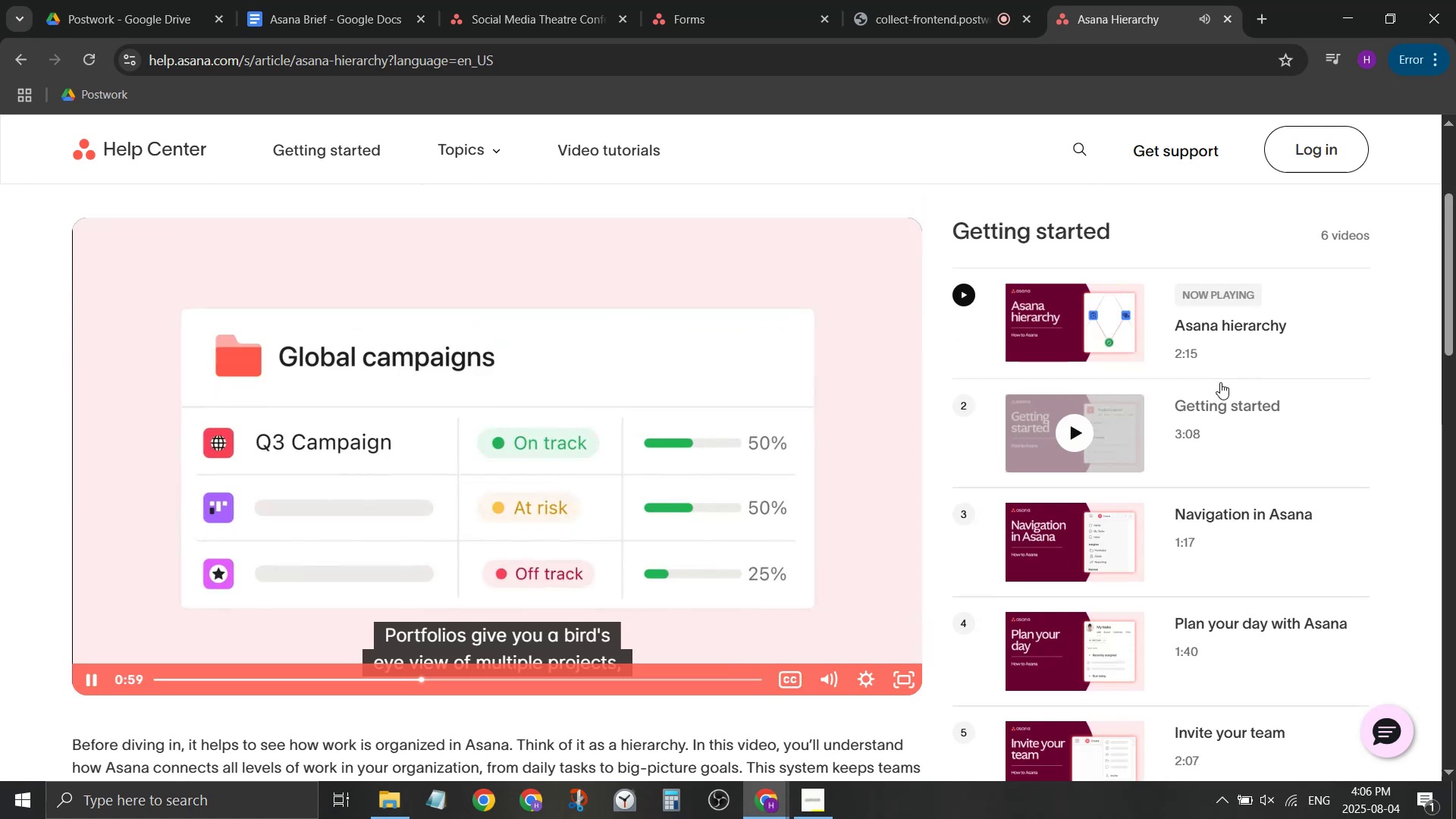 
scroll: coordinate [1346, 359], scroll_direction: none, amount: 0.0
 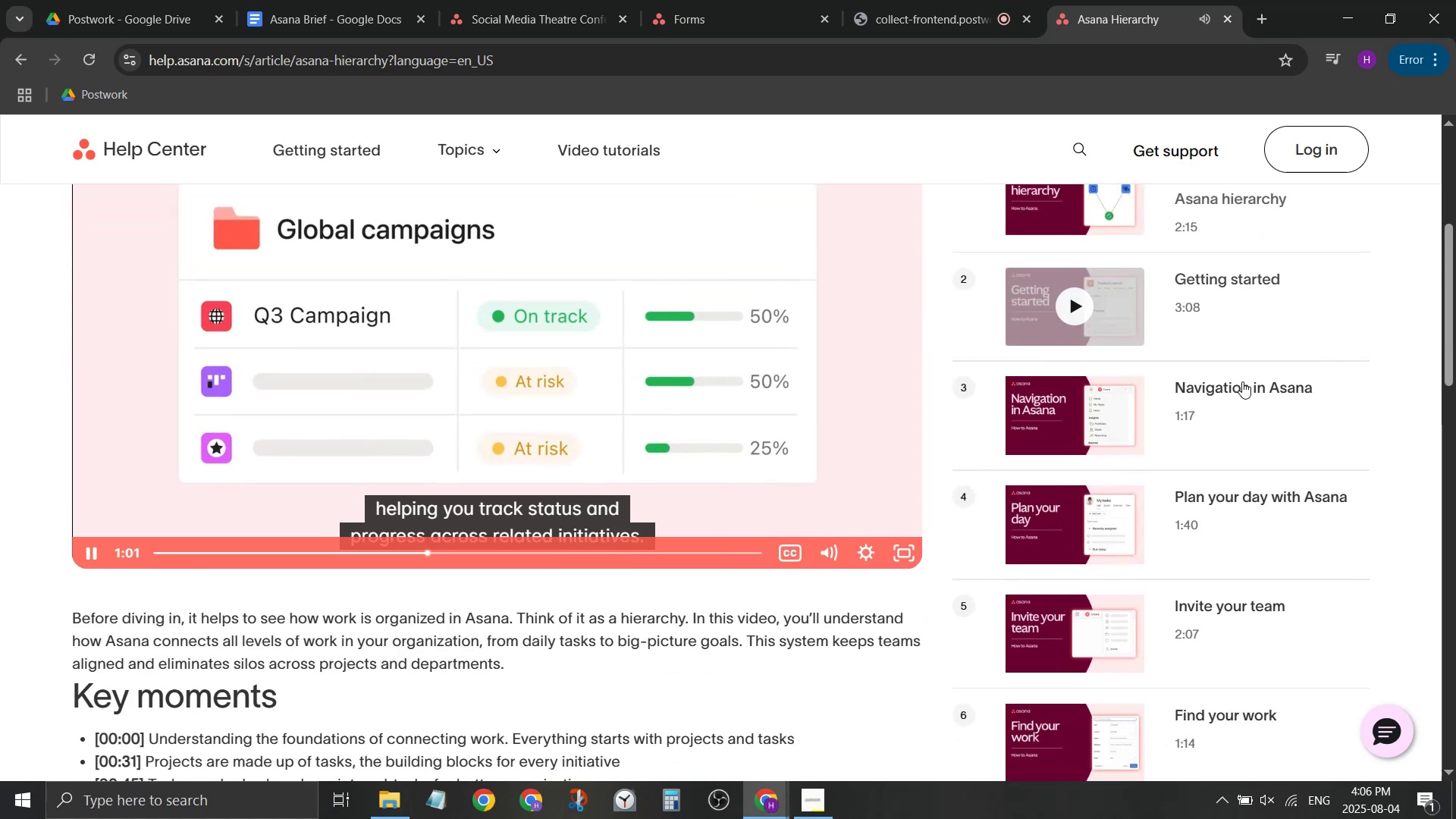 
scroll: coordinate [1247, 419], scroll_direction: down, amount: 1.0
 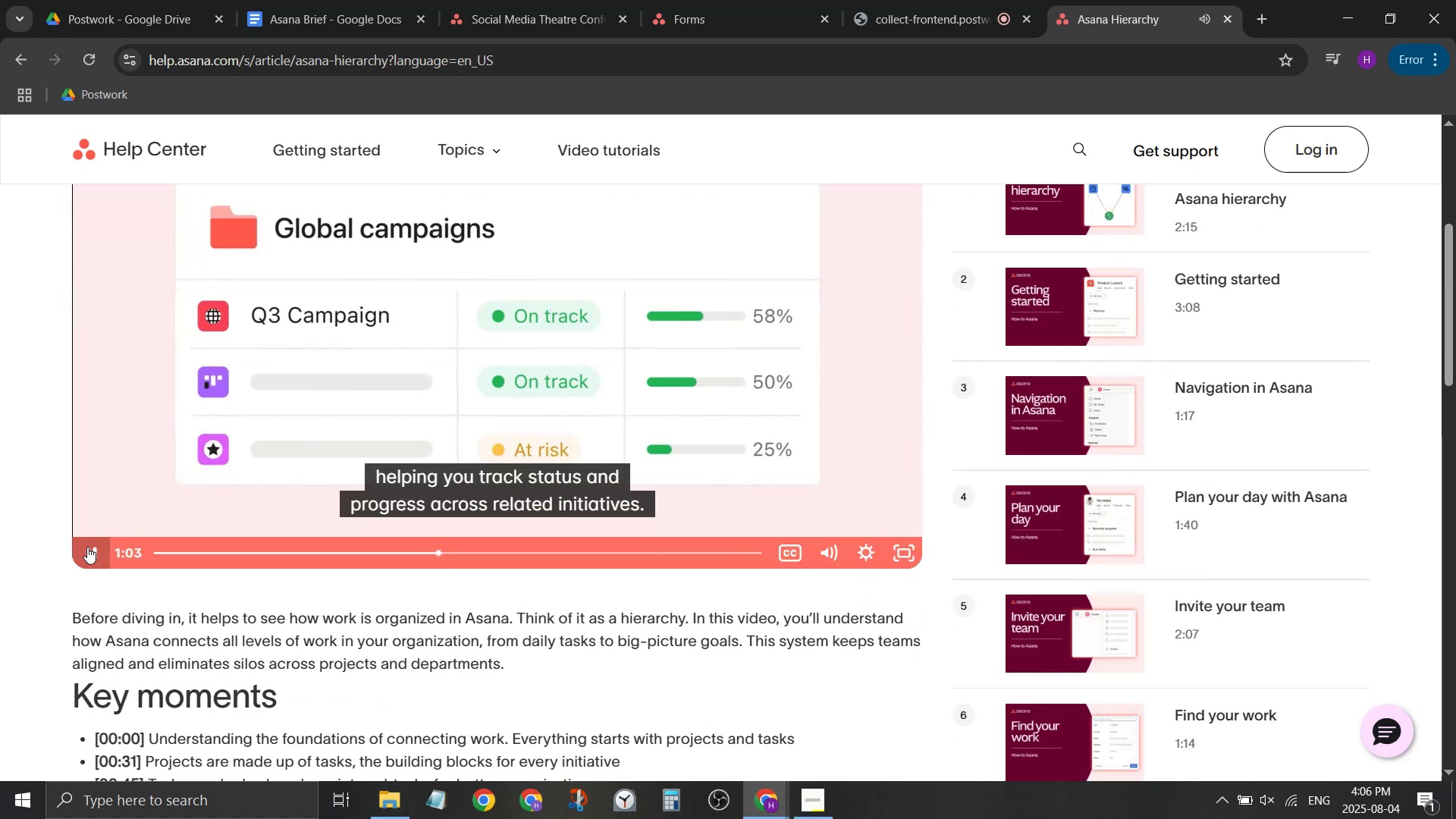 
double_click([619, 0])
 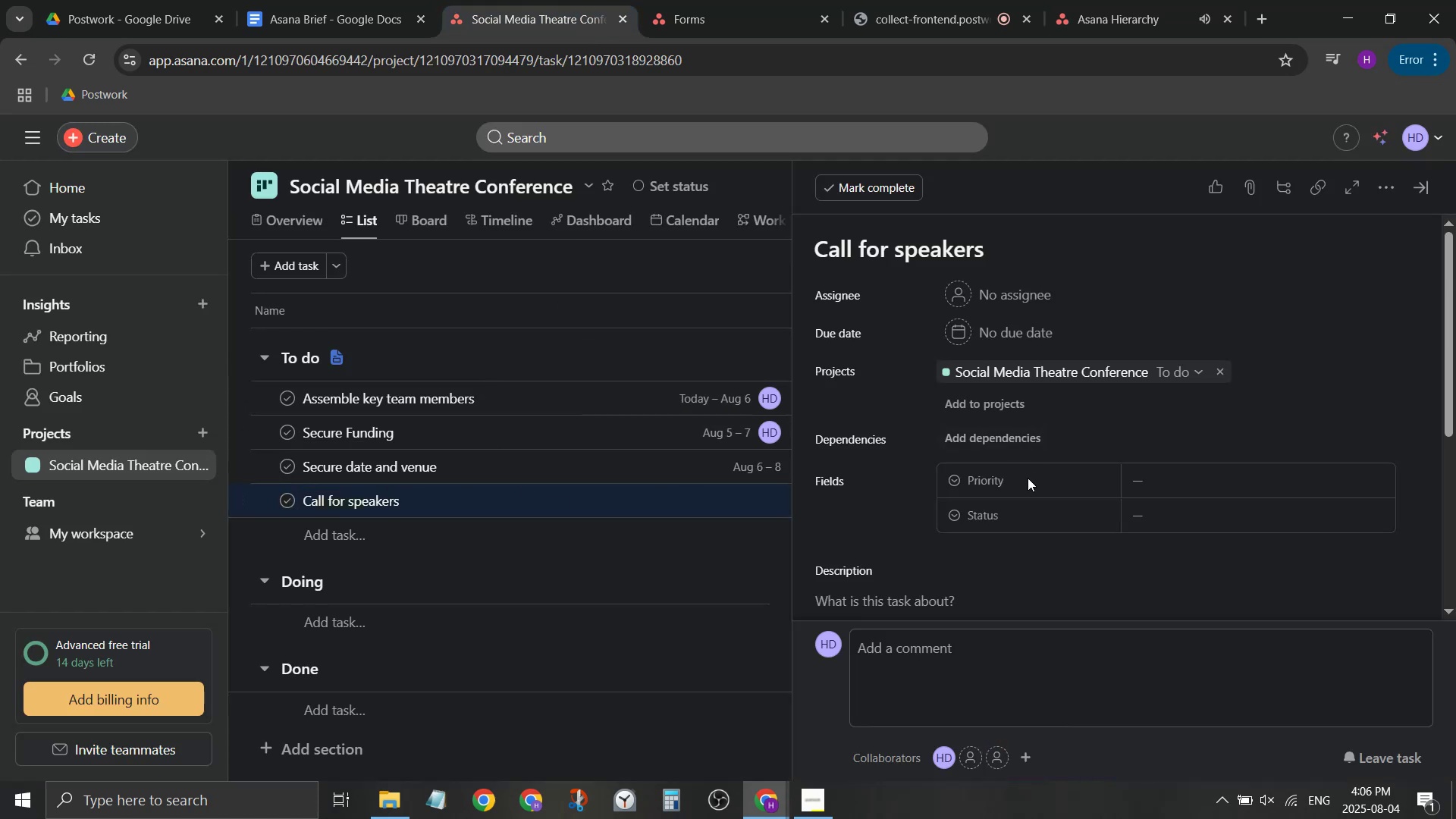 
scroll: coordinate [1023, 528], scroll_direction: down, amount: 2.0
 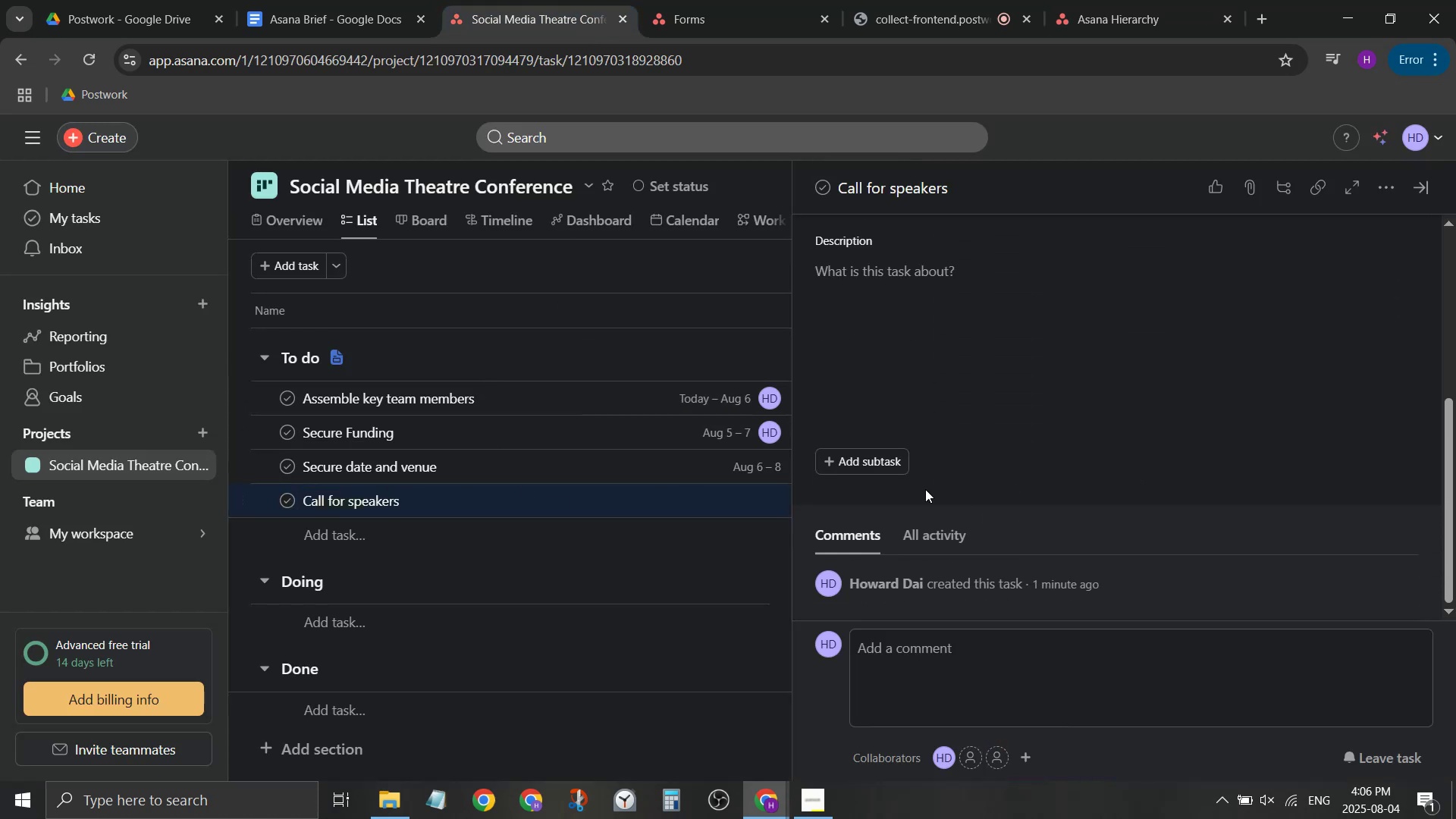 
scroll: coordinate [904, 475], scroll_direction: none, amount: 0.0
 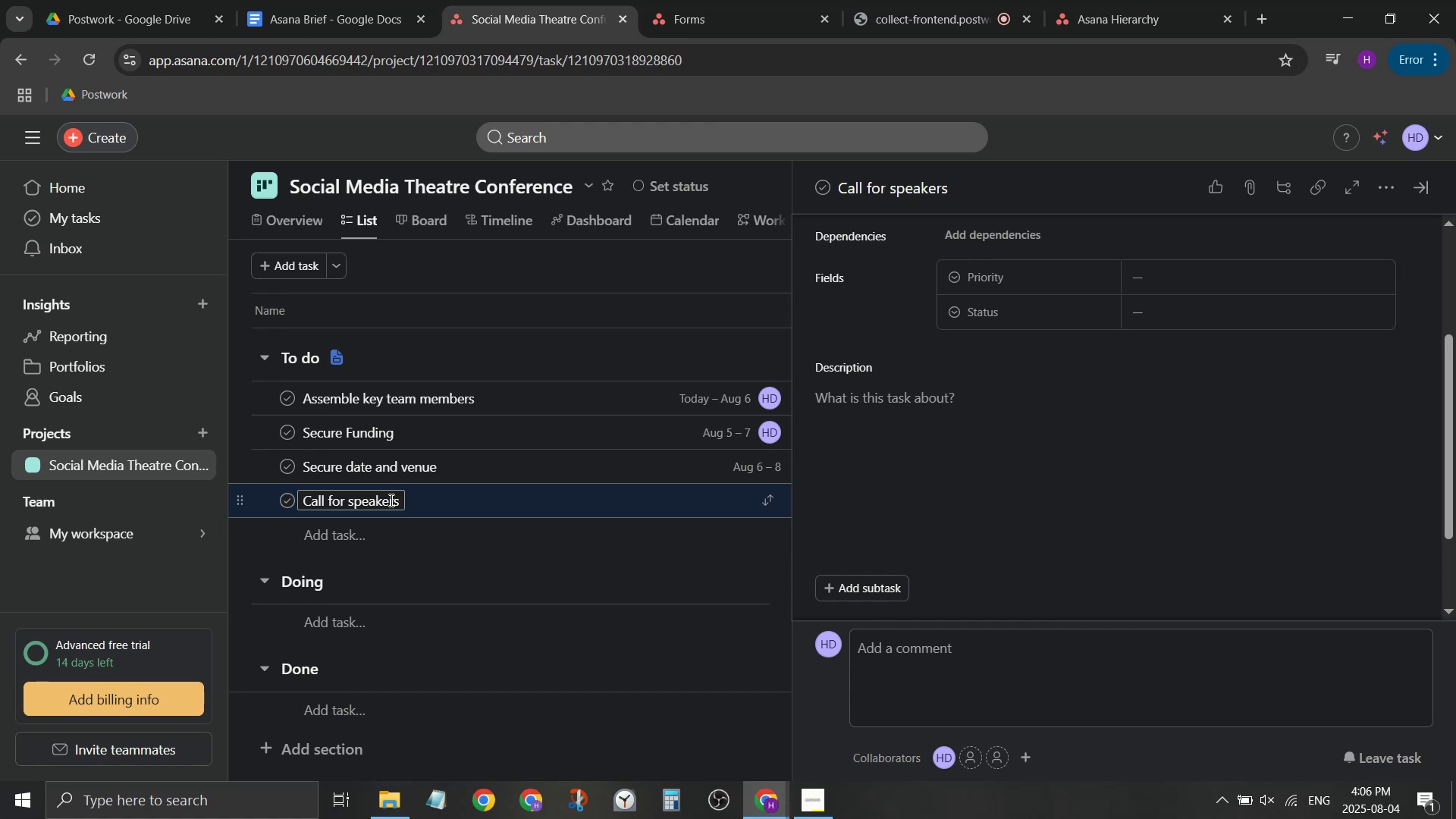 
left_click_drag(start_coordinate=[349, 502], to_coordinate=[297, 504])
 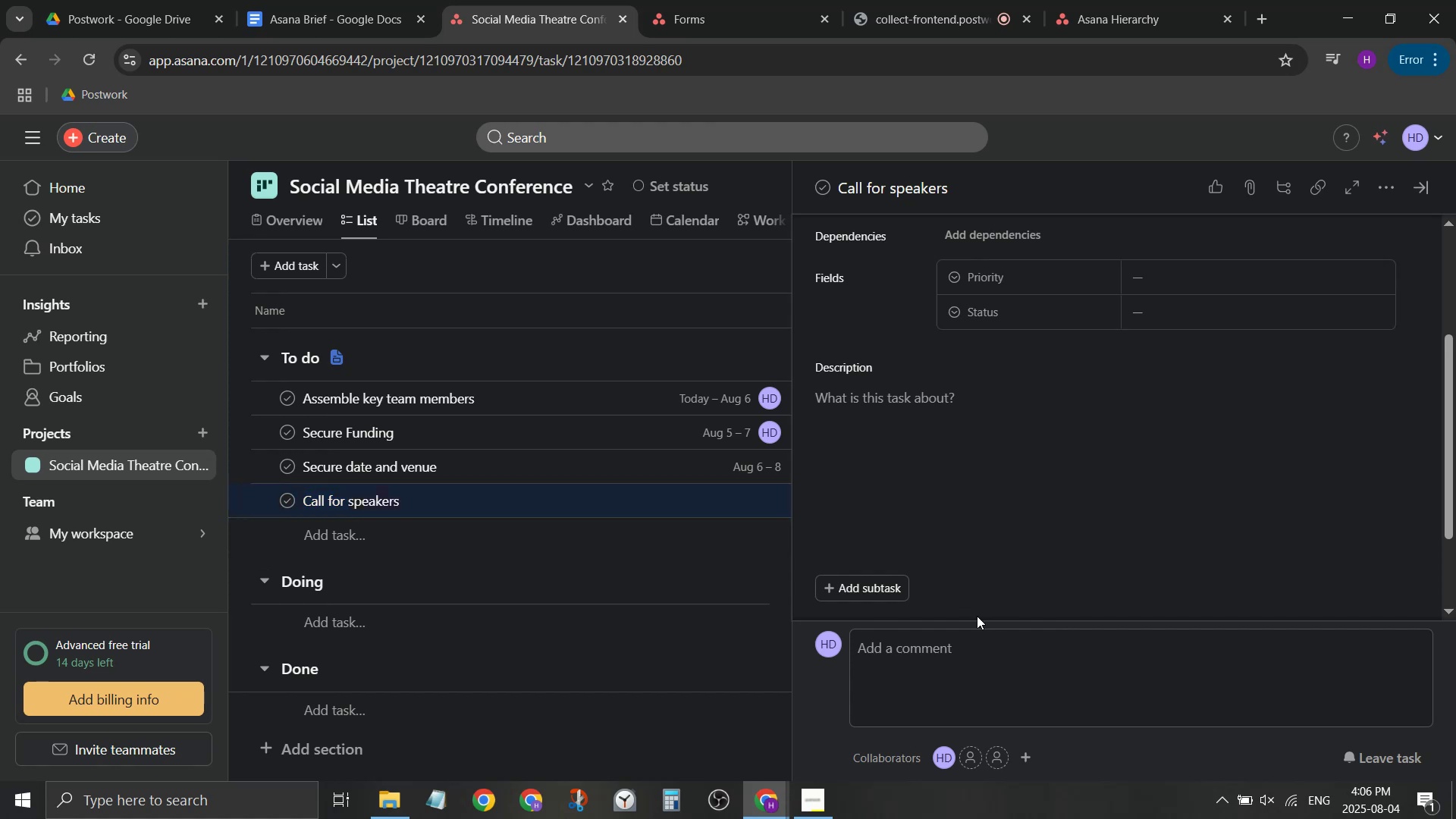 
left_click([884, 590])
 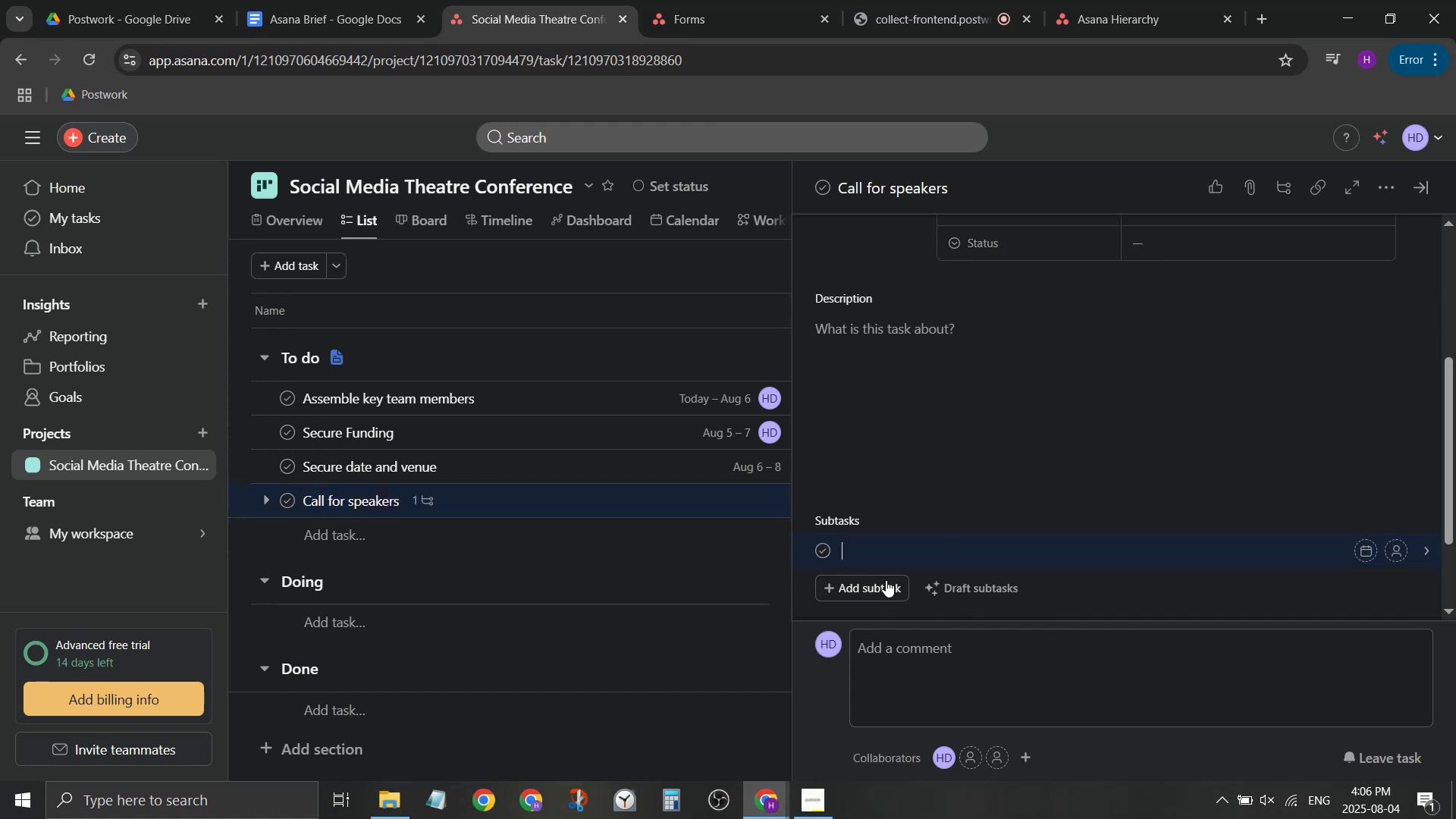 
left_click([871, 542])
 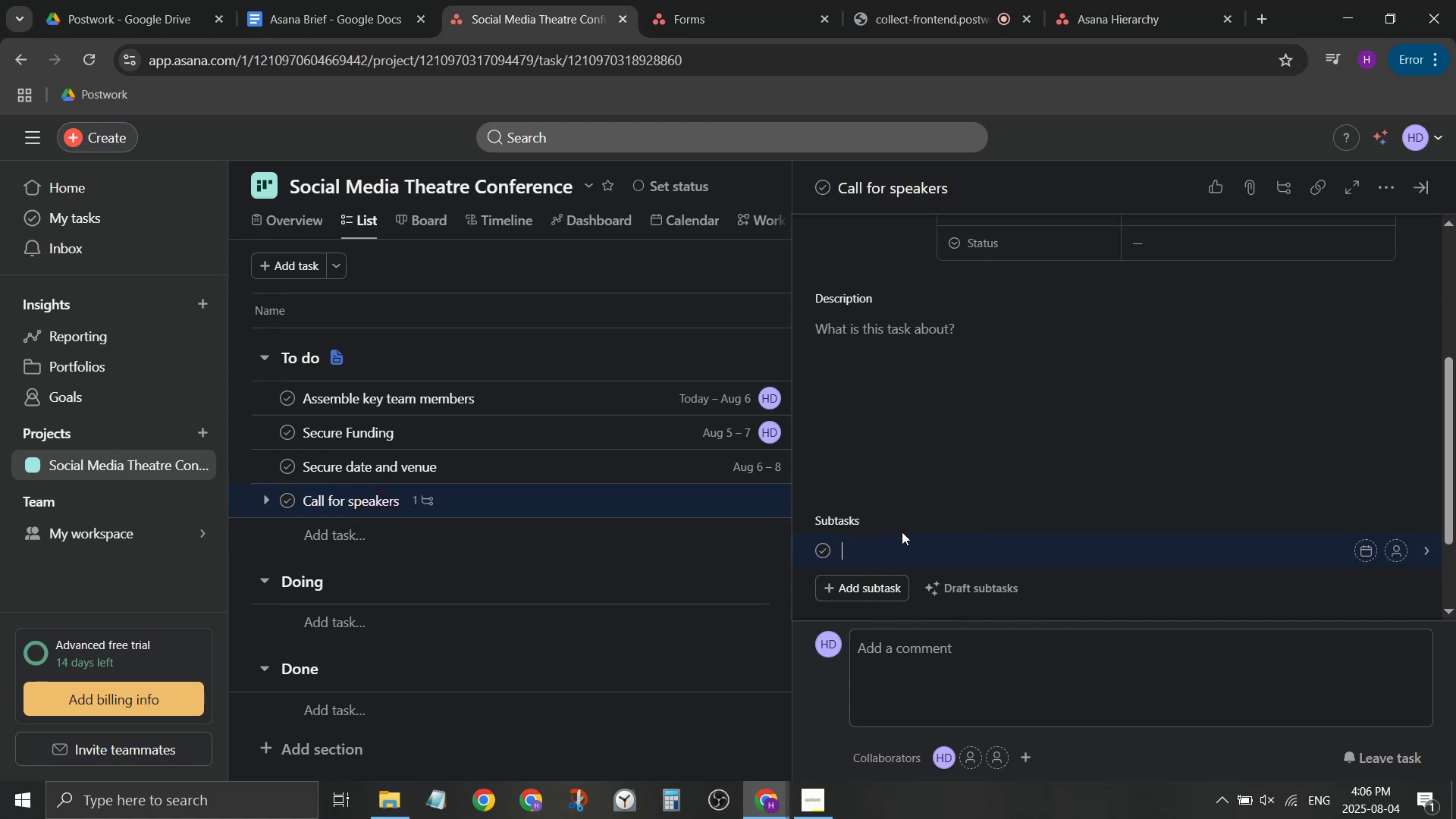 
type(Write a call for spek)
key(Backspace)
type(akersIdentiy)
key(Backspace)
type(fy strategies to circule )
key(Backspace)
key(Backspace)
key(Backspace)
key(Backspace)
type(culate clal)
key(Backspace)
key(Backspace)
key(Backspace)
key(Backspace)
key(Backspace)
key(Backspace)
key(Backspace)
key(Backspace)
key(Backspace)
key(Backspace)
key(Backspace)
type(ulate Caoo )
key(Backspace)
key(Backspace)
key(Backspace)
type(ll For Speakers)
 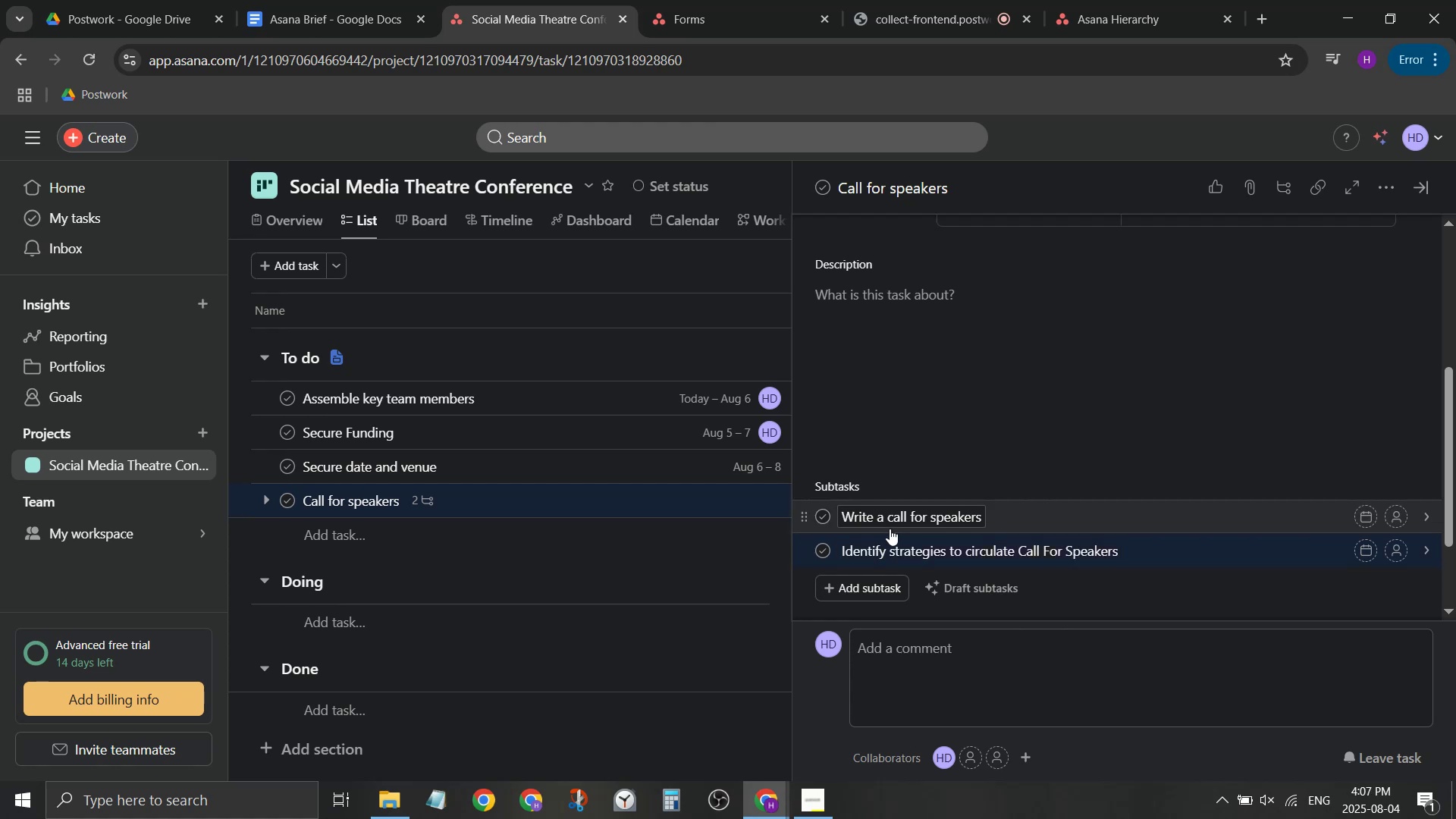 
left_click([886, 524])
 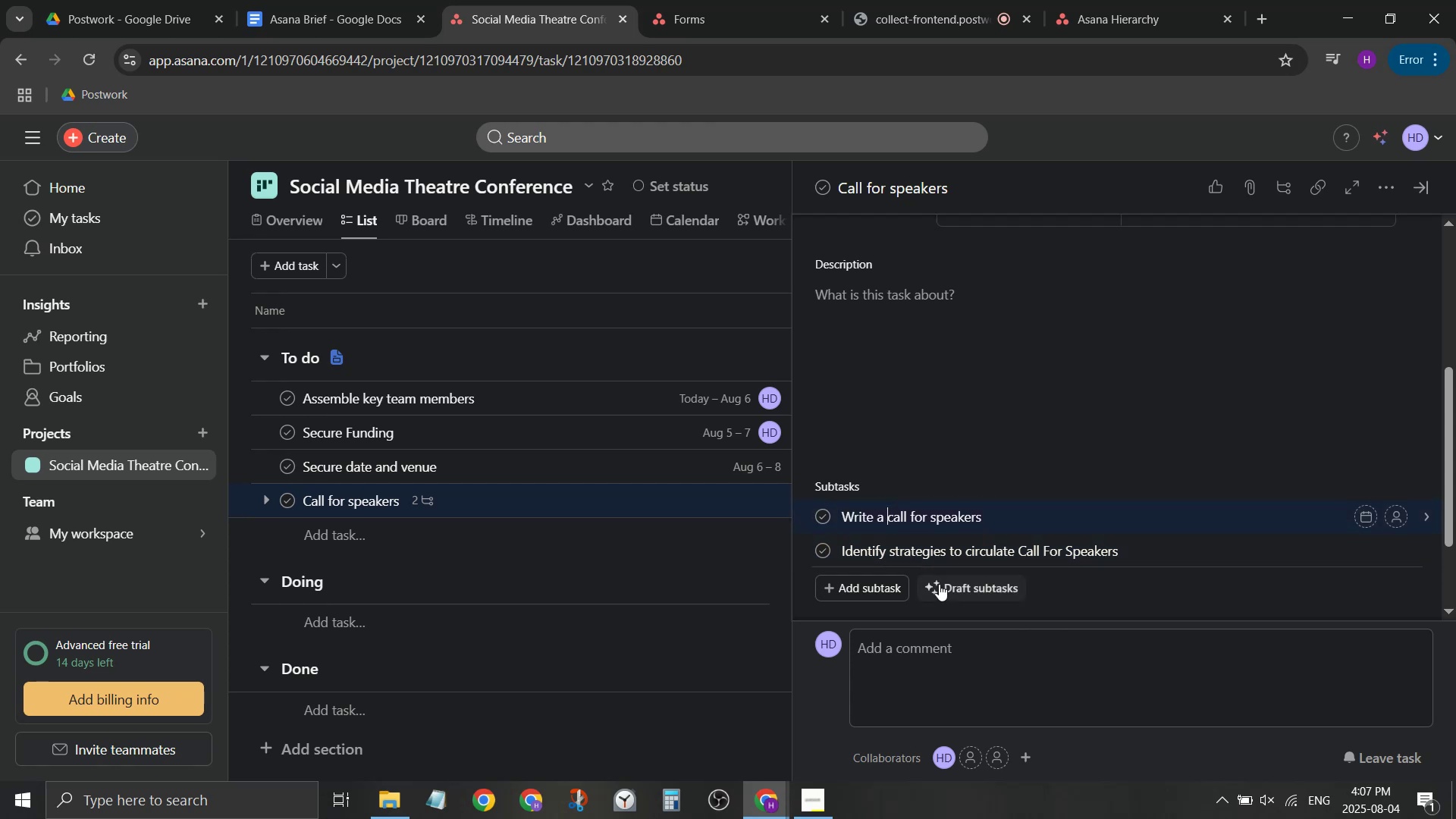 
key(Delete)
 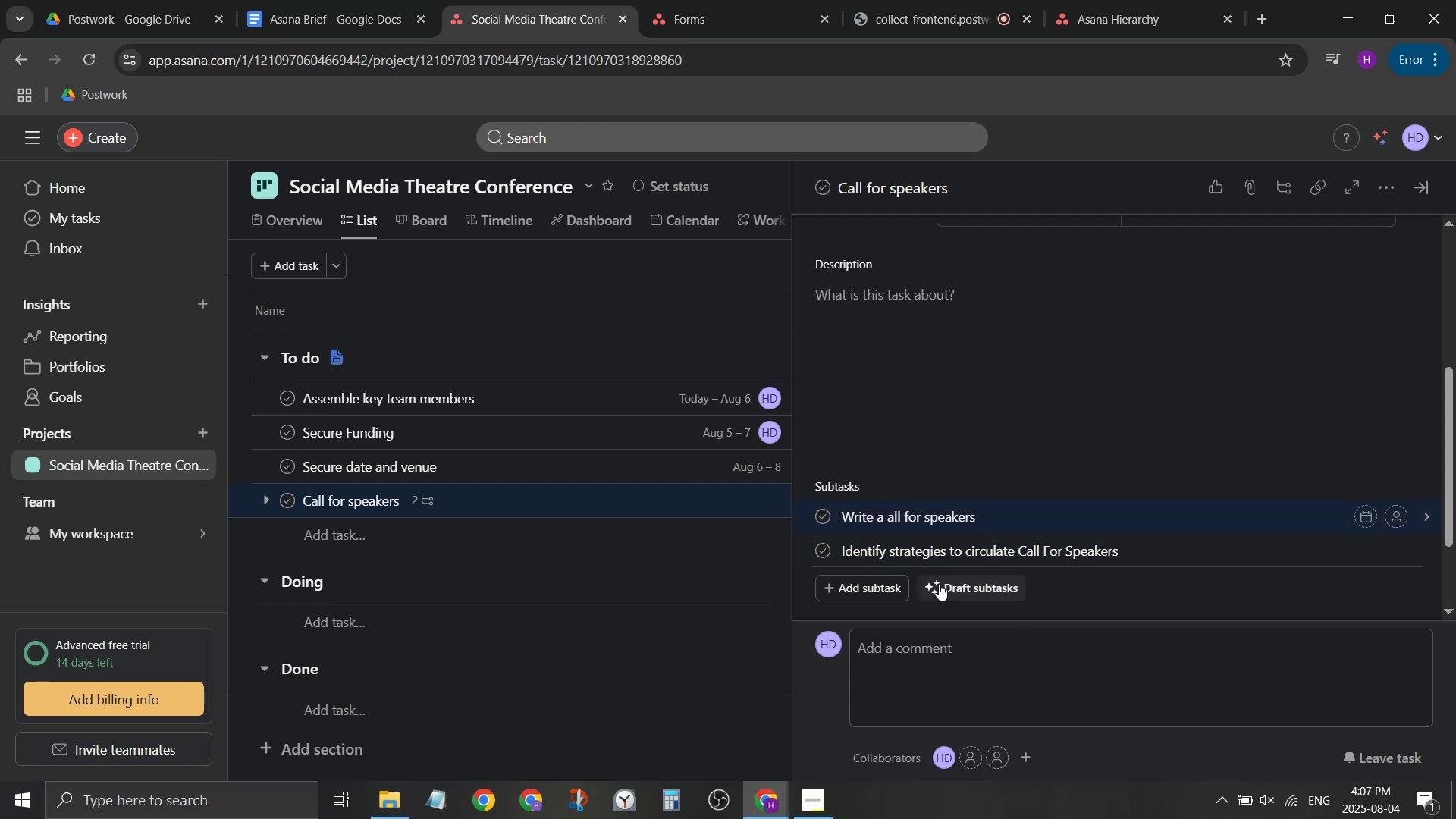 
key(Shift+ShiftLeft)
 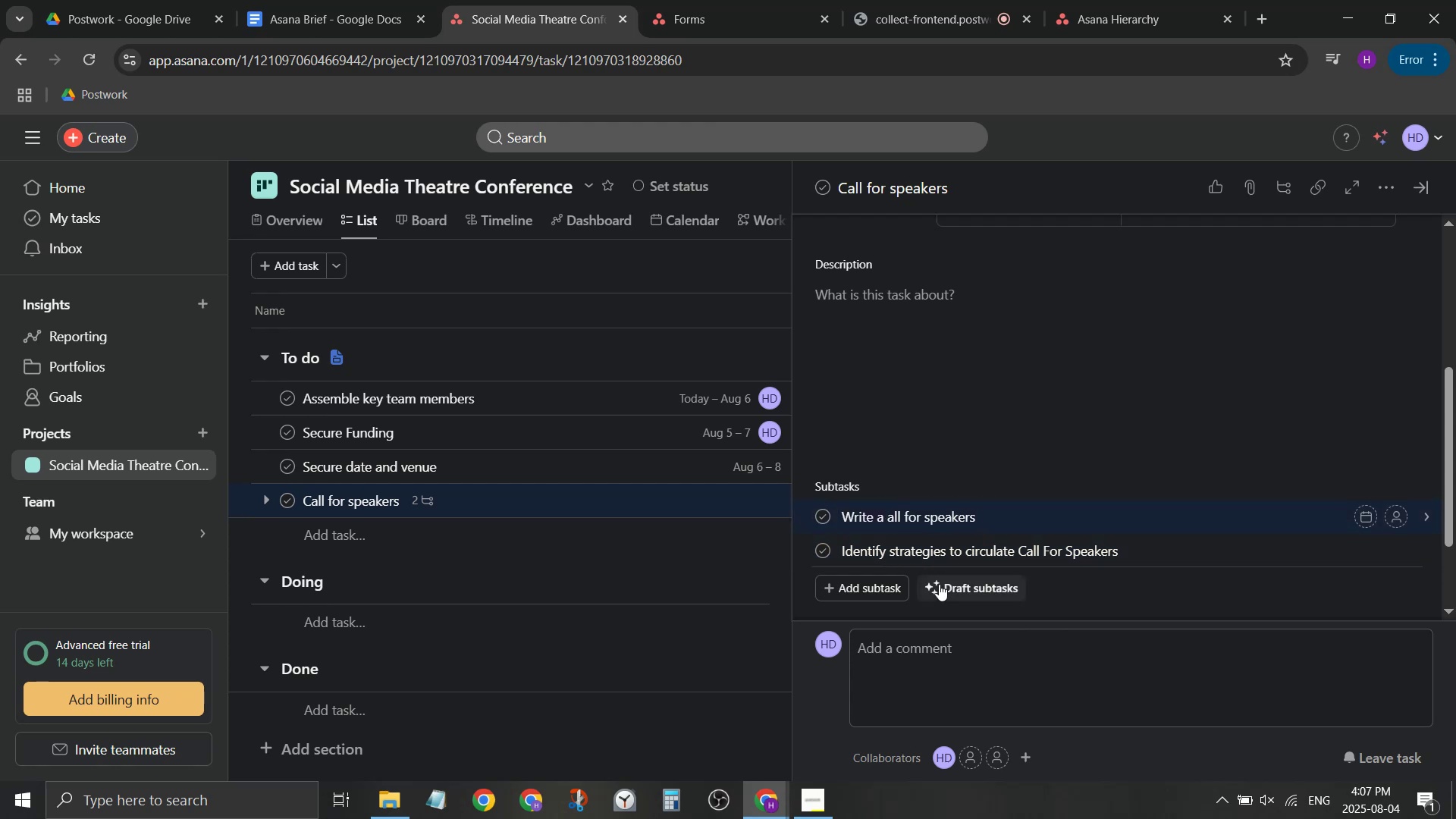 
key(Shift+C)
 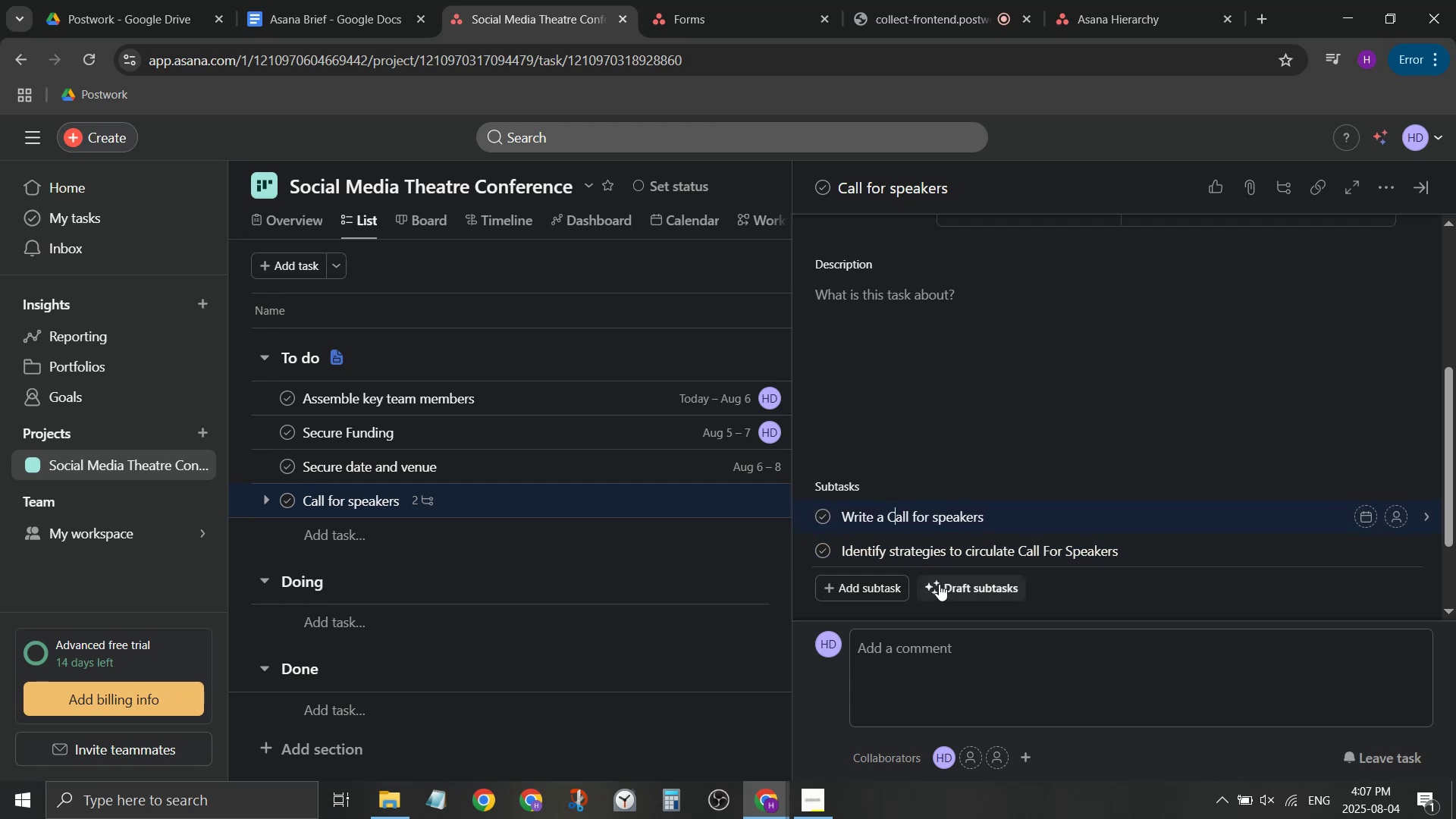 
key(ArrowRight)
 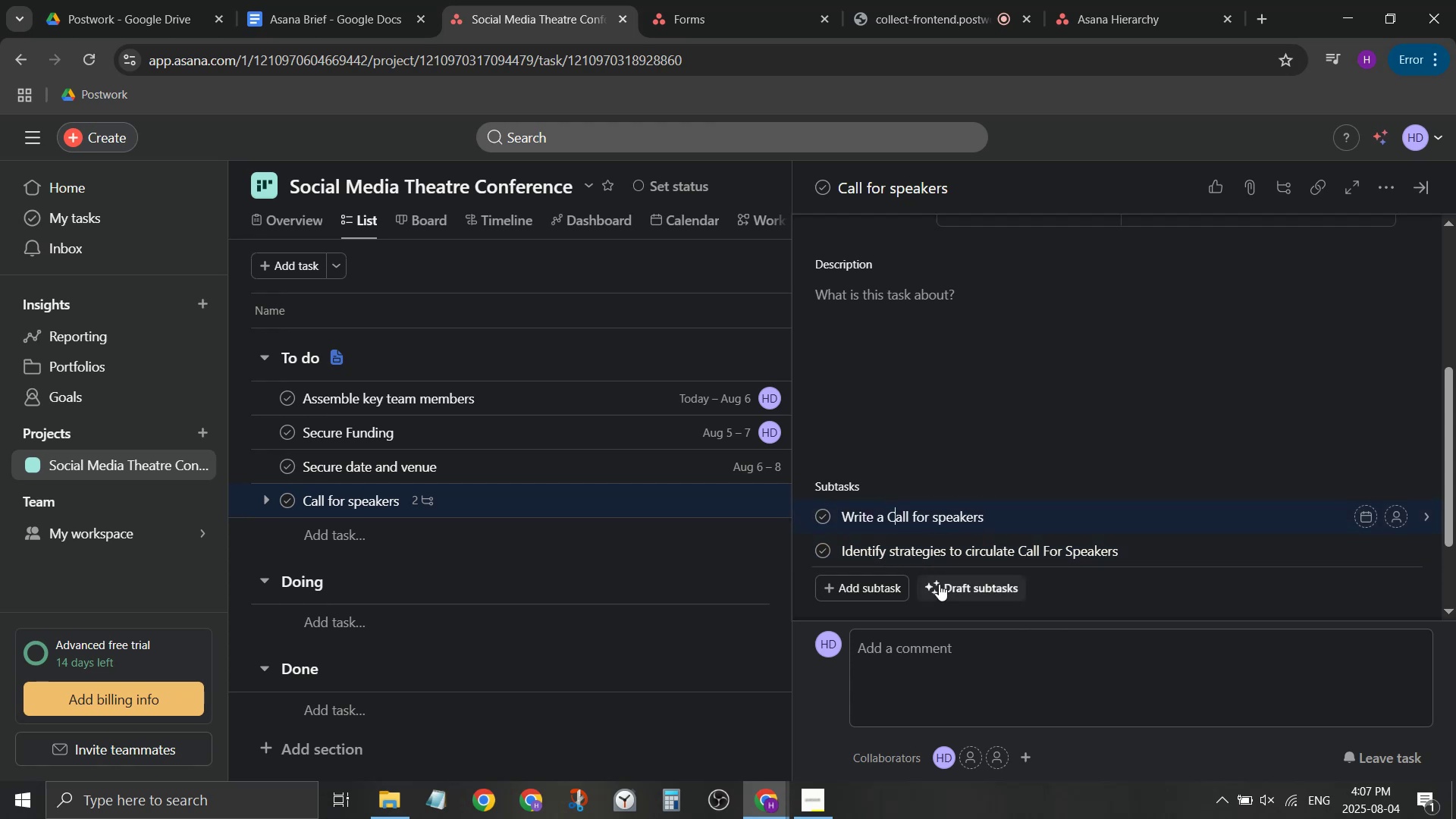 
key(ArrowRight)
 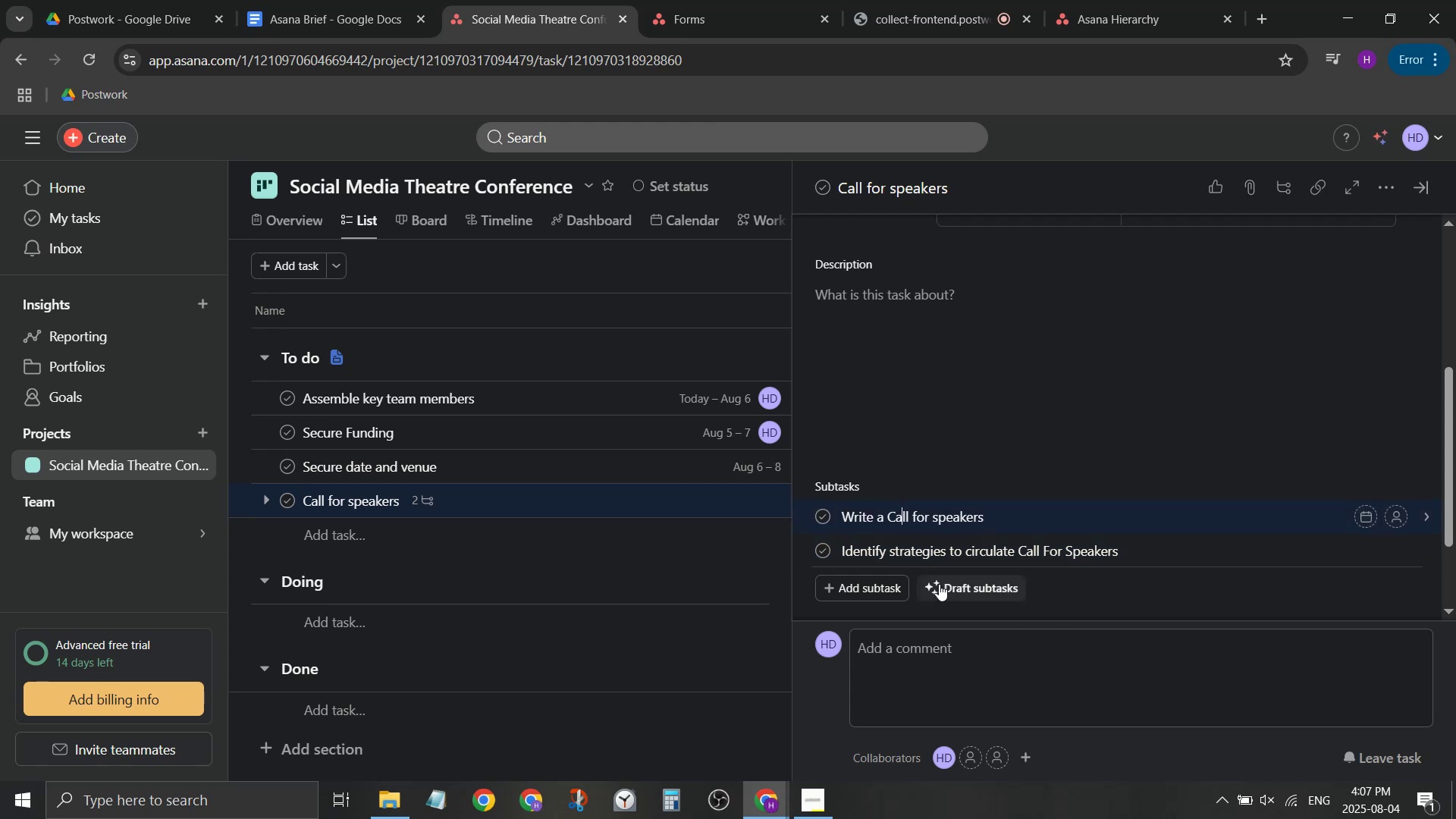 
key(ArrowRight)
 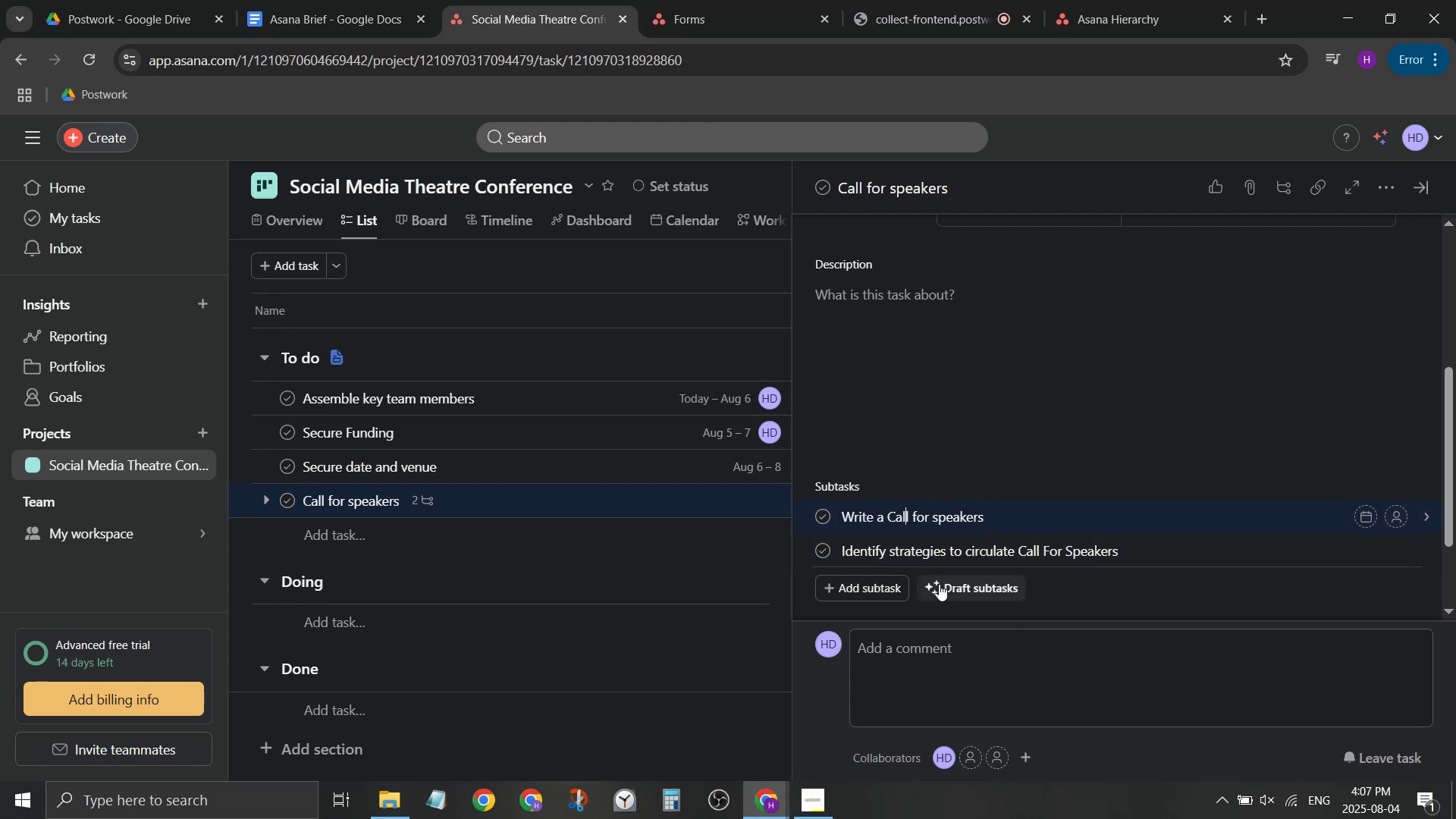 
key(ArrowRight)
 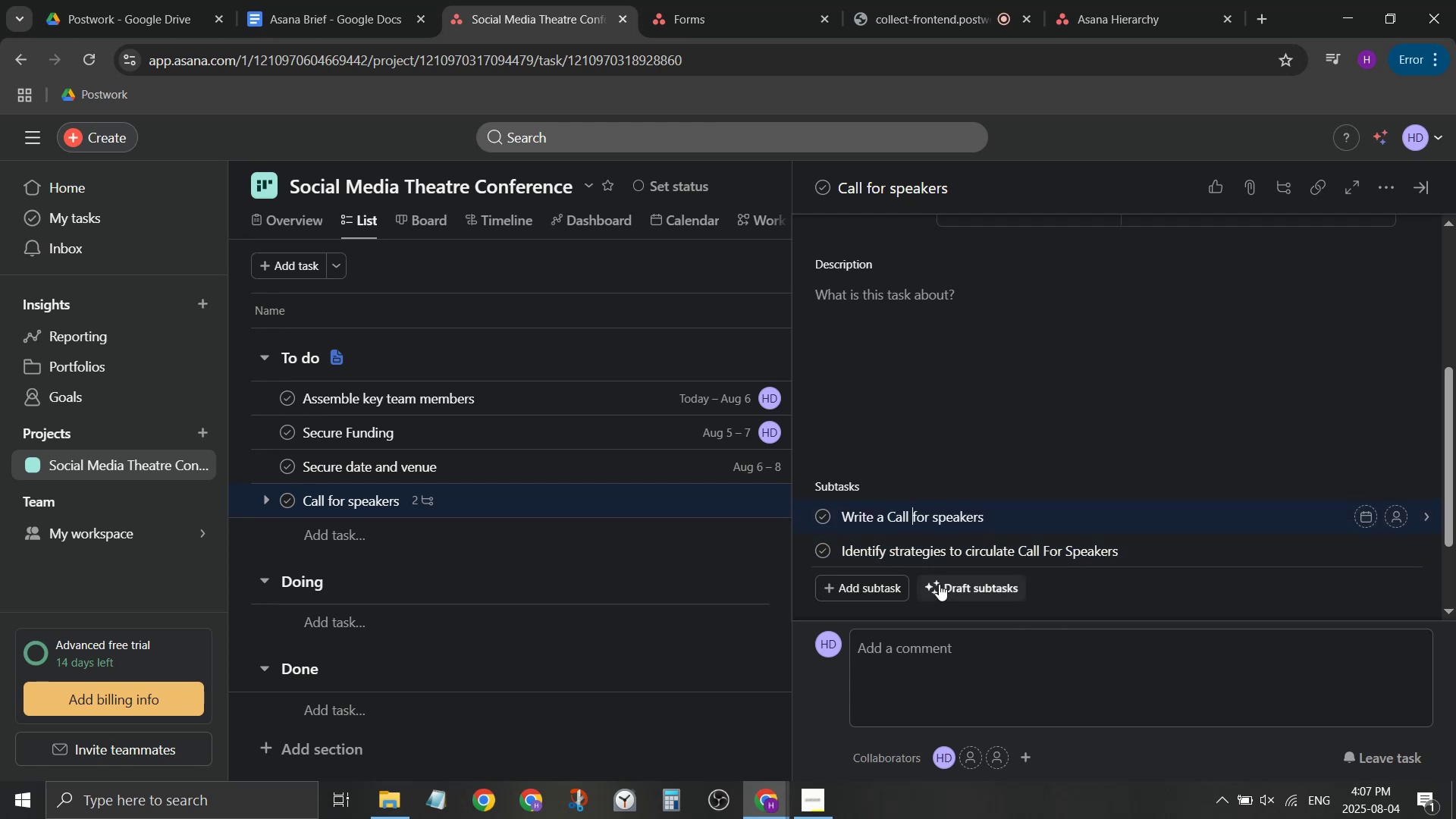 
key(Delete)
 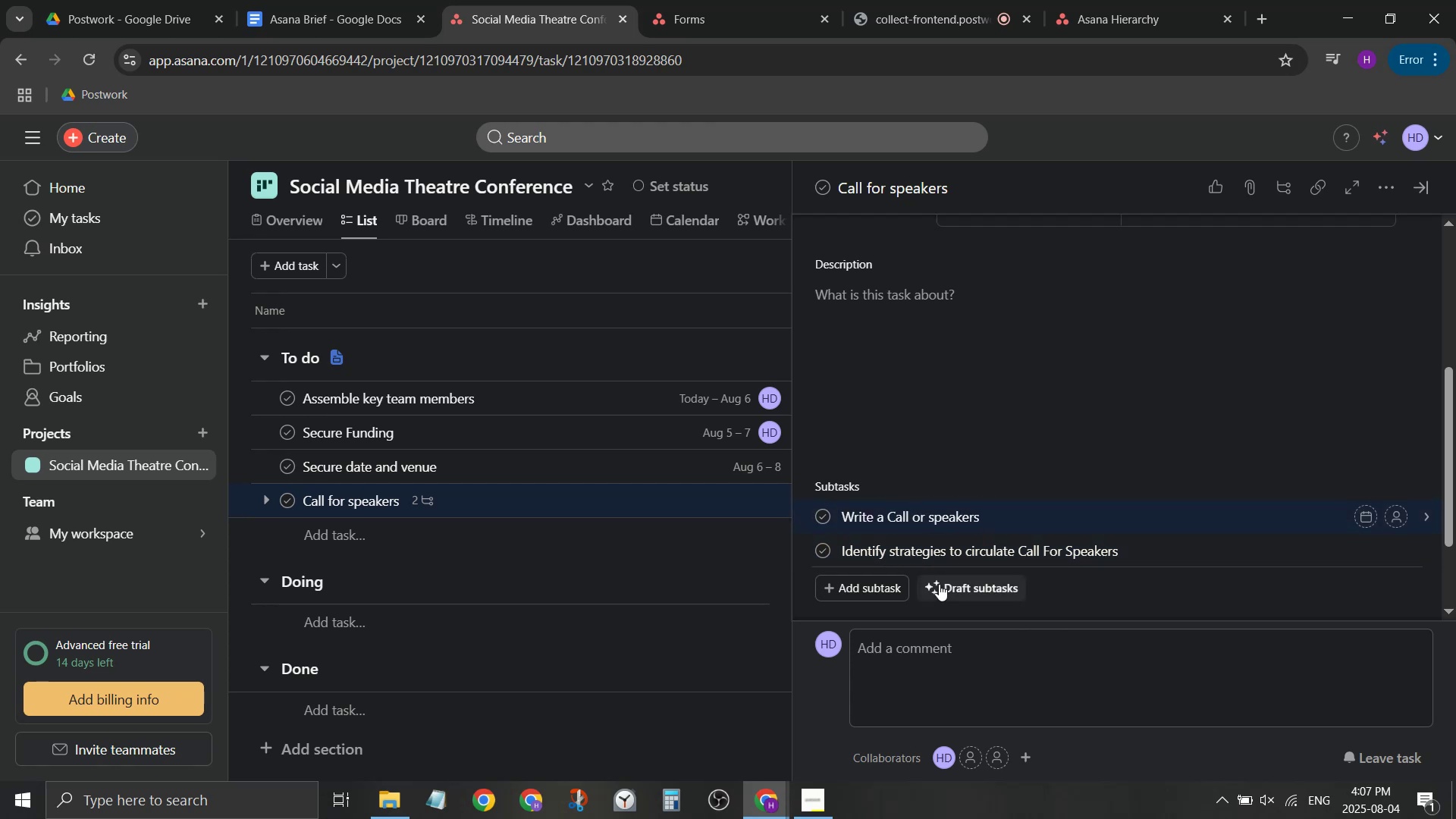 
key(Shift+ShiftLeft)
 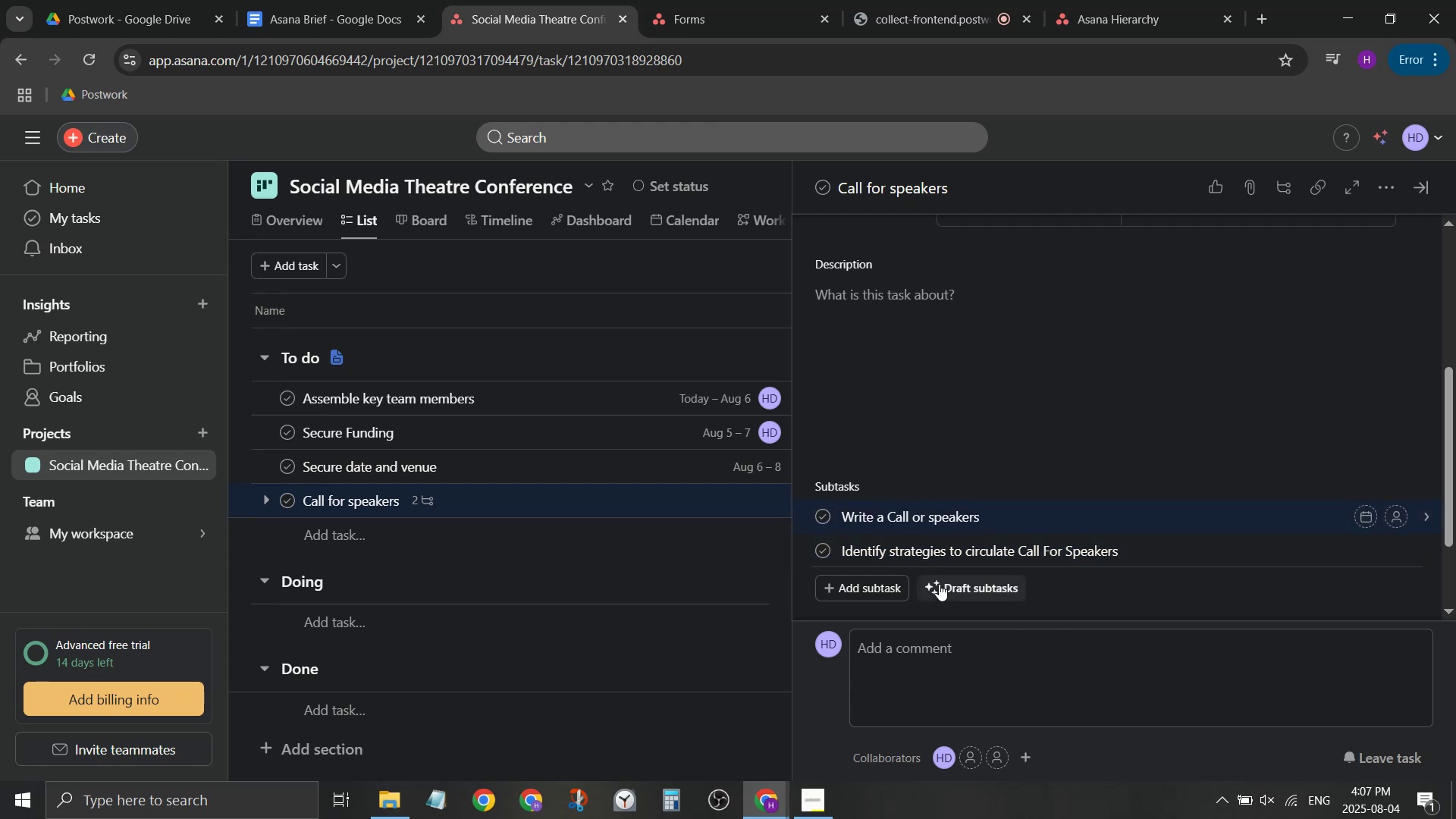 
key(Shift+F)
 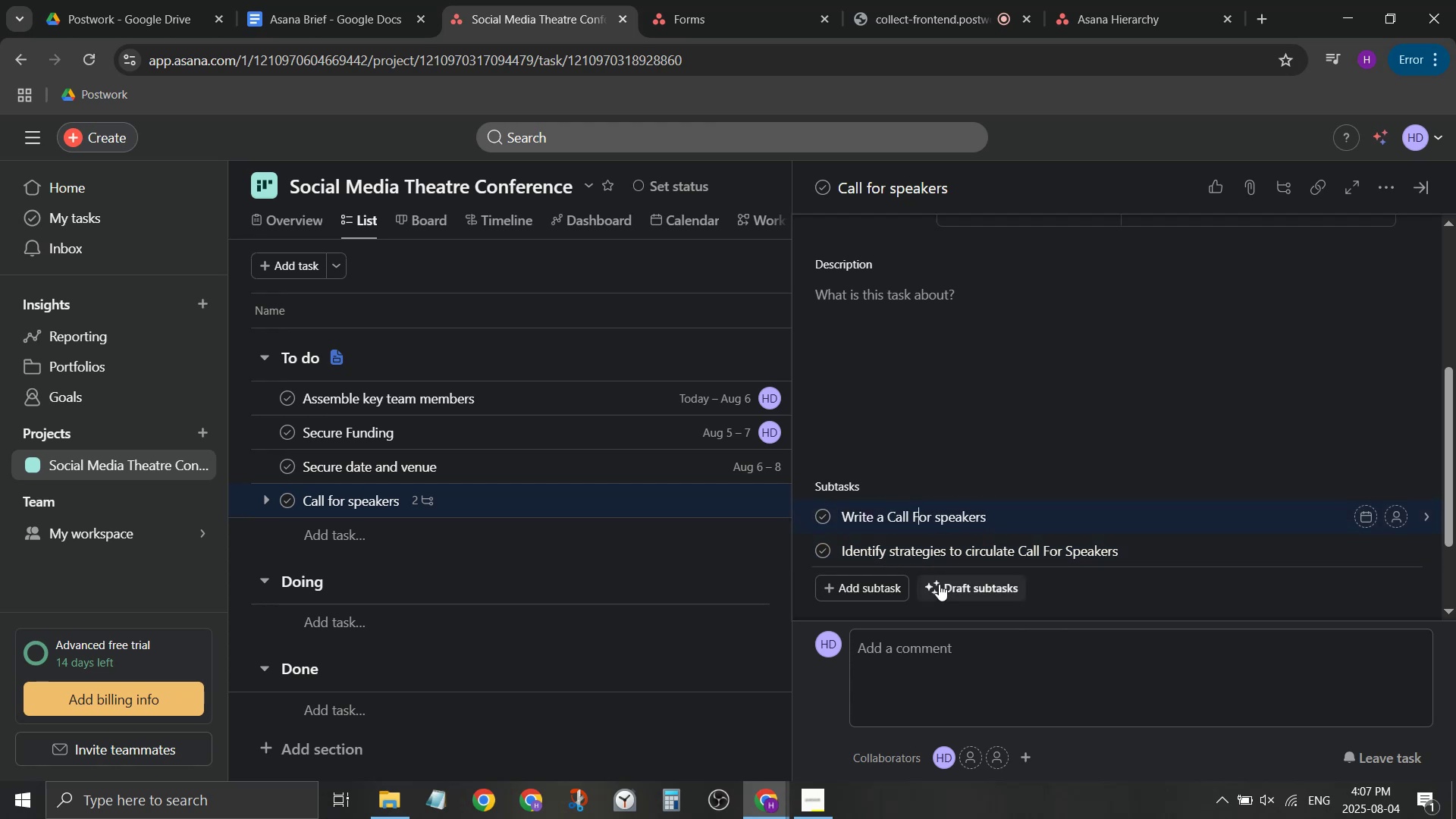 
key(ArrowRight)
 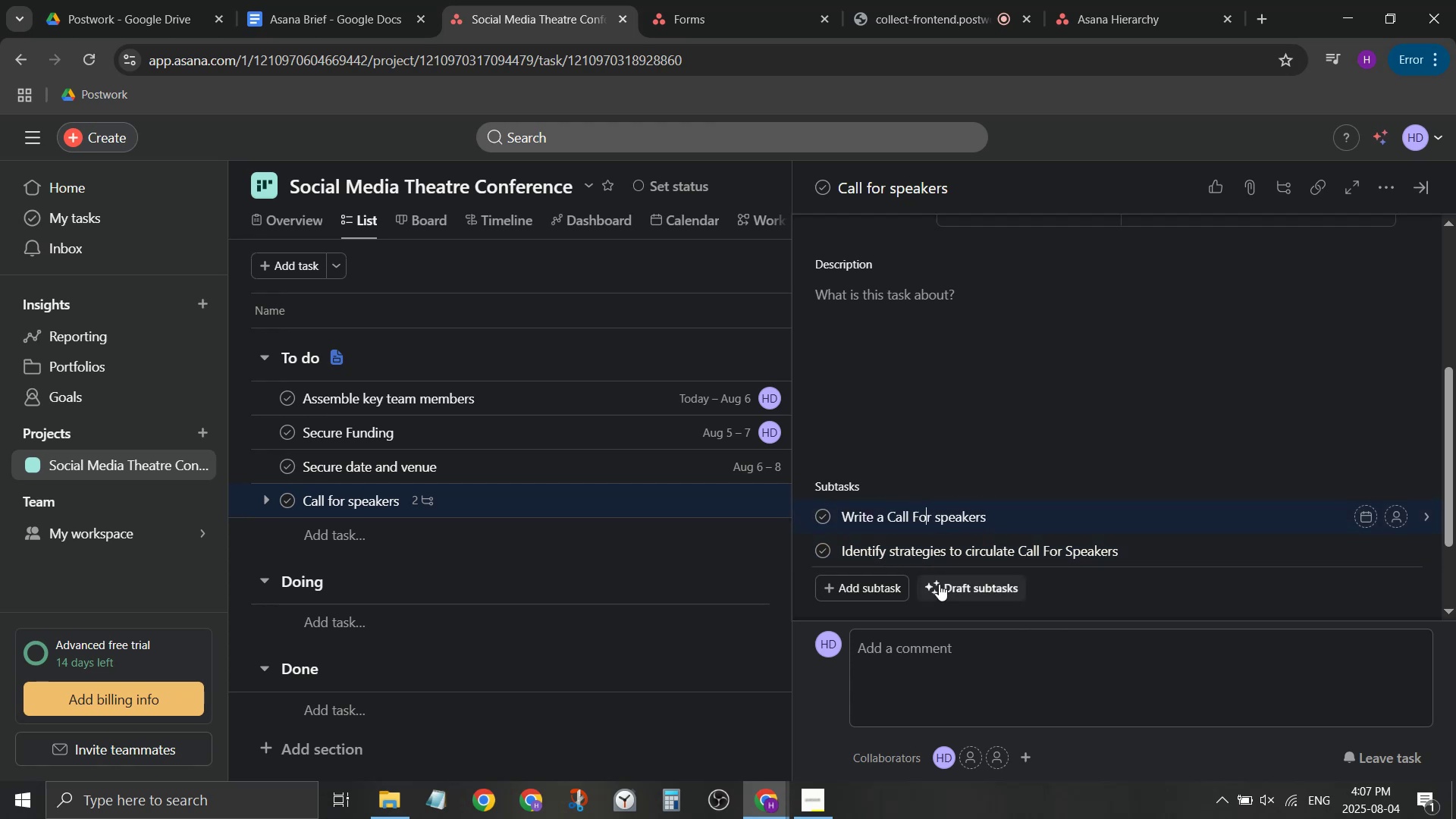 
key(ArrowRight)
 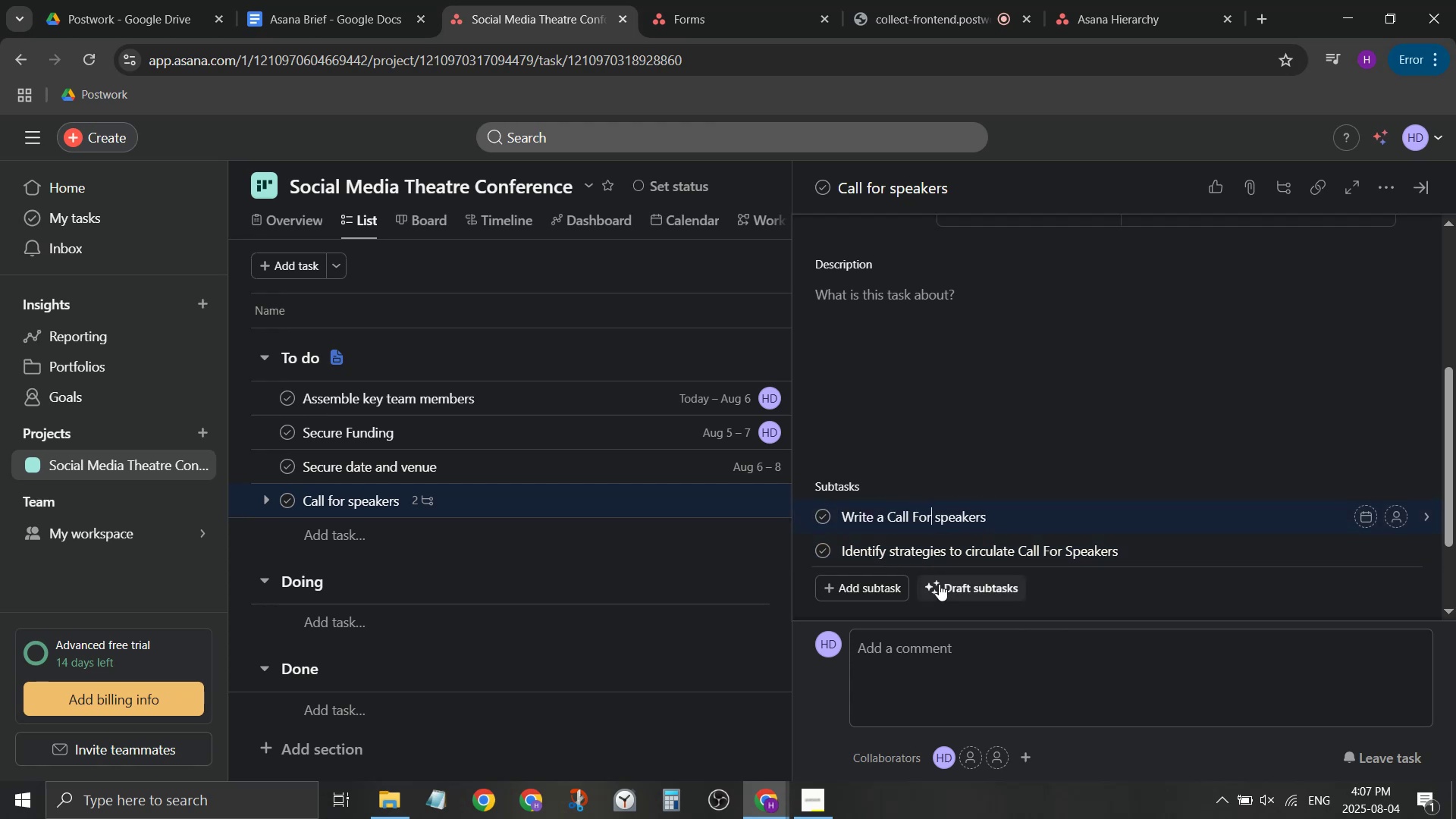 
key(ArrowRight)
 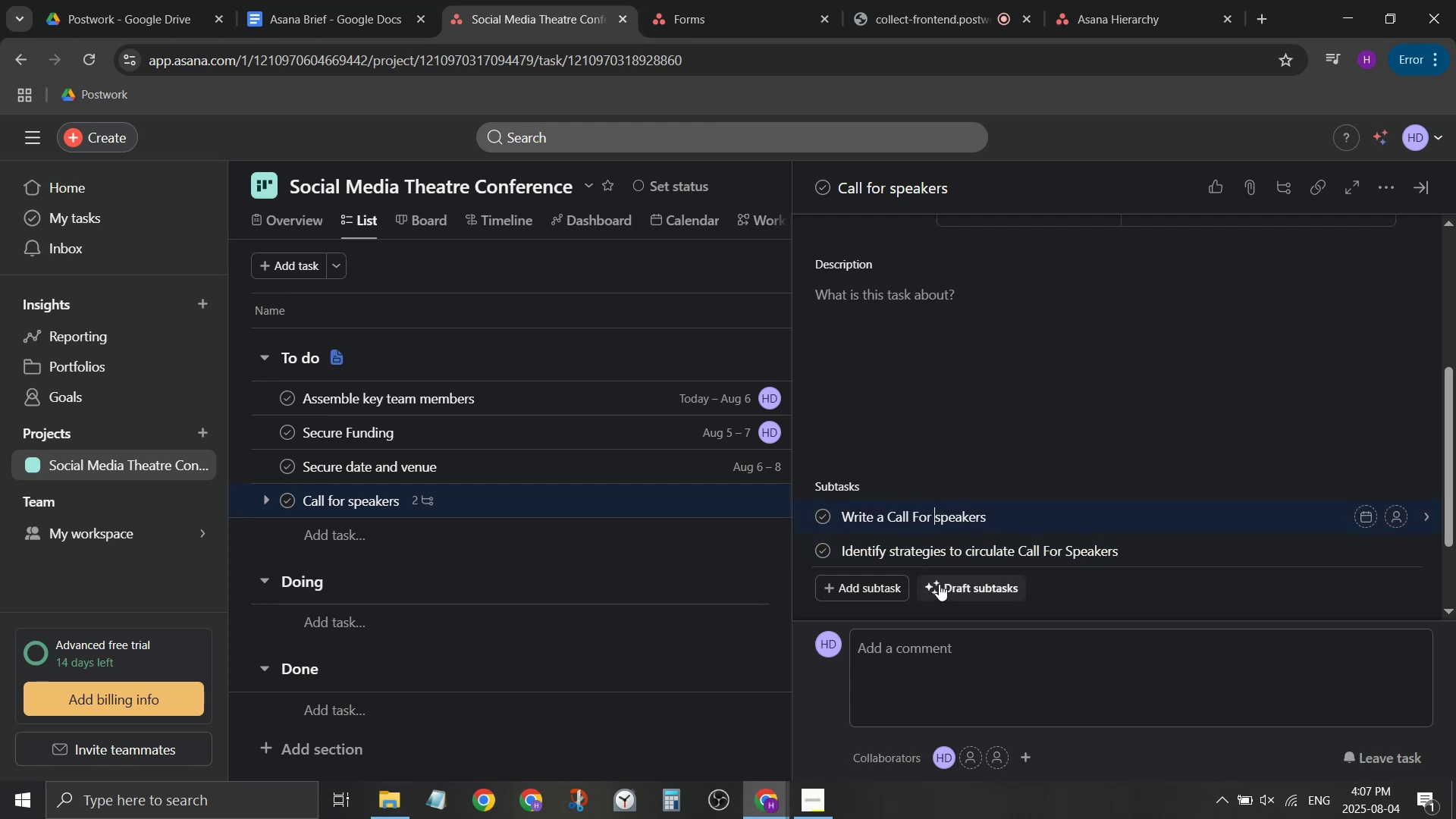 
key(ArrowRight)
 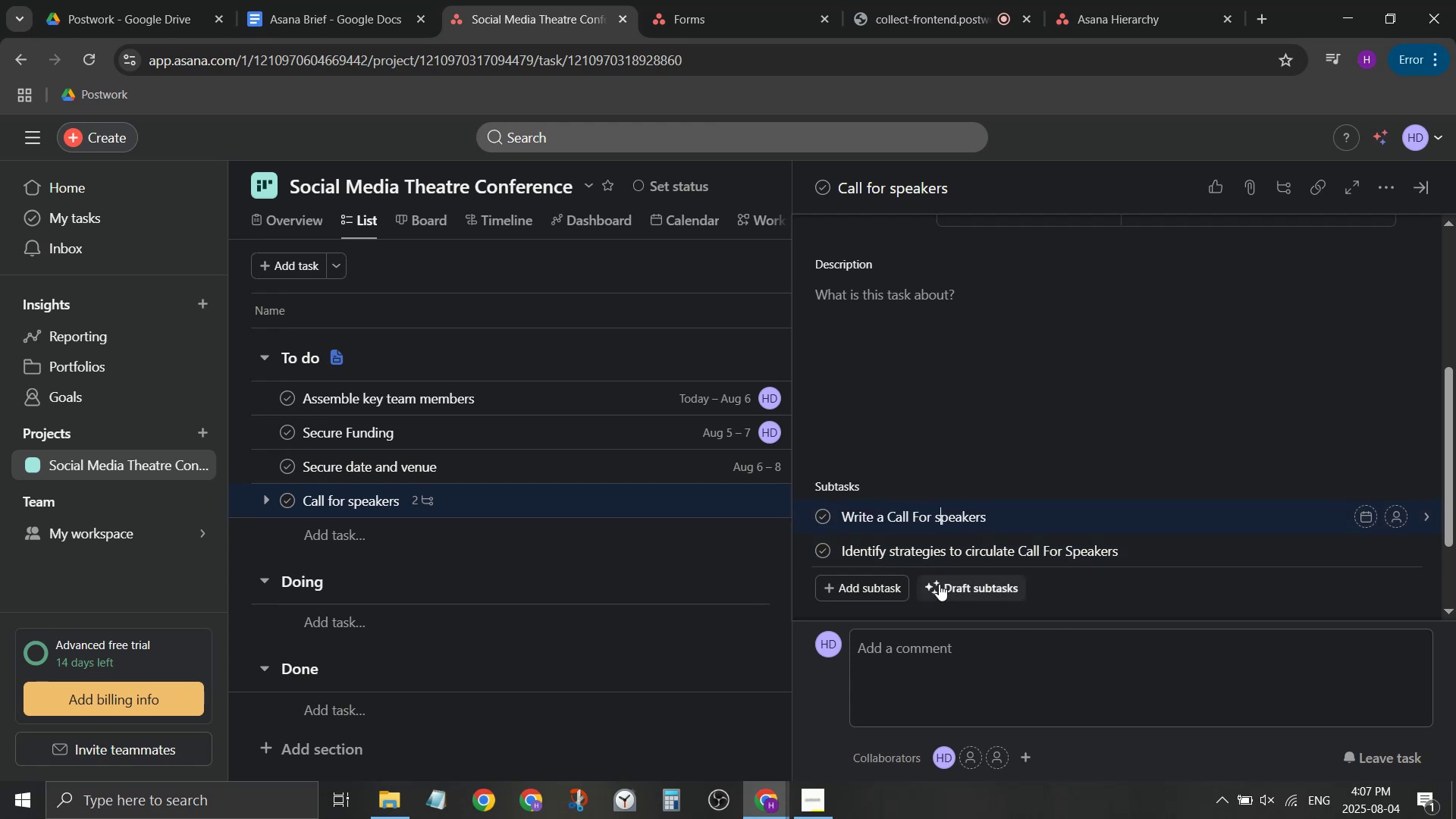 
key(Backspace)
 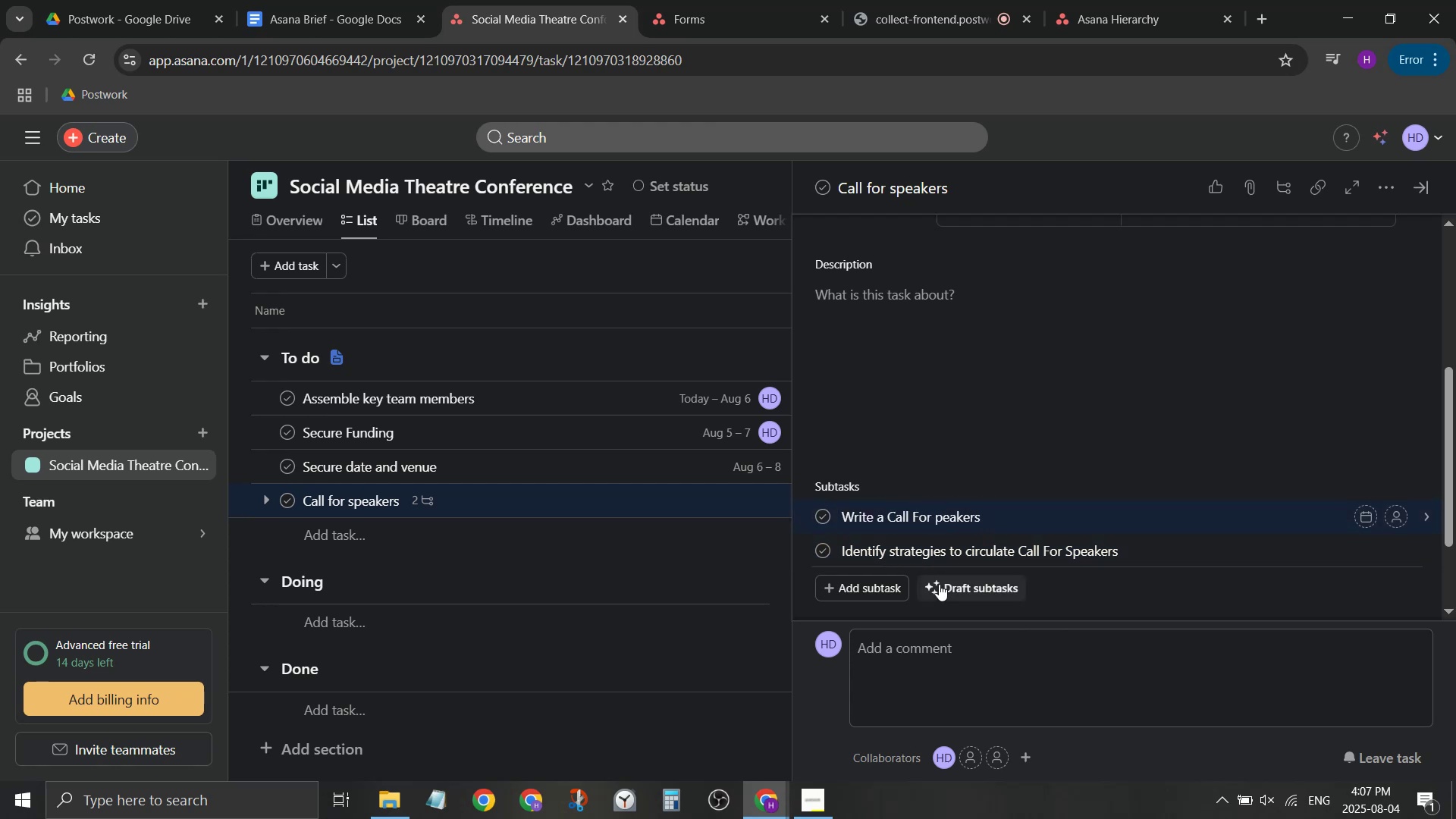 
key(Shift+ShiftLeft)
 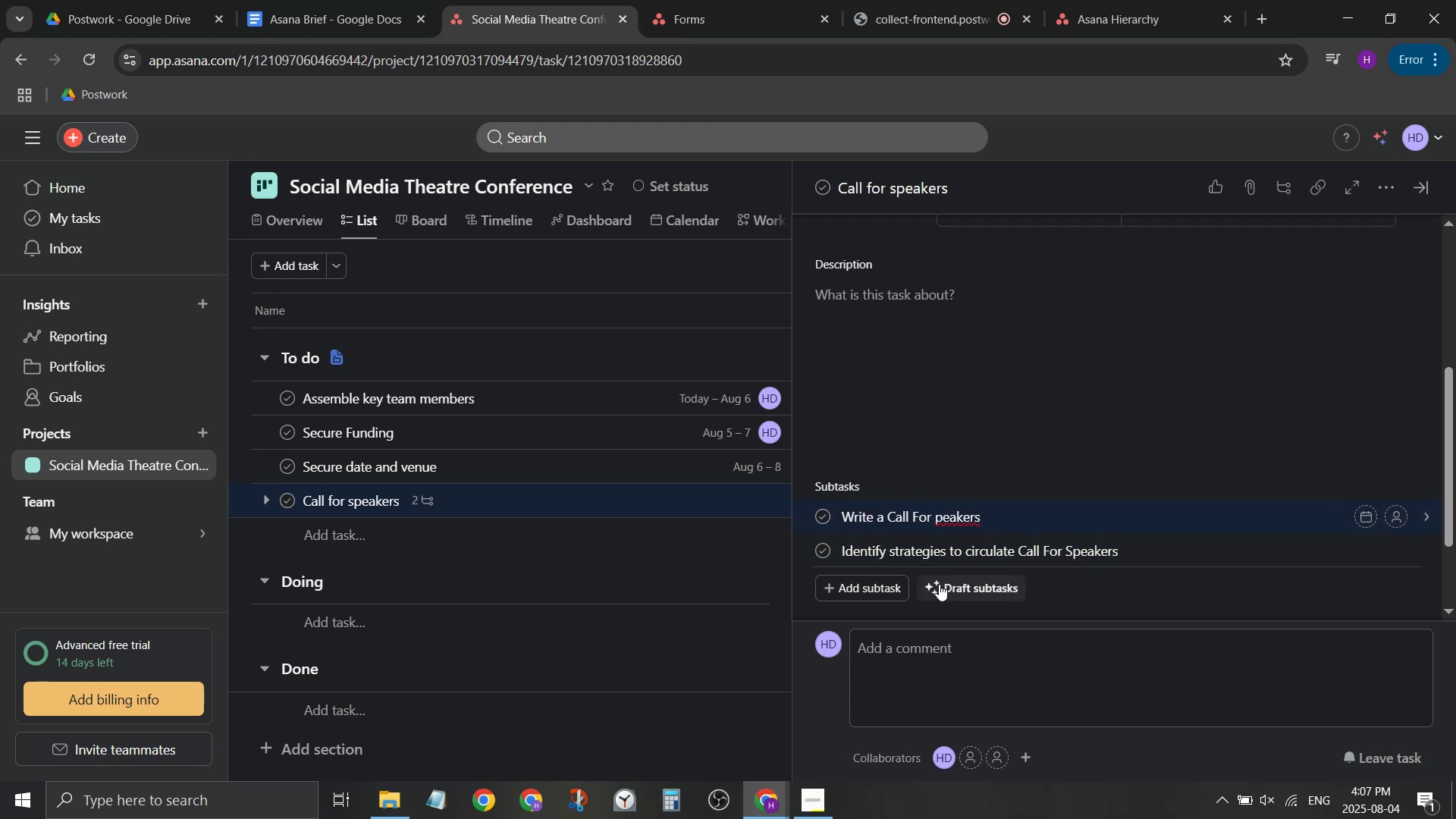 
key(Shift+S)
 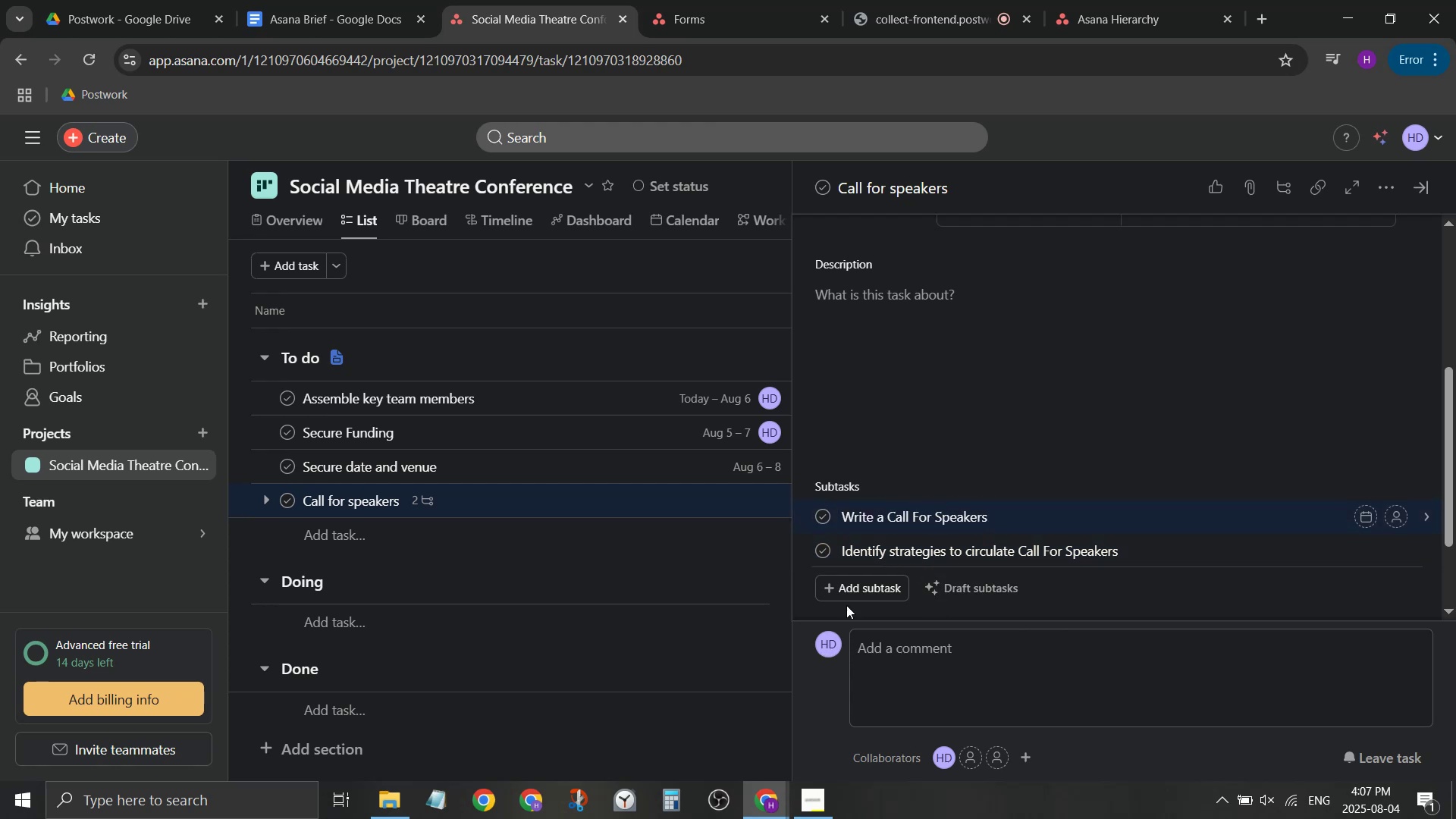 
left_click([858, 584])
 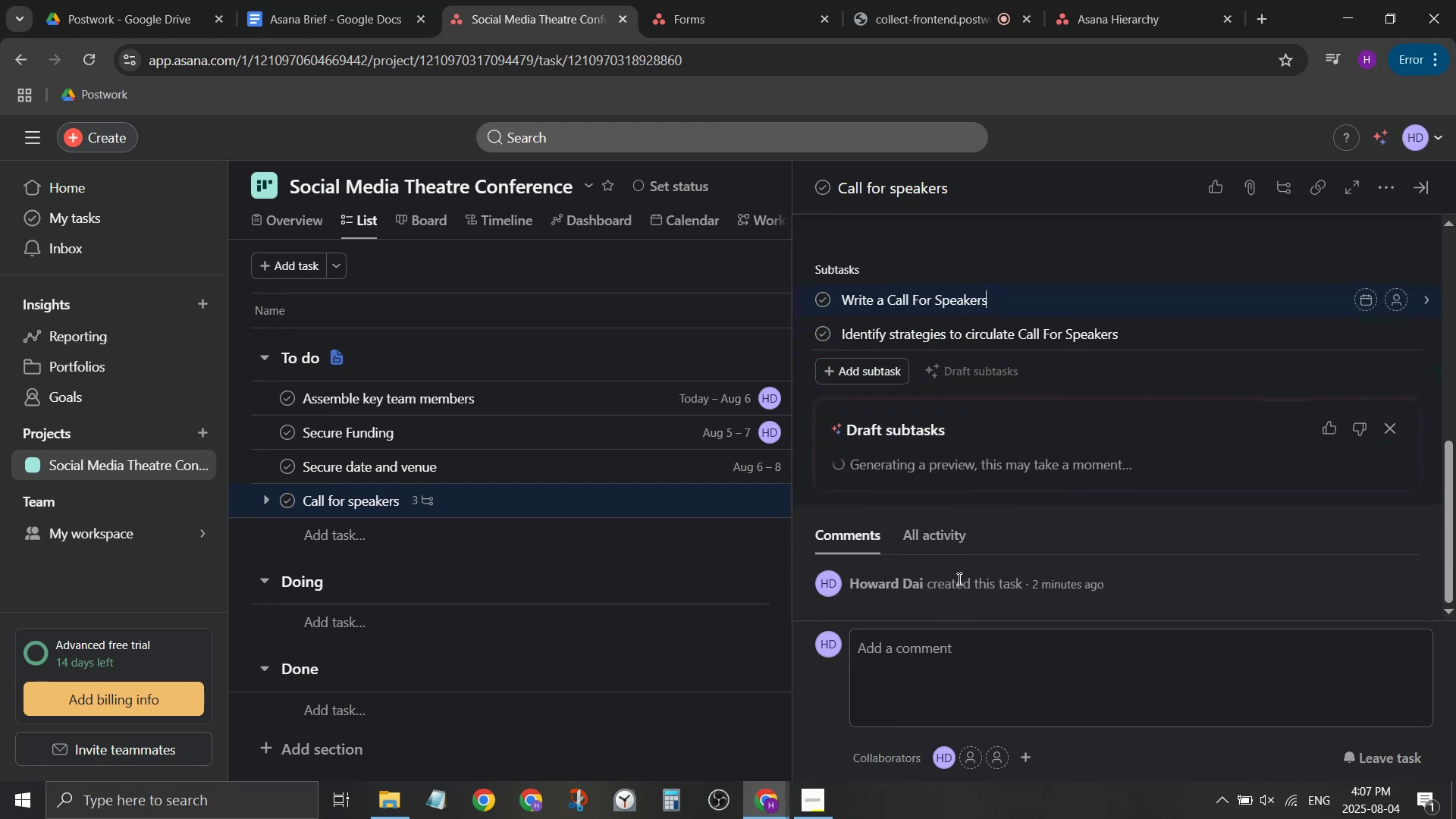 
wait(5.24)
 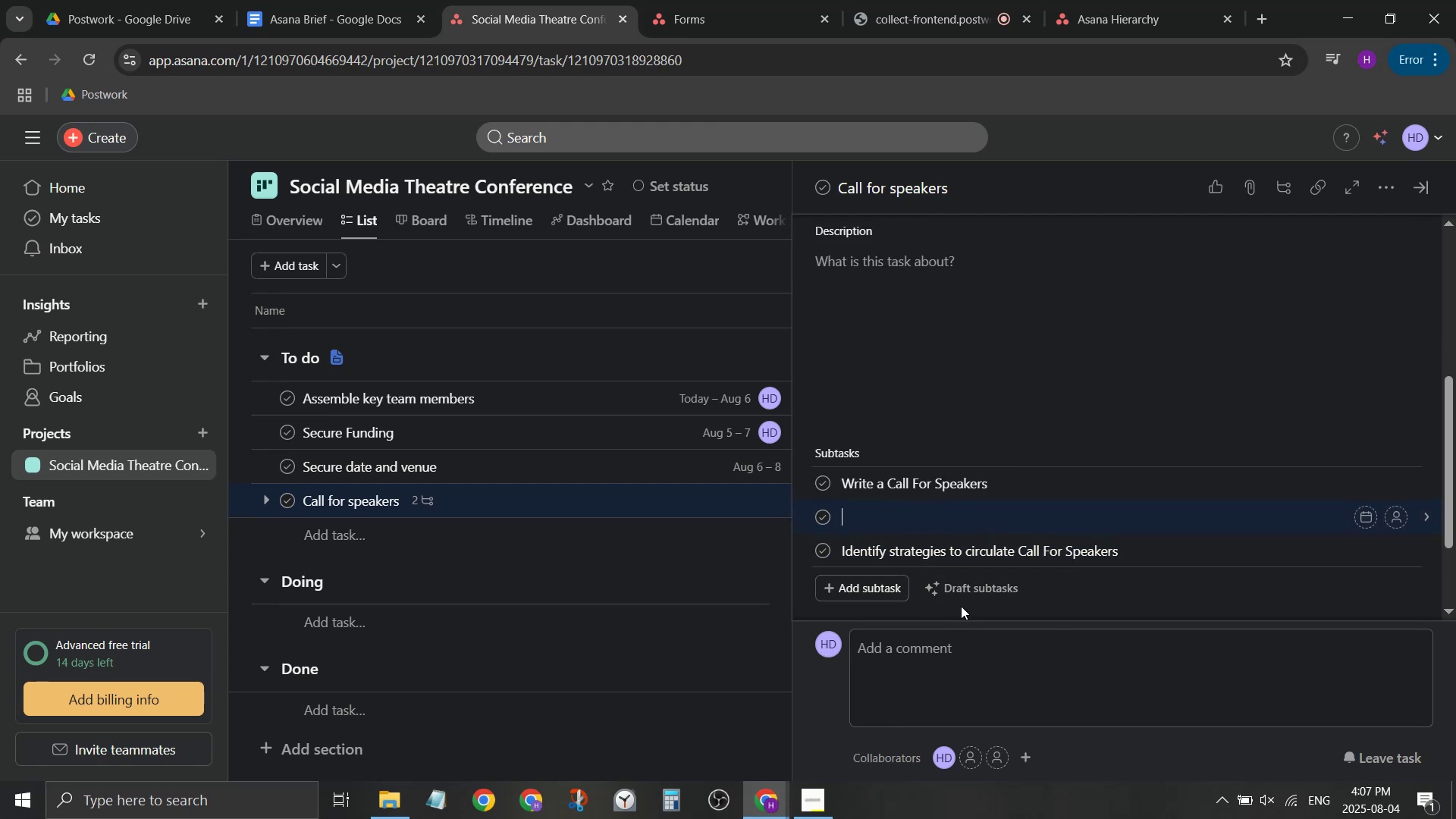 
mouse_move([964, 431])
 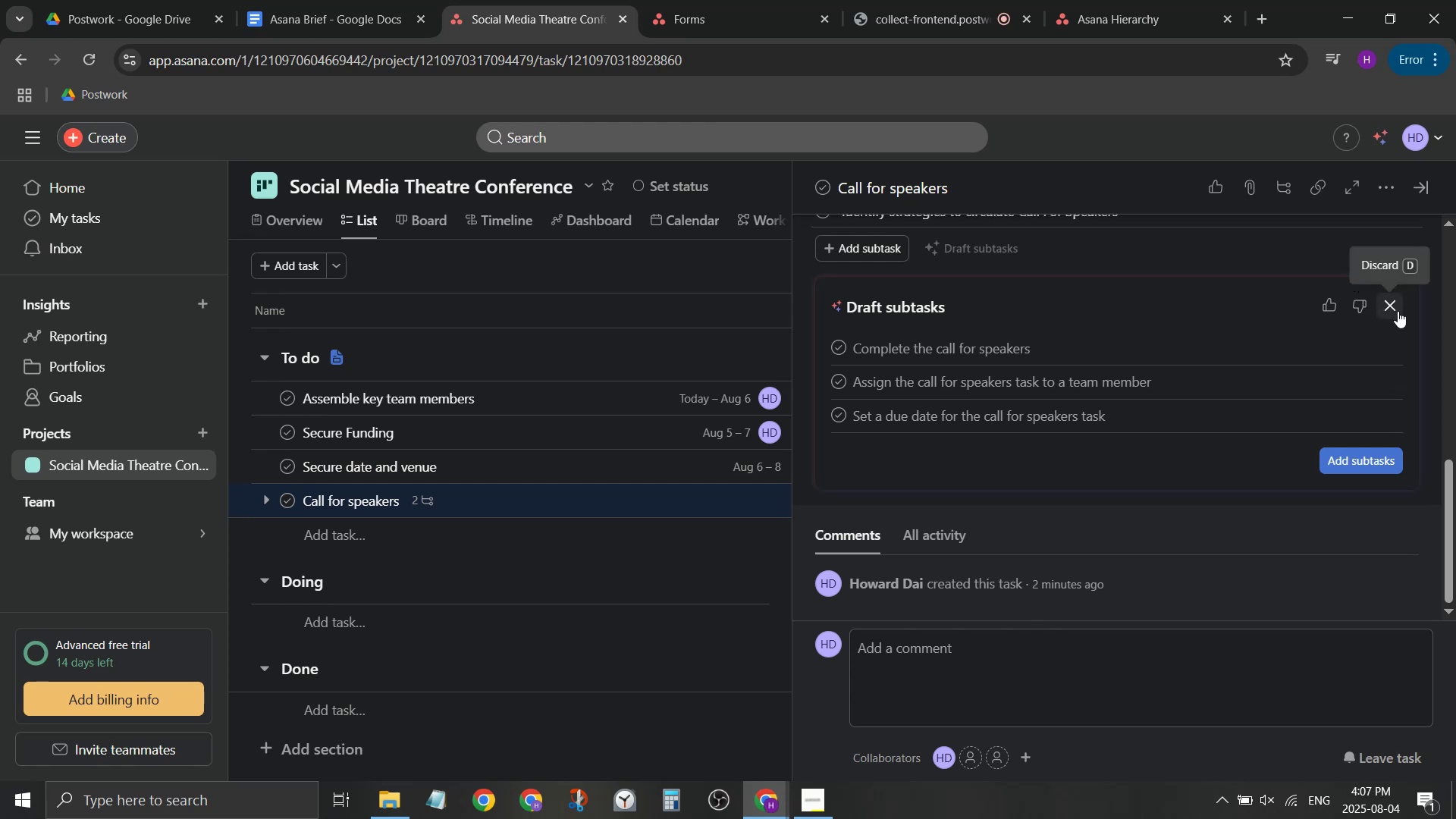 
left_click([1394, 309])
 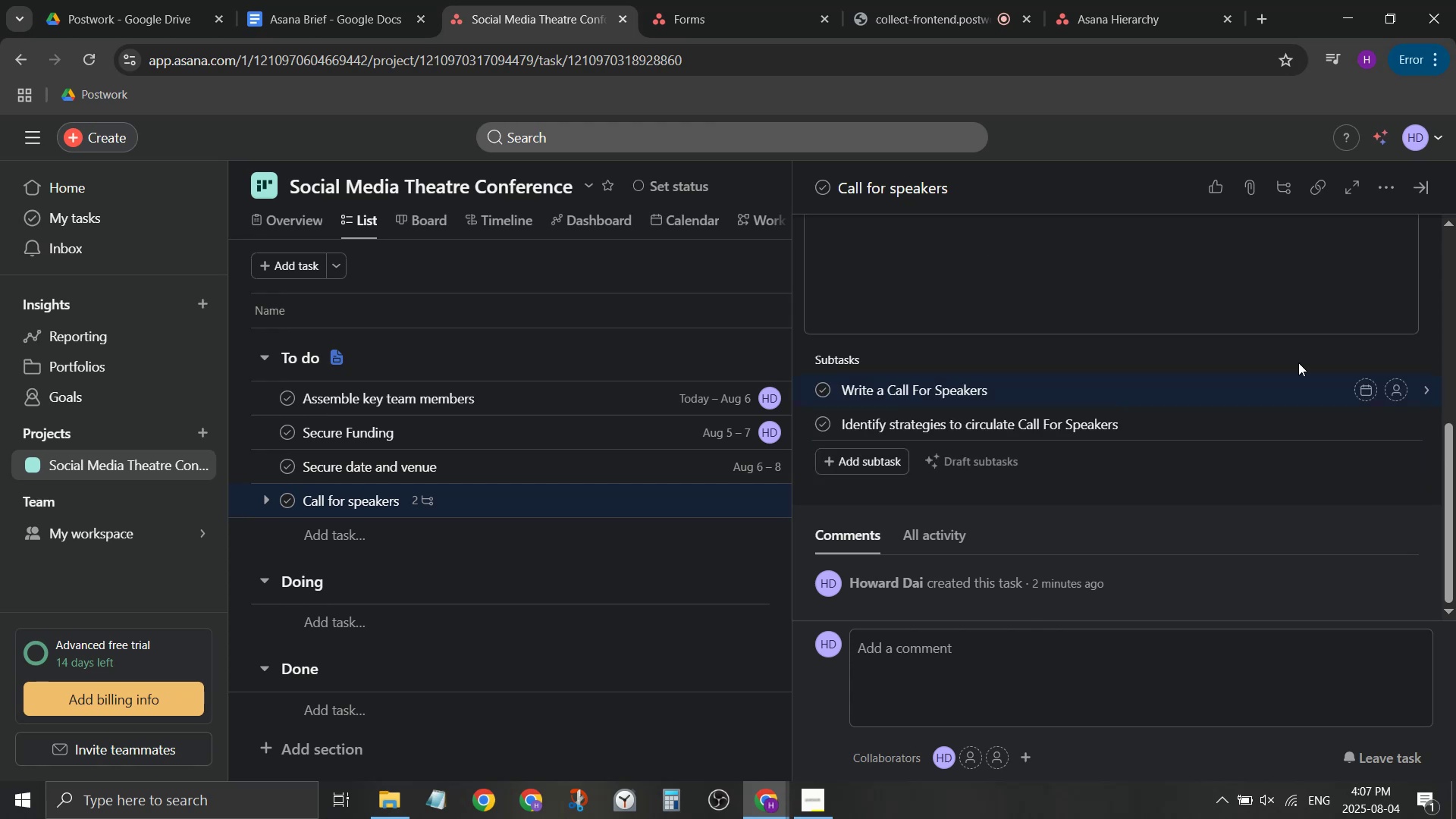 
scroll: coordinate [1121, 447], scroll_direction: up, amount: 1.0
 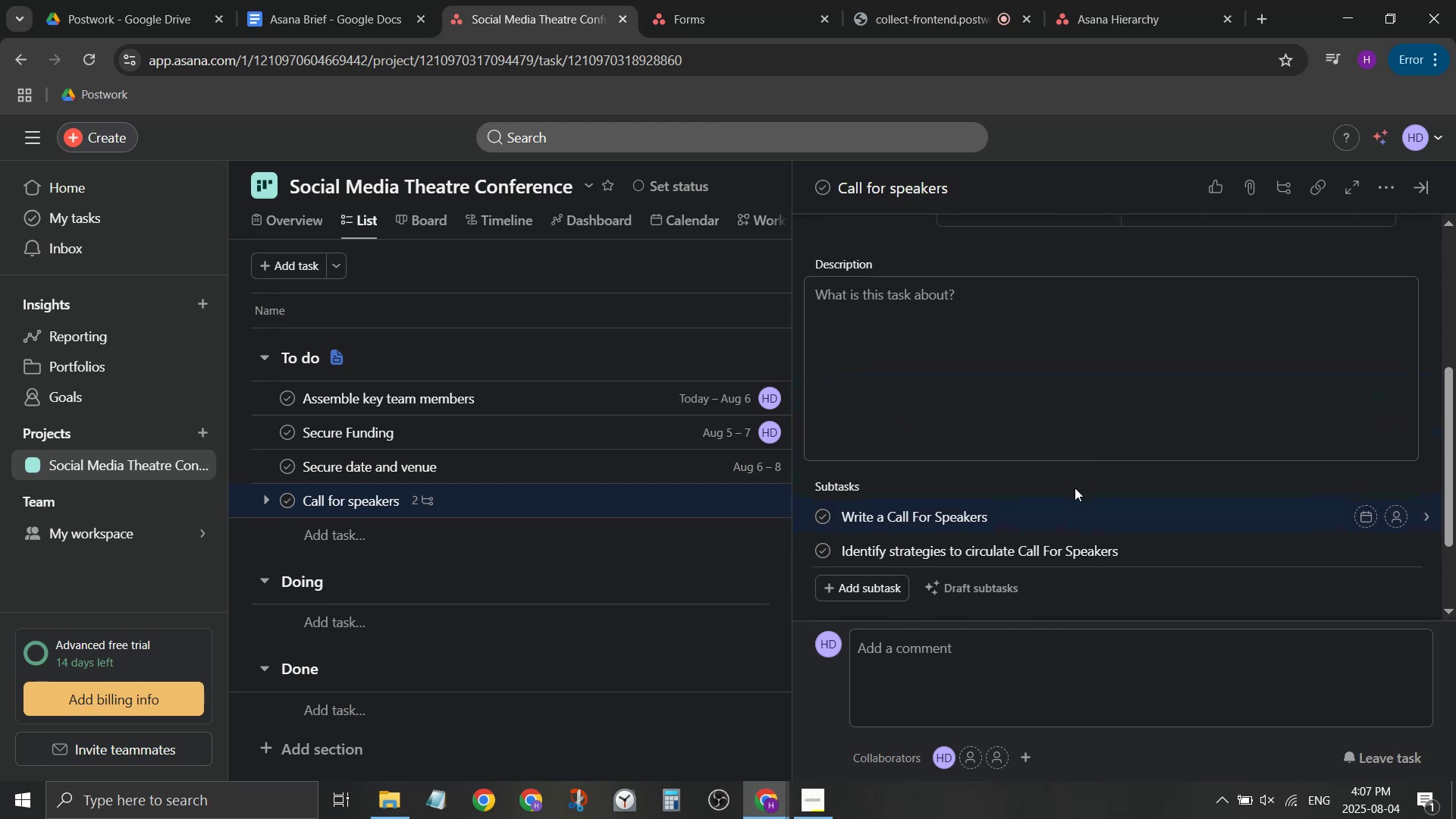 
scroll: coordinate [939, 529], scroll_direction: none, amount: 0.0
 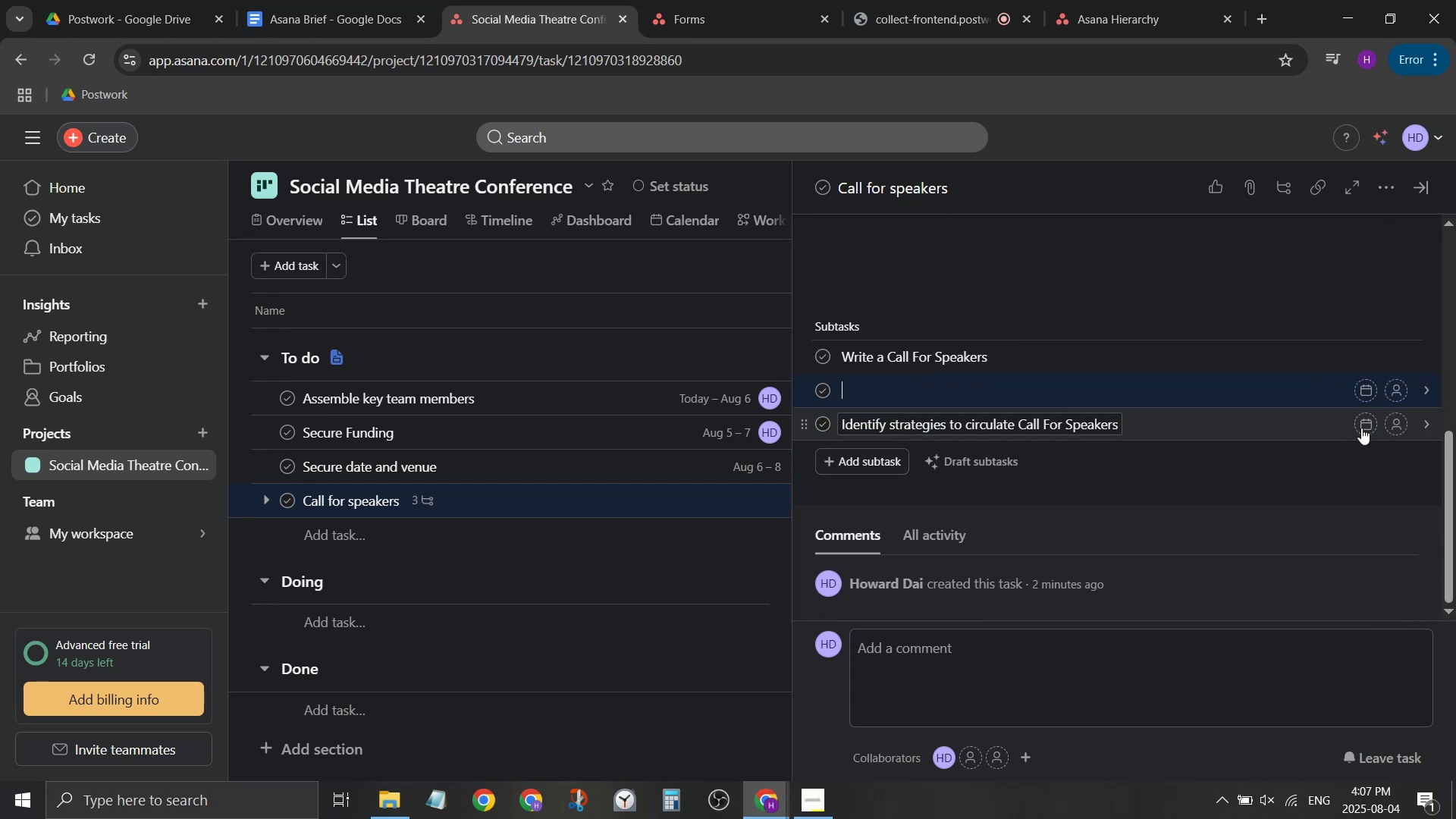 
left_click_drag(start_coordinate=[805, 434], to_coordinate=[808, 412])
 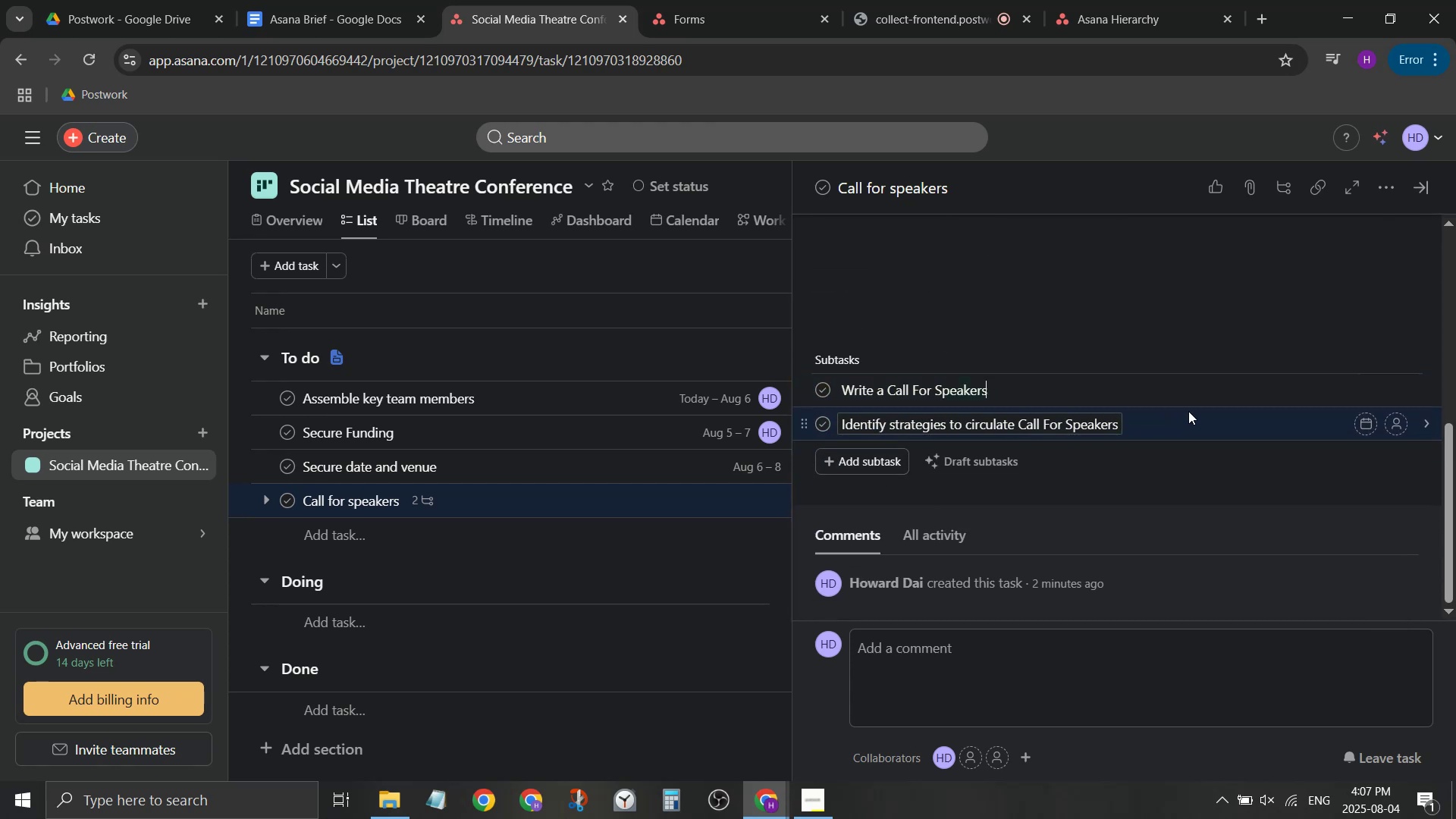 
double_click([1173, 420])
 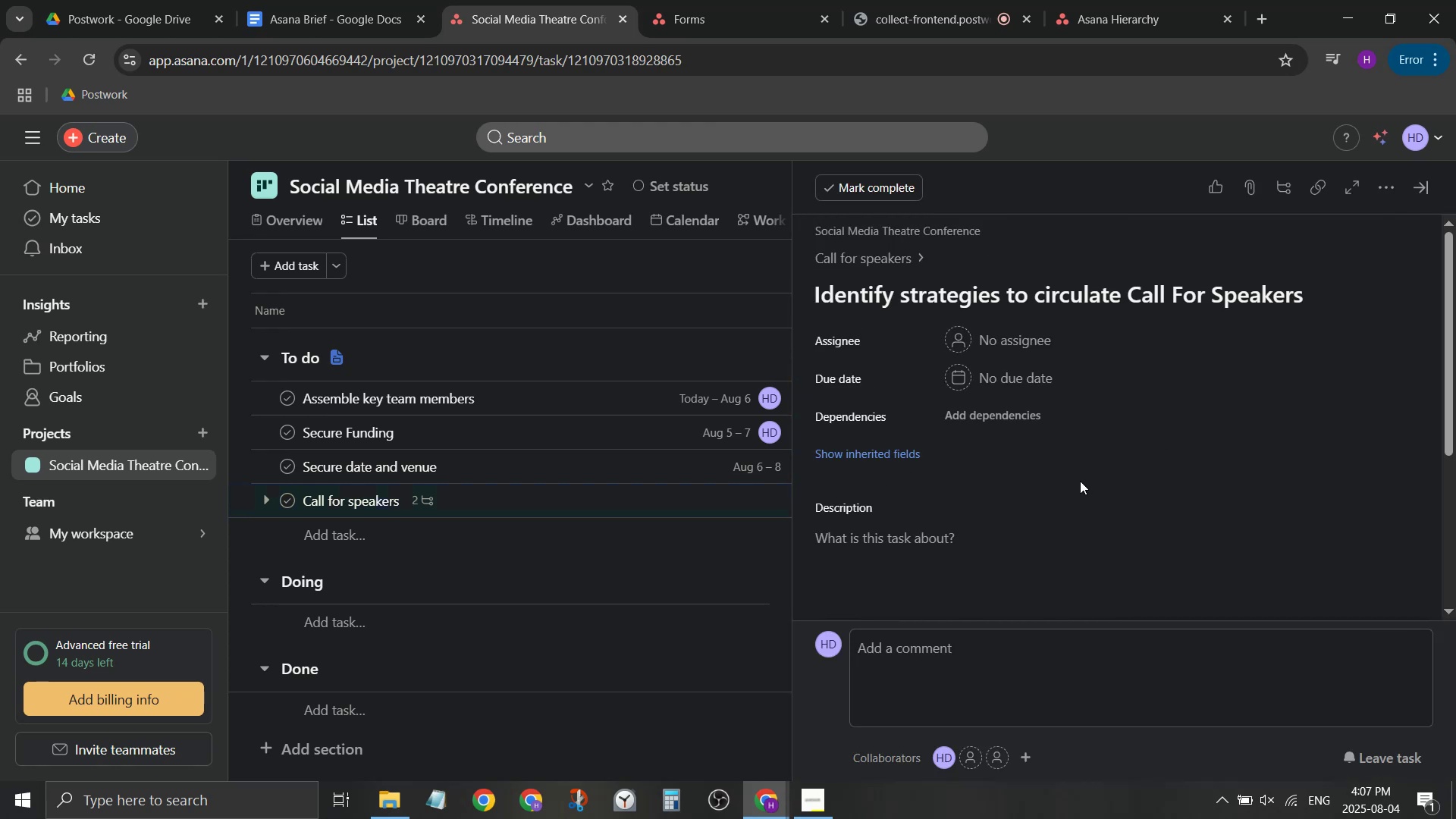 
scroll: coordinate [883, 338], scroll_direction: up, amount: 2.0
 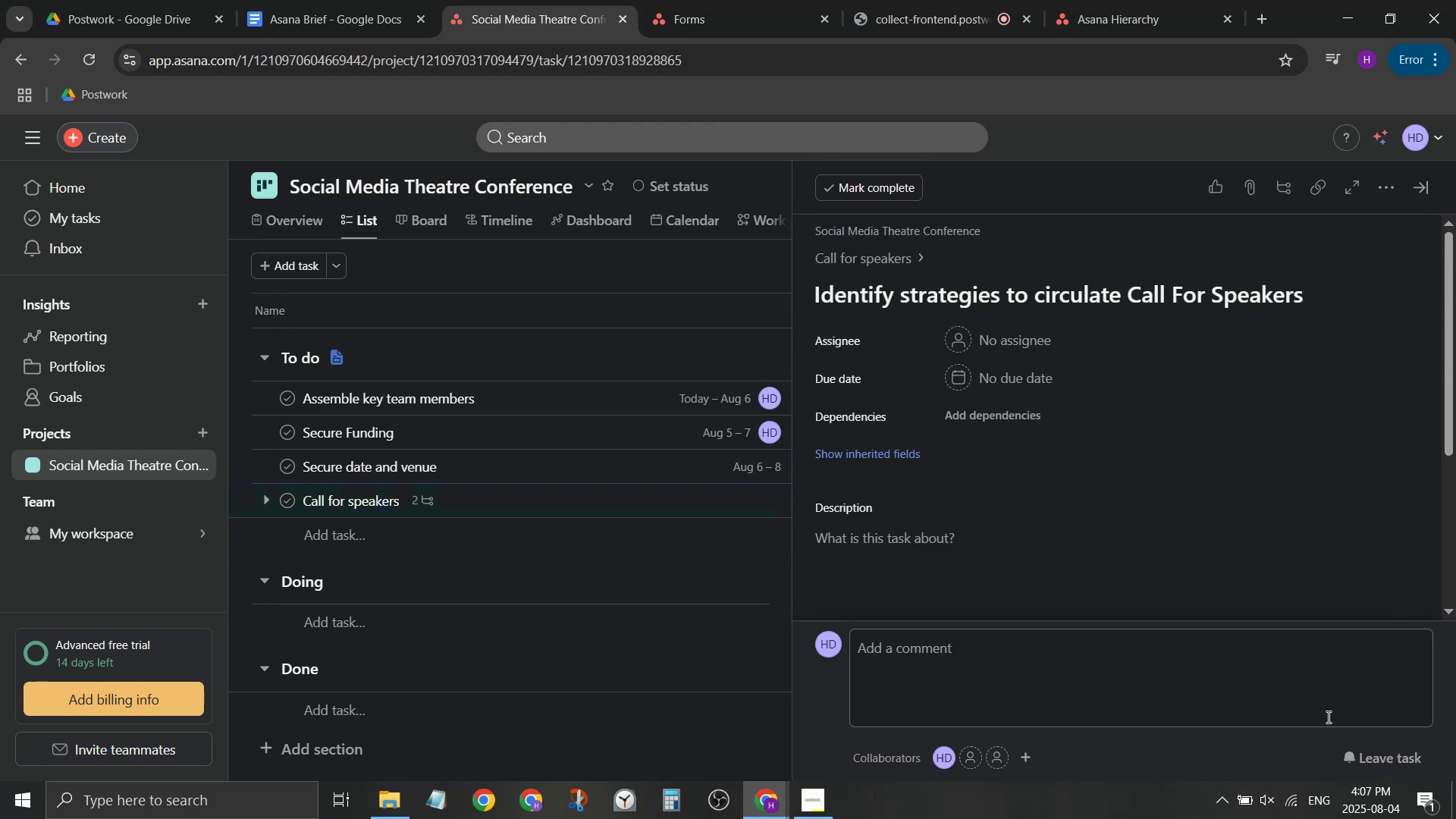 
scroll: coordinate [1213, 609], scroll_direction: down, amount: 6.0
 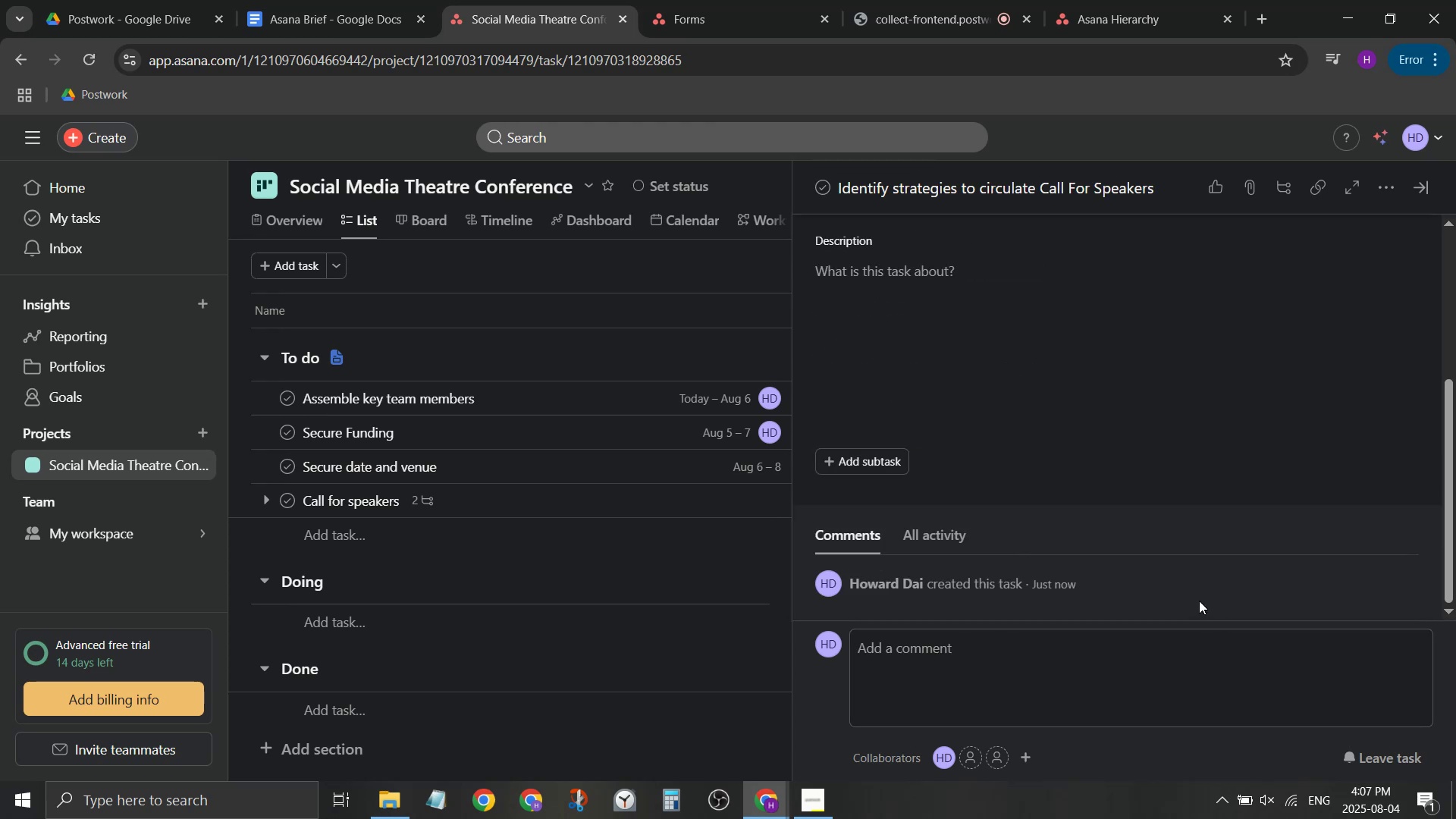 
scroll: coordinate [988, 499], scroll_direction: up, amount: 6.0
 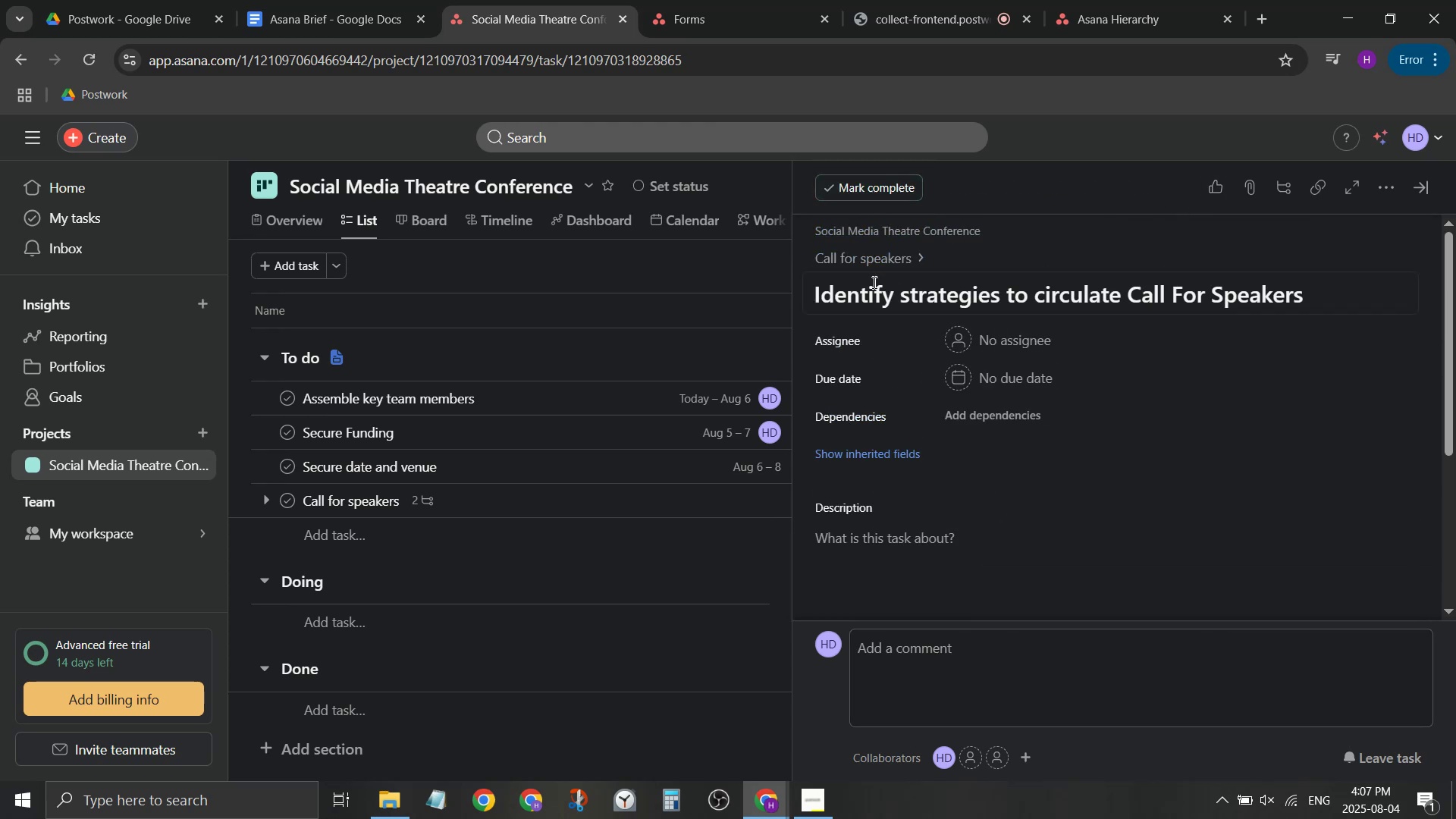 
left_click([861, 253])
 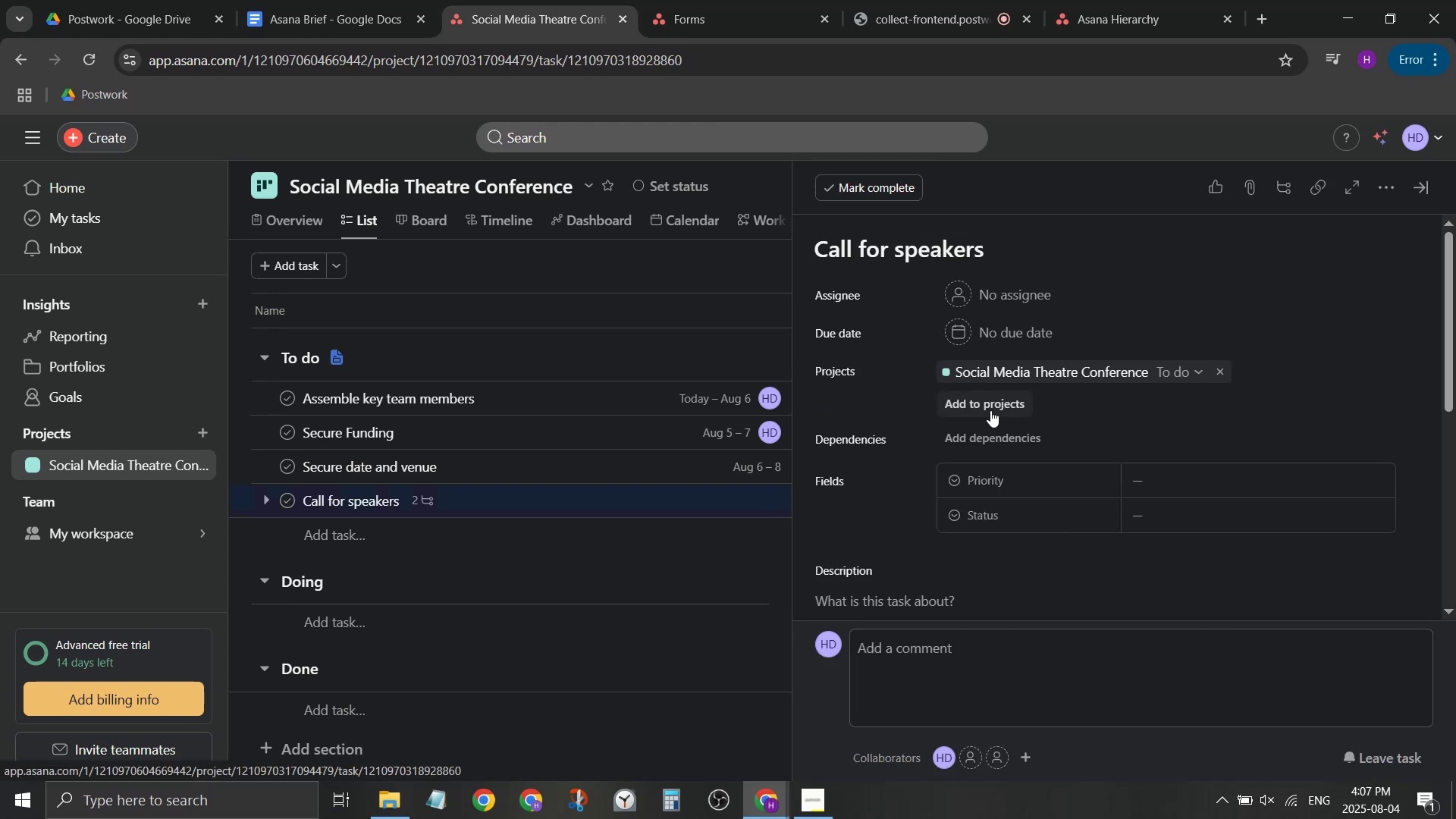 
scroll: coordinate [1005, 448], scroll_direction: down, amount: 3.0
 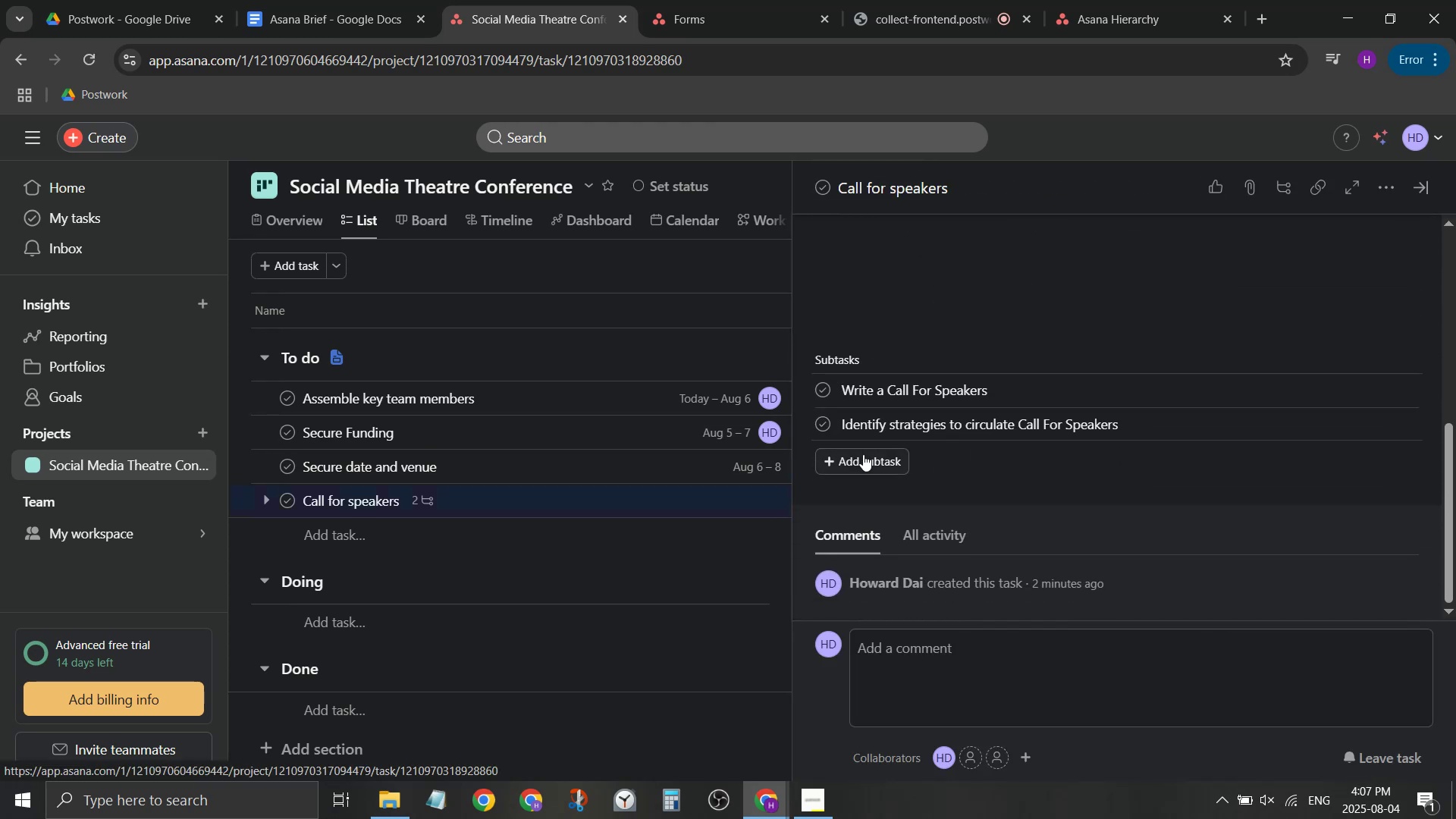 
left_click([873, 468])
 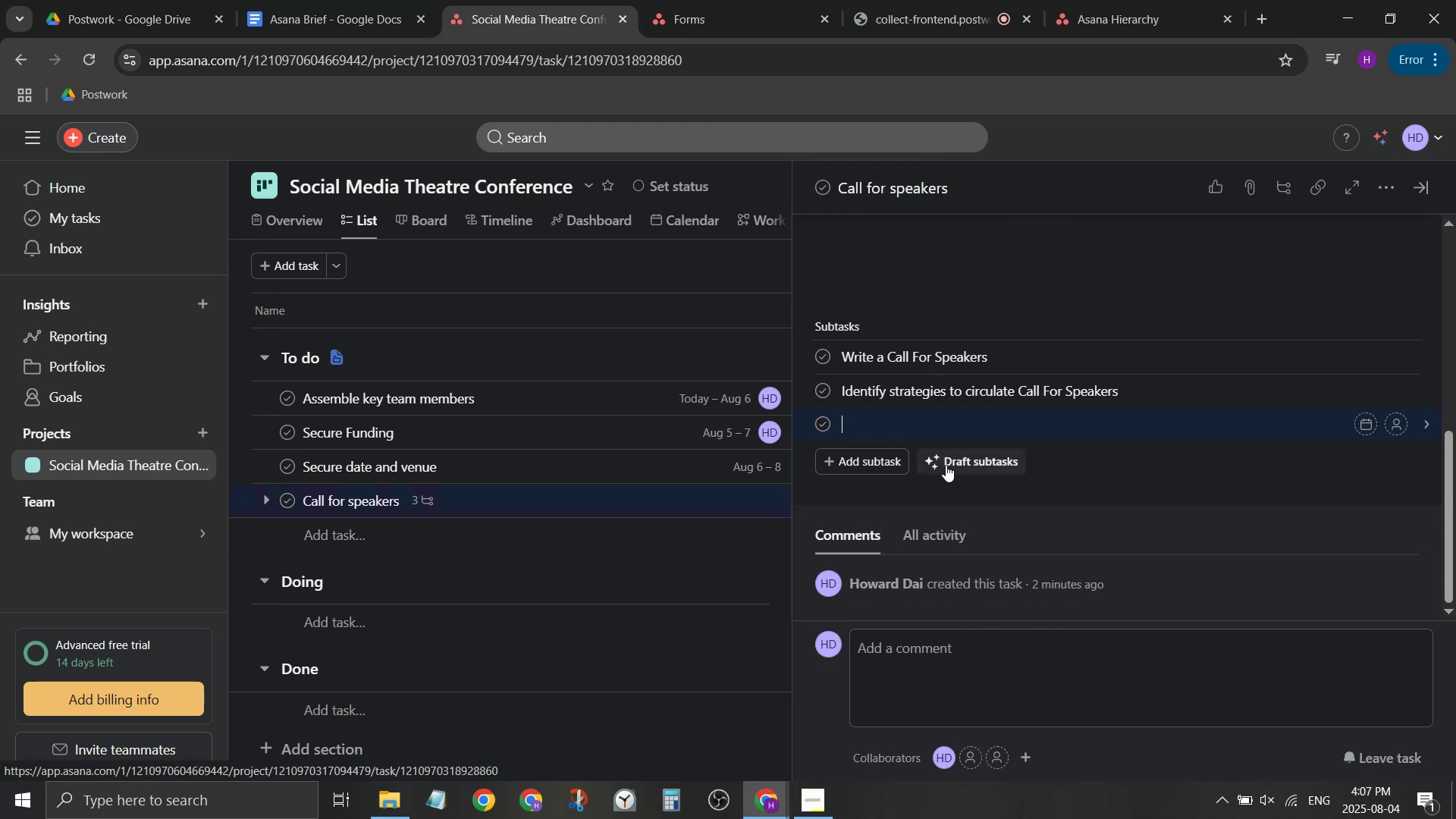 
type(Circulate Publicize / Circulate Call For s)
key(Backspace)
type(Speawker)
key(Backspace)
key(Backspace)
key(Backspace)
key(Backspace)
key(Backspace)
type(akers)
 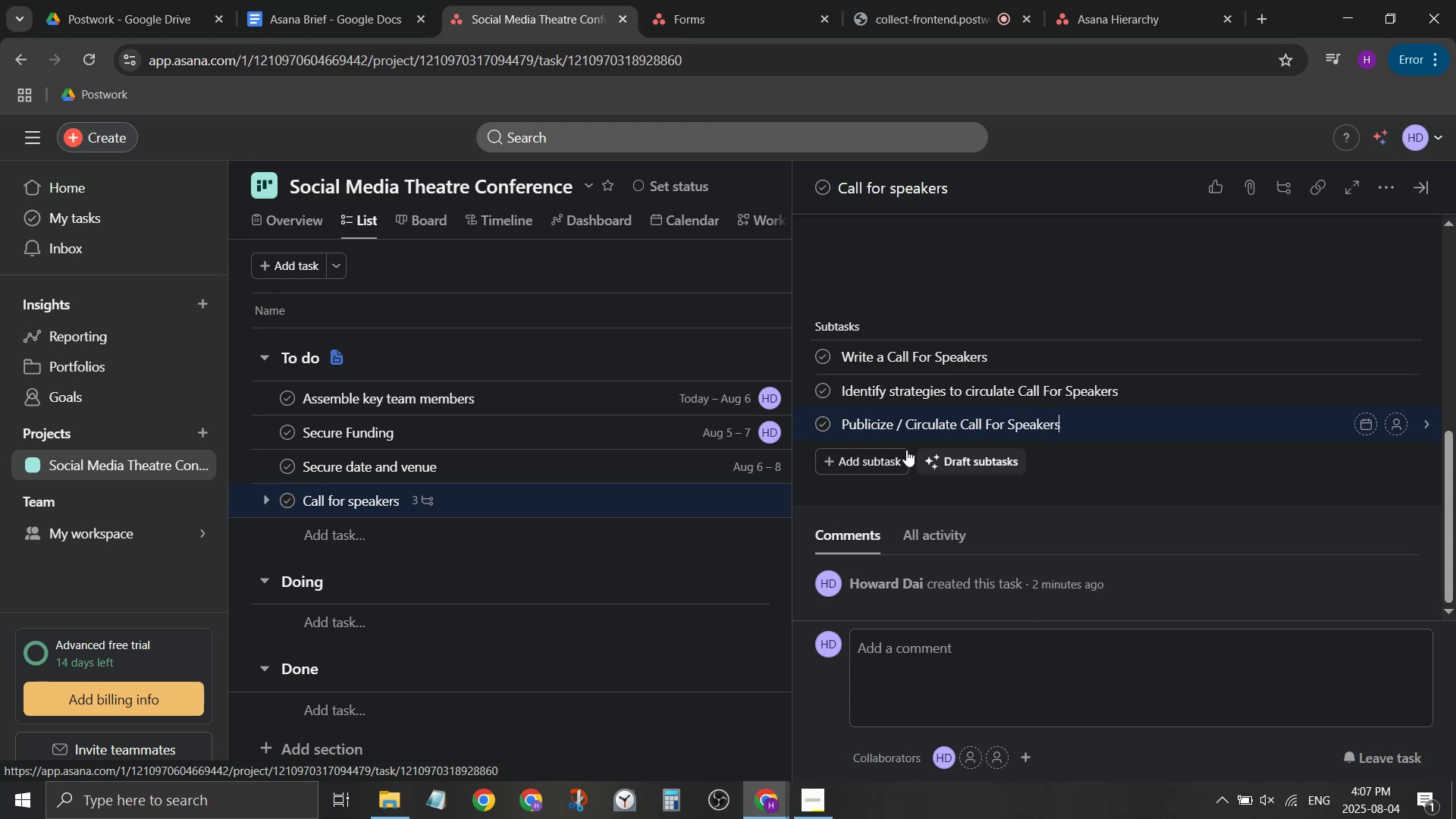 
left_click([890, 456])
 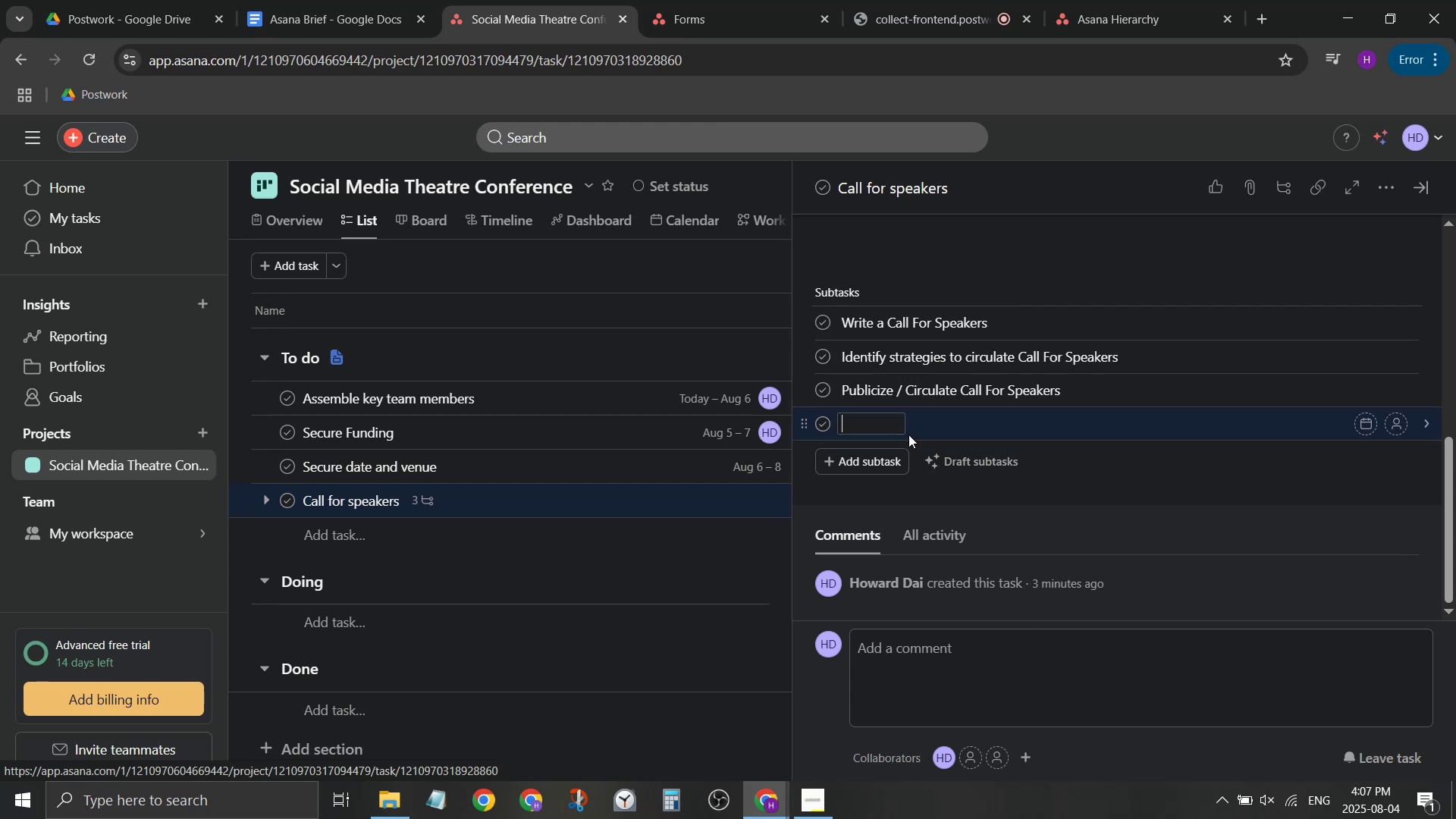 
left_click([912, 426])
 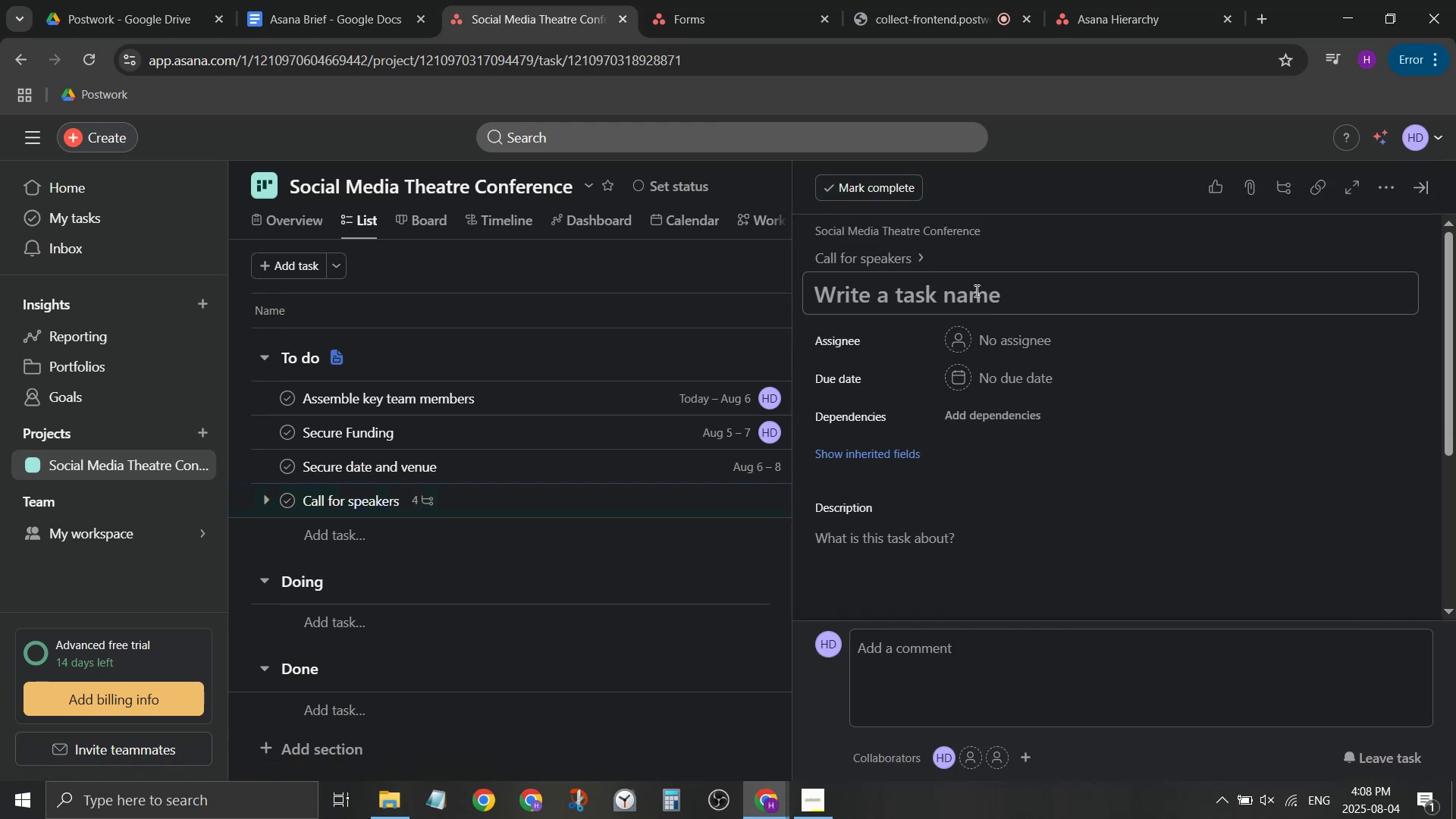 
left_click([860, 251])
 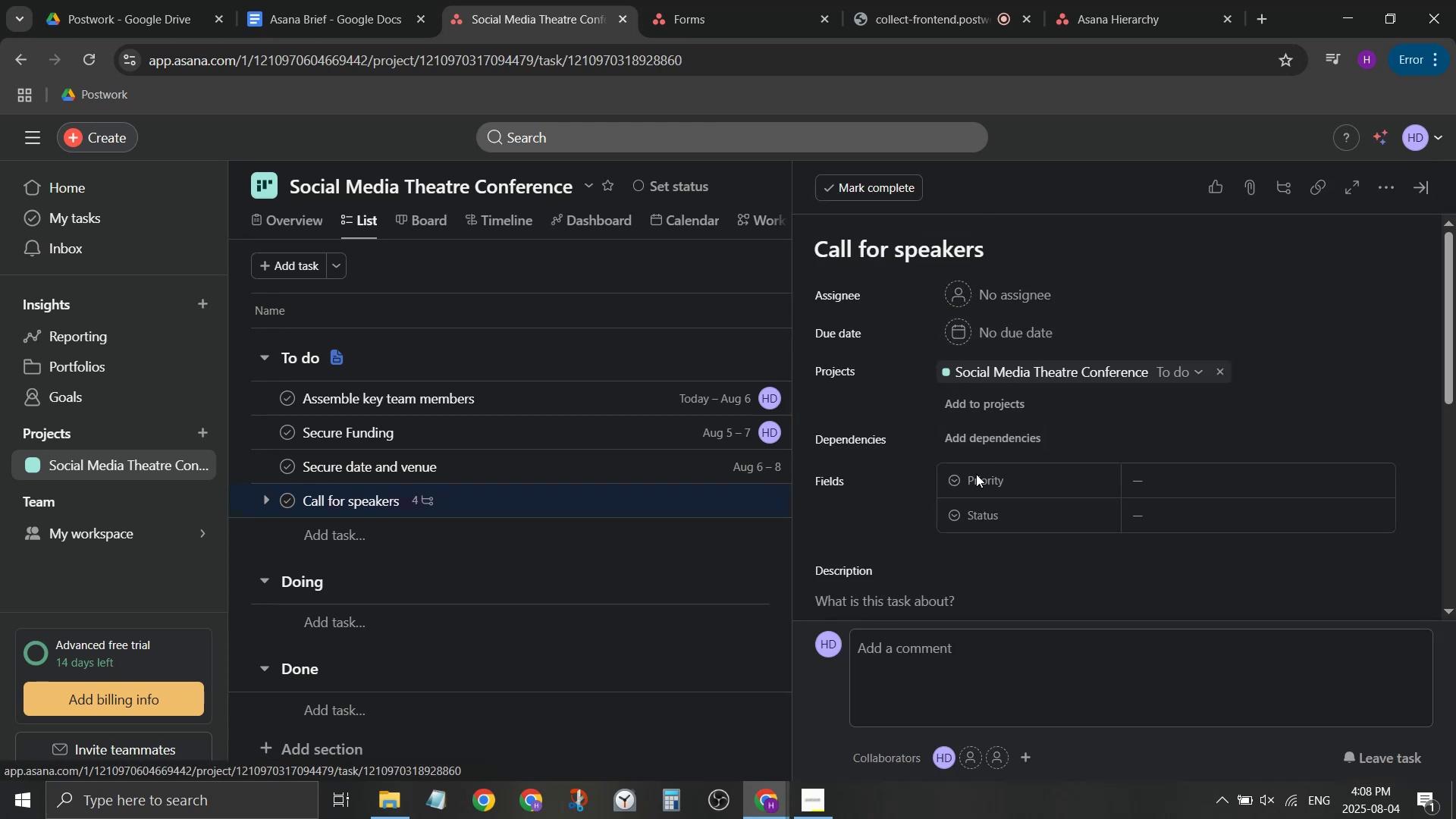 
scroll: coordinate [907, 537], scroll_direction: down, amount: 4.0
 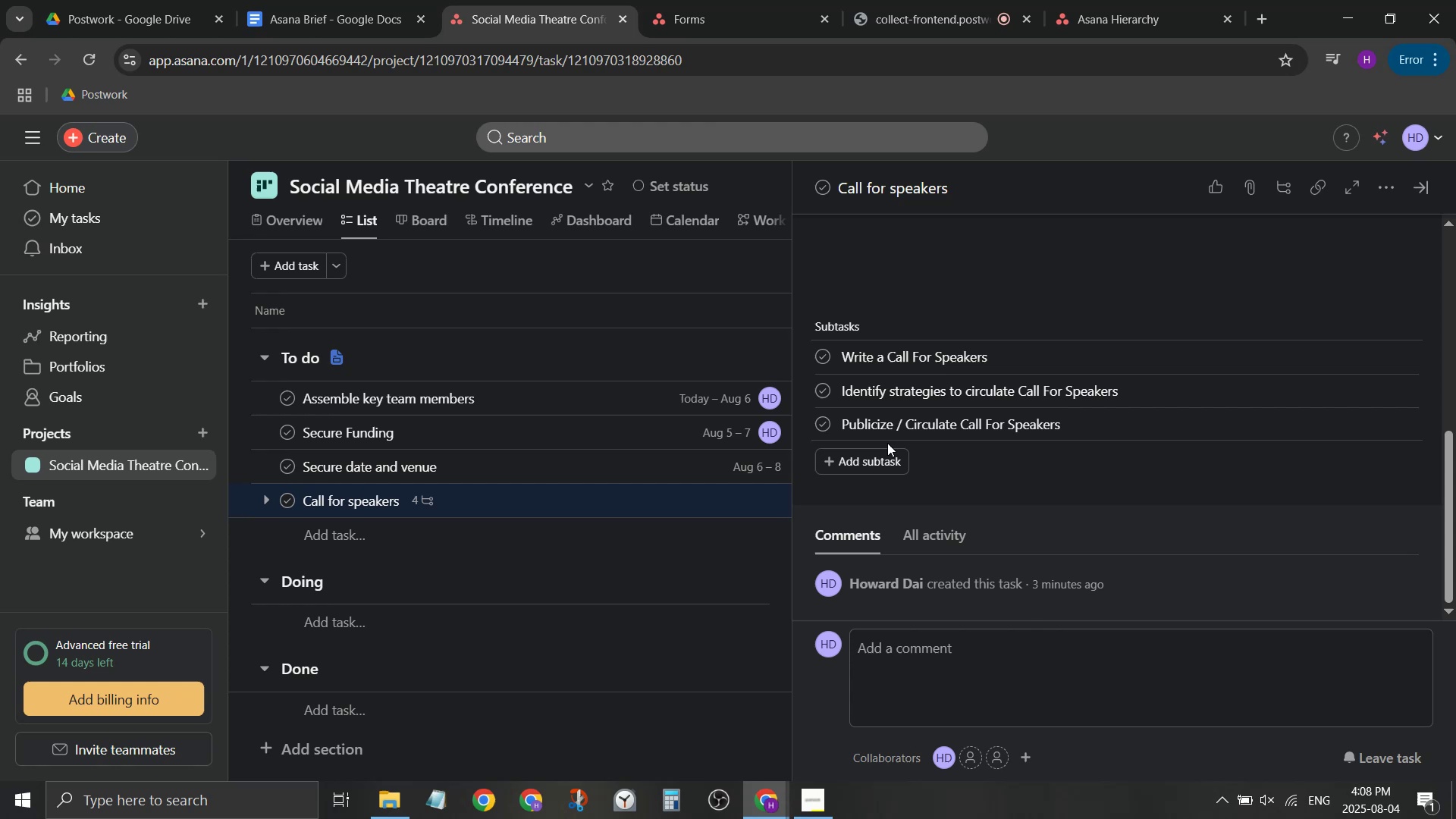 
left_click([872, 464])
 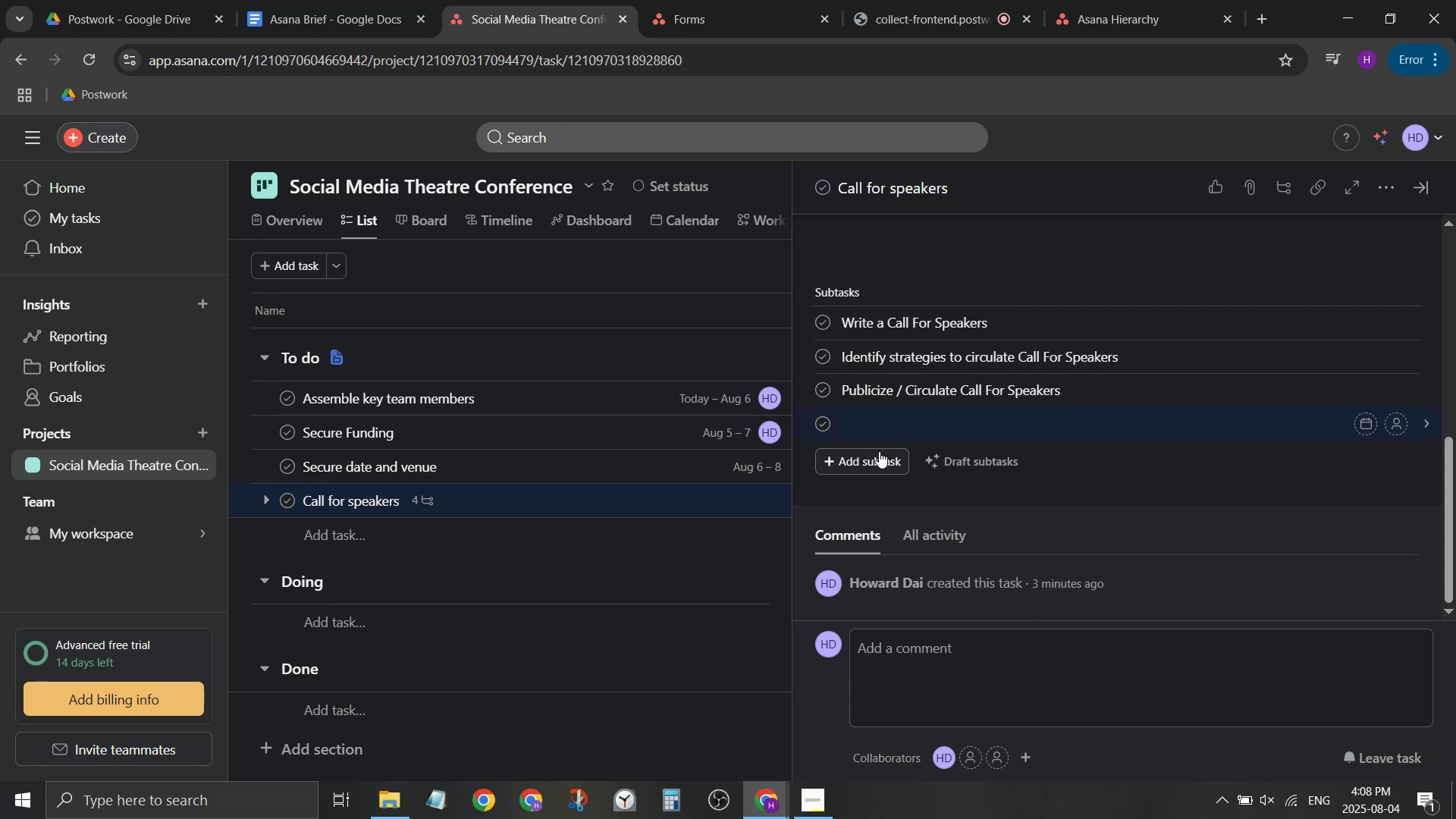 
type(Meeting )
 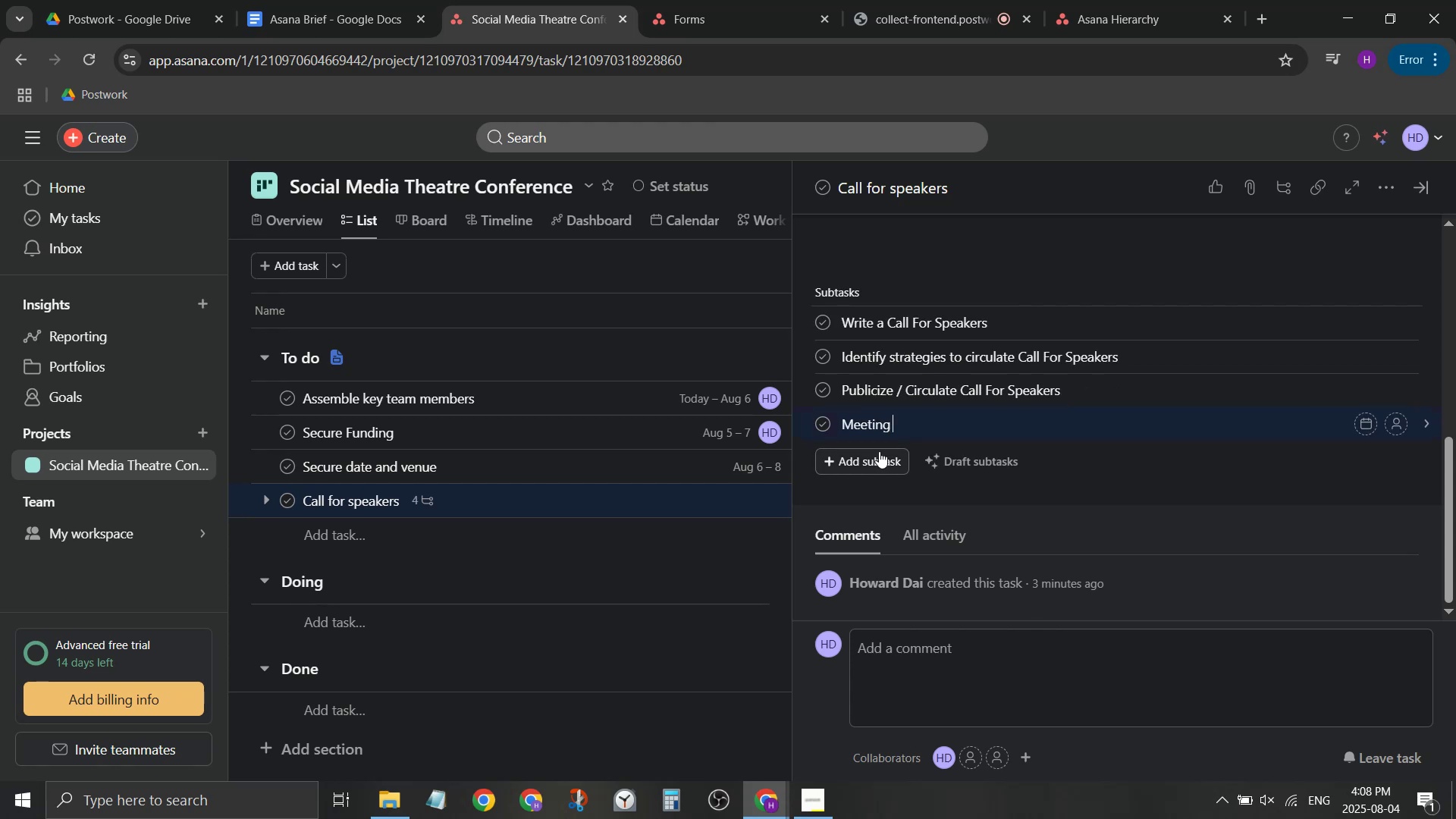 
wait(5.88)
 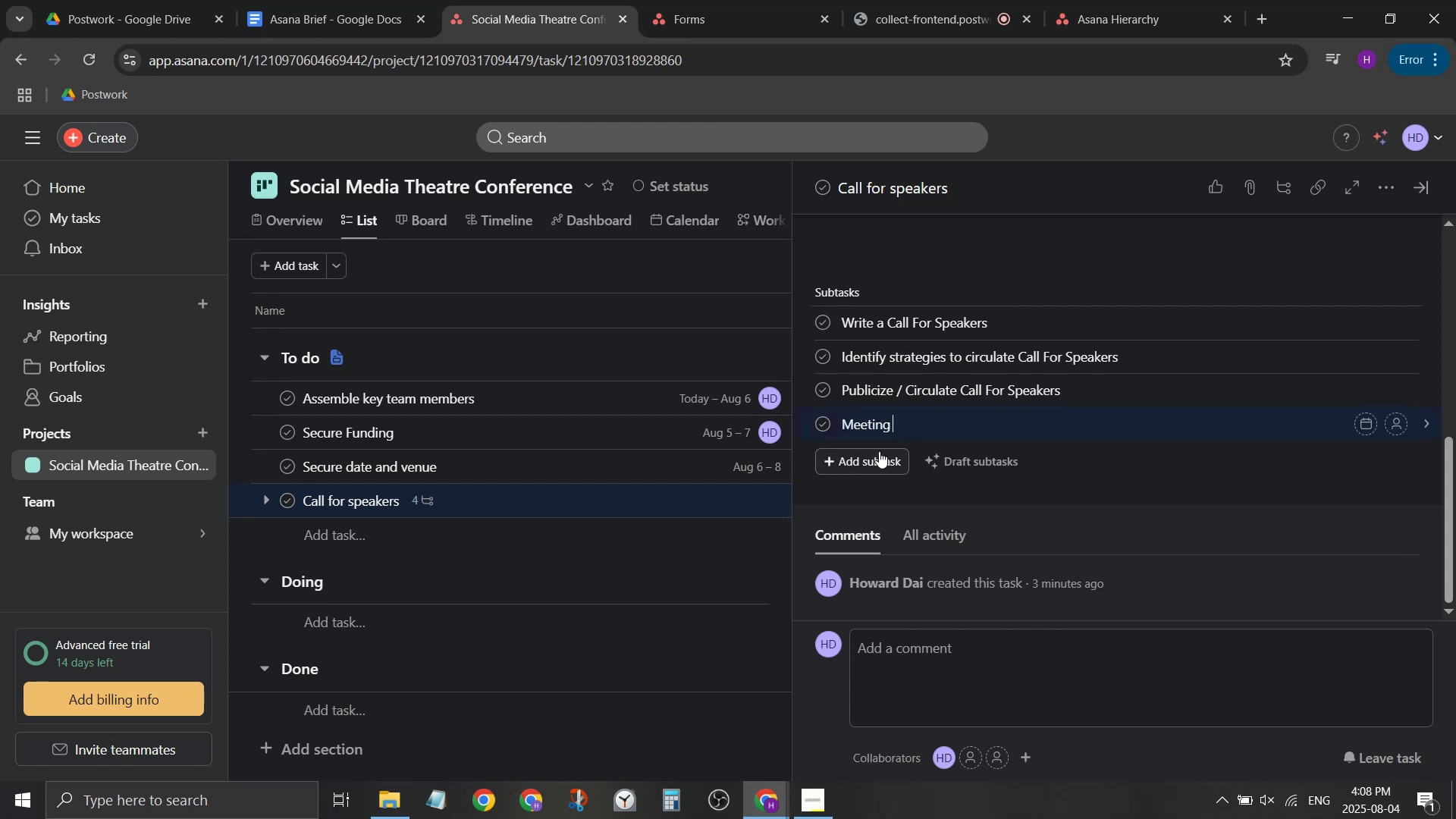 
type(to shortlist )
 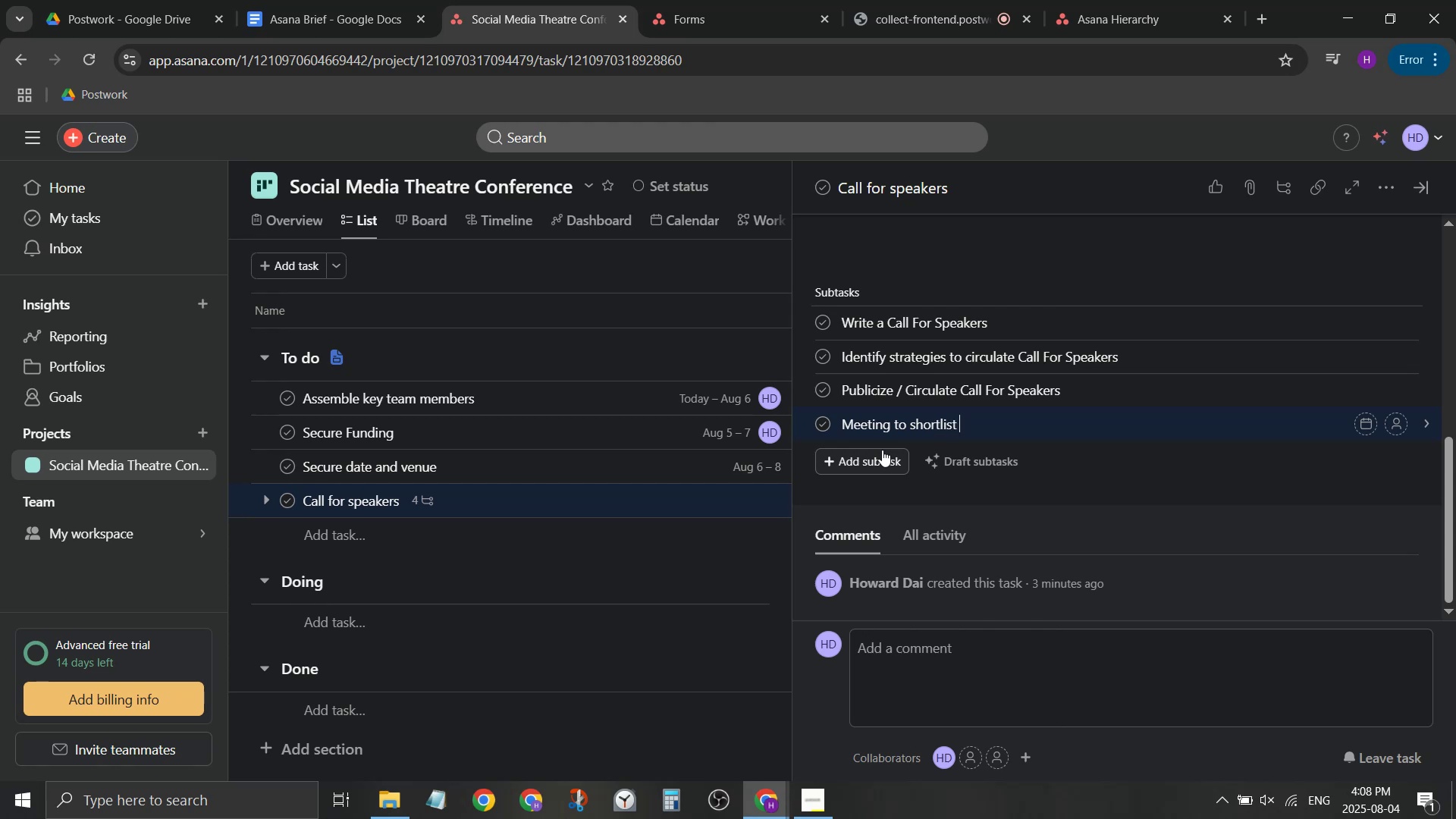 
wait(6.0)
 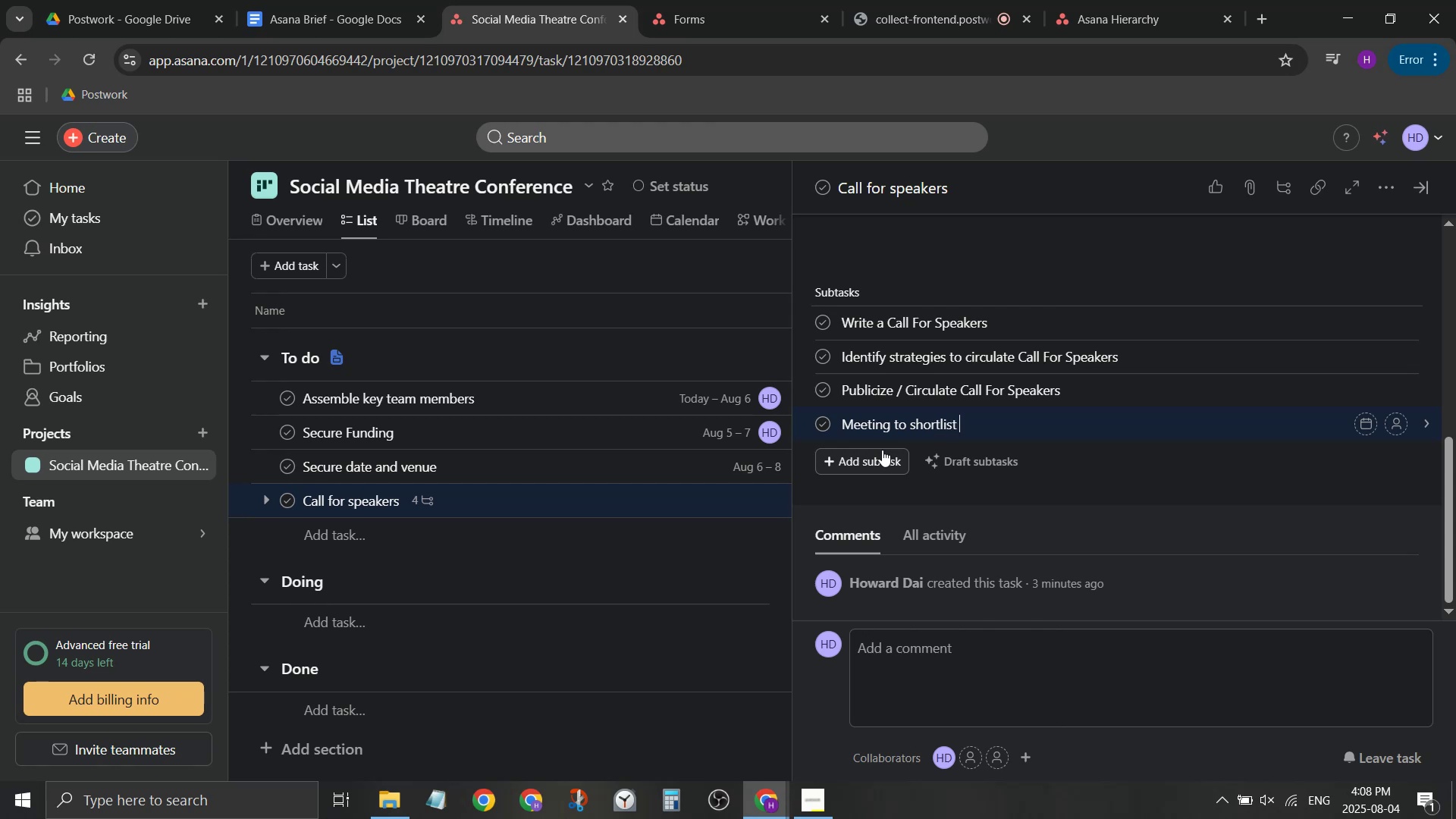 
type(& Identify )
key(Backspace)
key(Backspace)
type(y )
key(Backspace)
key(Backspace)
key(Backspace)
key(Backspace)
key(Backspace)
key(Backspace)
key(Backspace)
key(Backspace)
 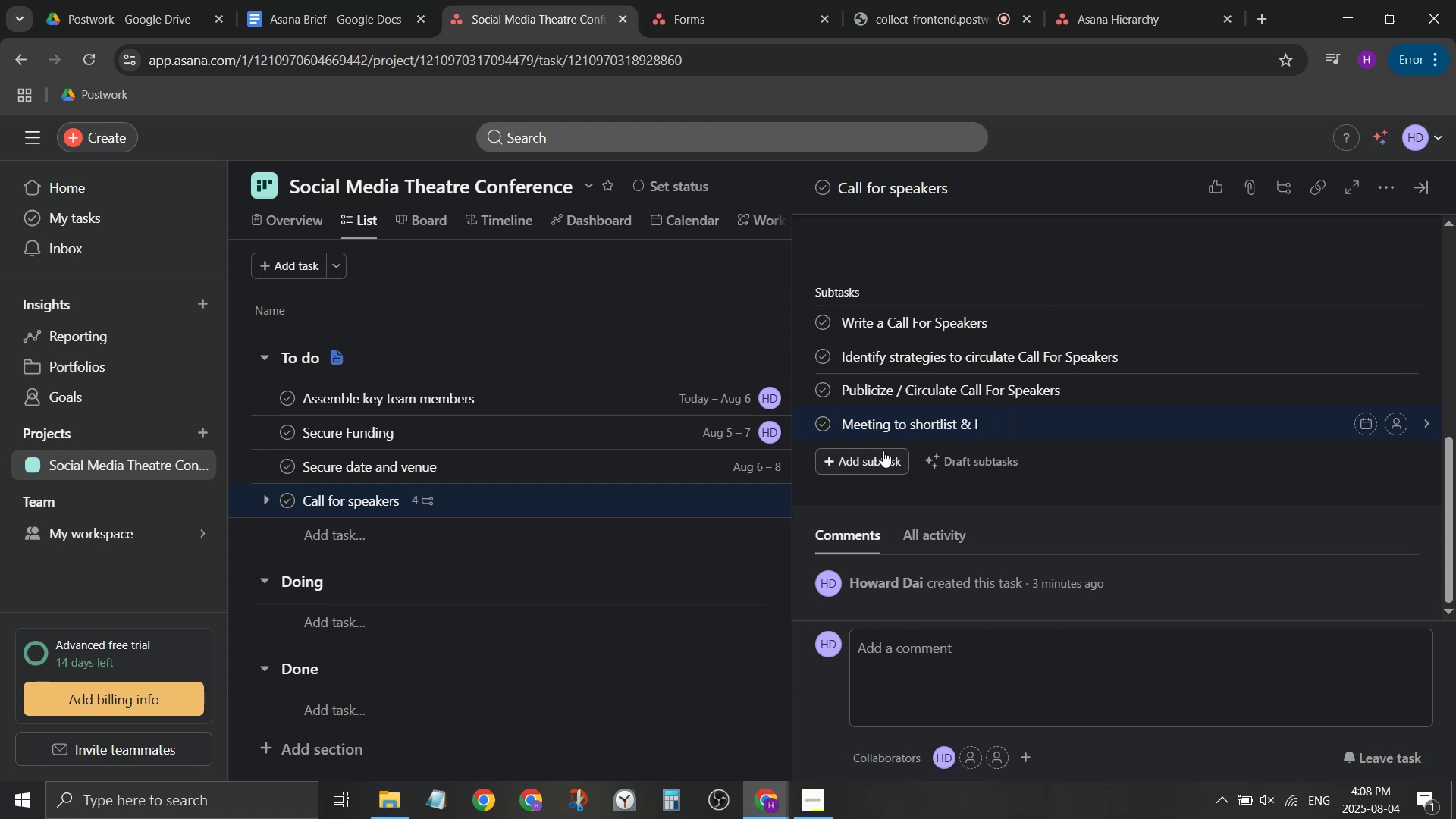 
wait(5.18)
 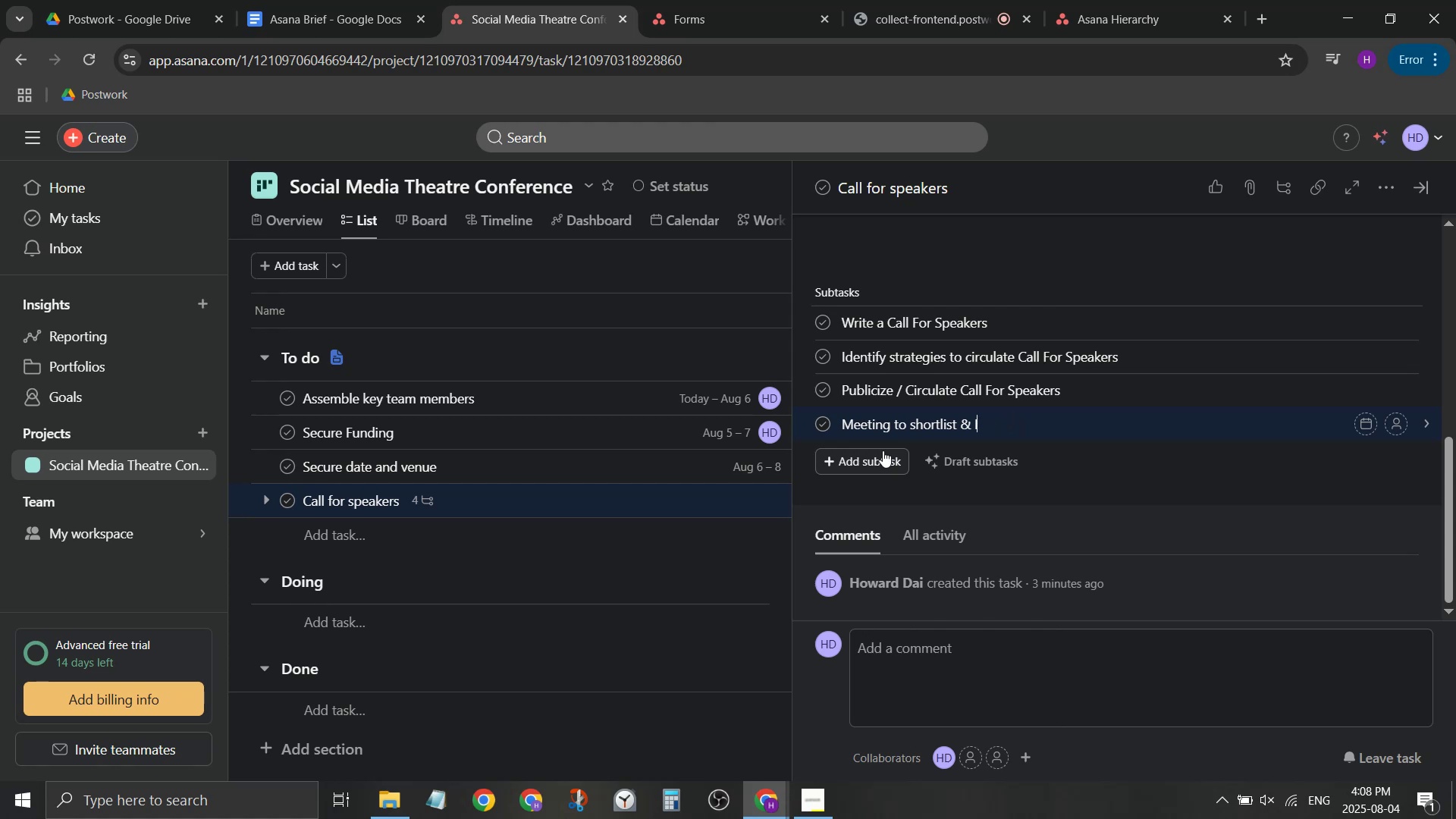 
key(Backspace)
key(Backspace)
key(Backspace)
key(Backspace)
key(Backspace)
key(Backspace)
key(Backspace)
key(Backspace)
key(Backspace)
key(Backspace)
key(Backspace)
key(Backspace)
key(Backspace)
type(Discu)
key(Backspace)
key(Backspace)
key(Backspace)
key(Backspace)
key(Backspace)
type(discuss next sta)
key(Backspace)
type(eps)
 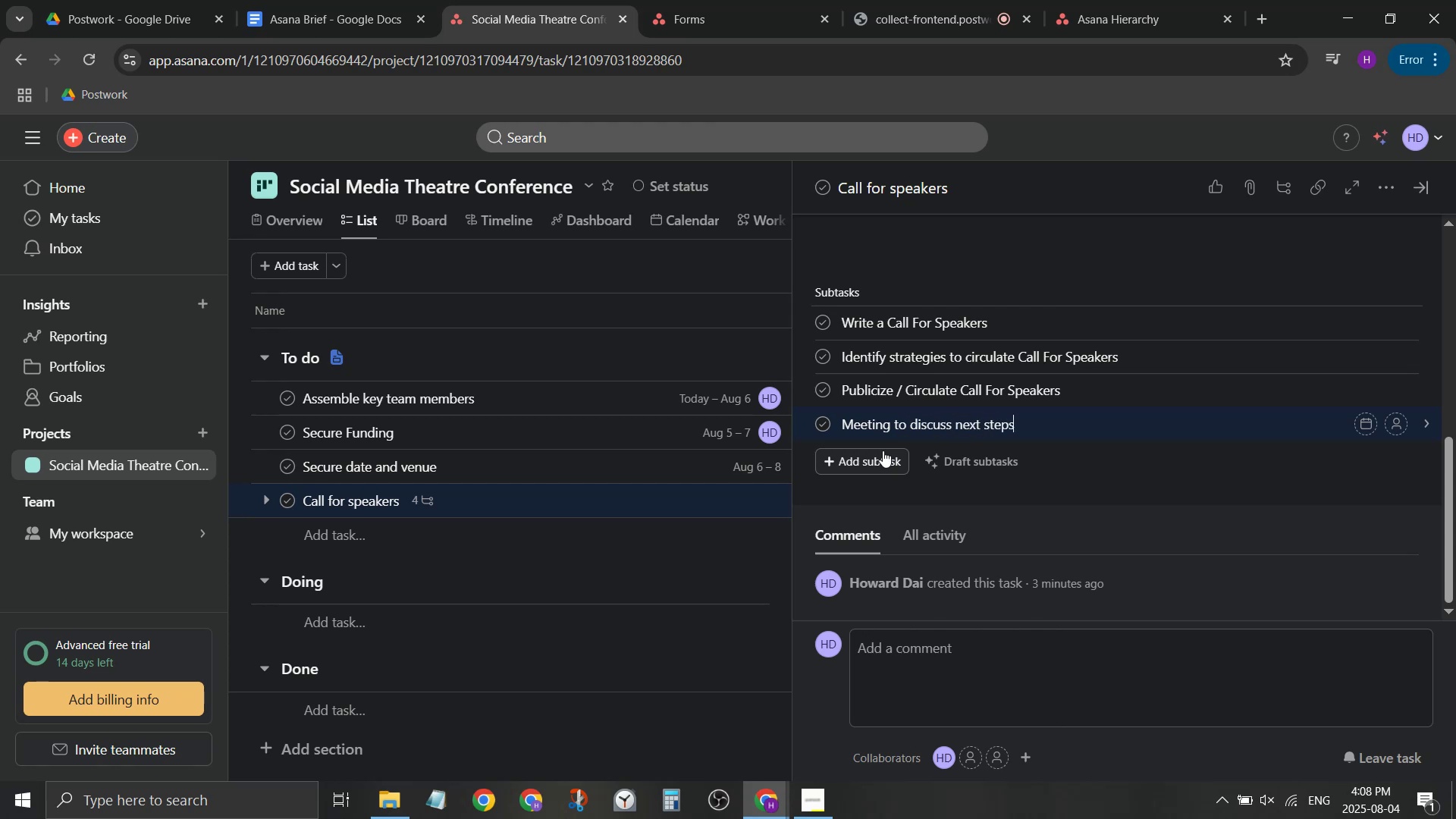 
hold_key(key=ArrowLeft, duration=0.82)
 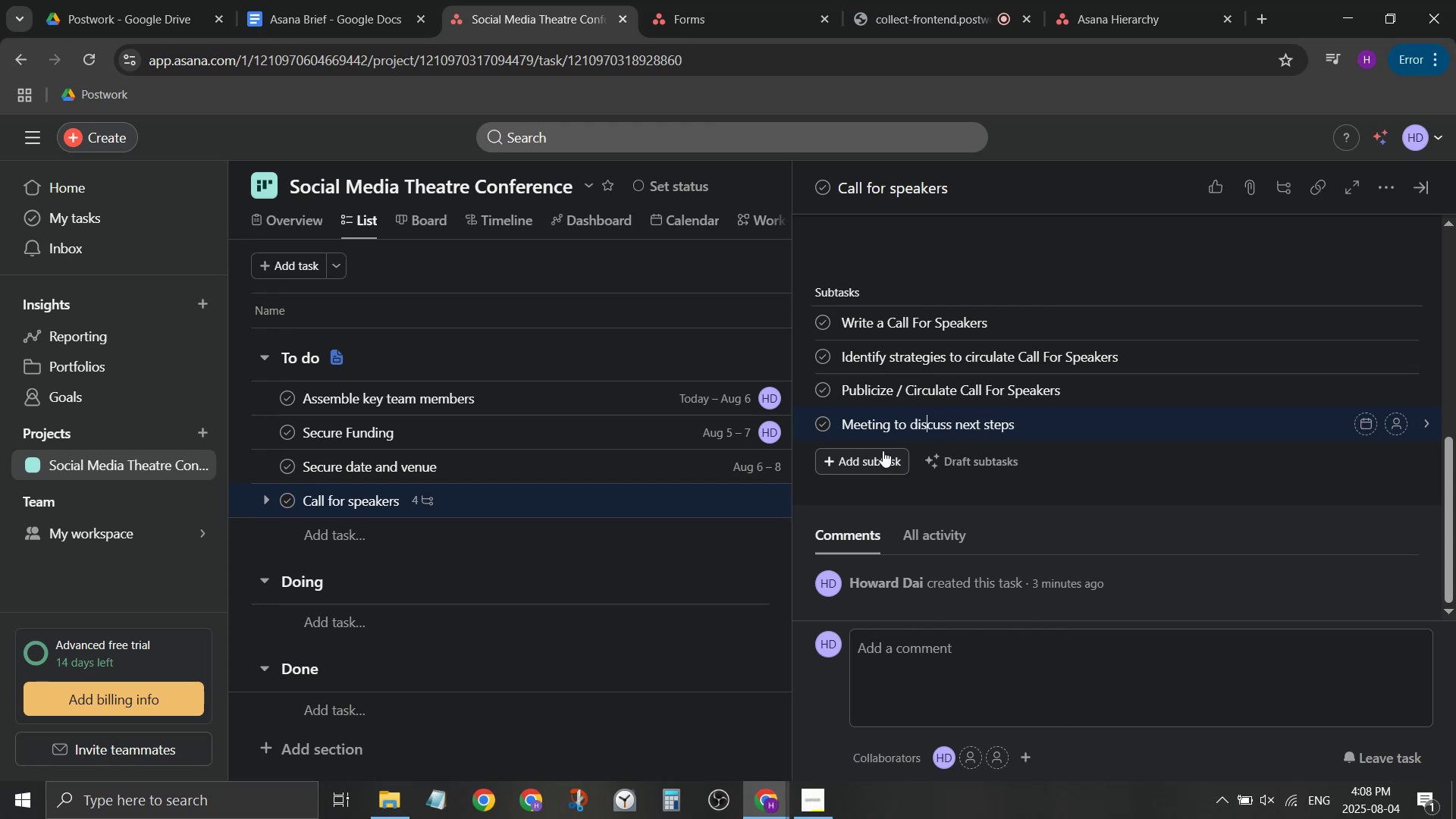 
key(ArrowRight)
 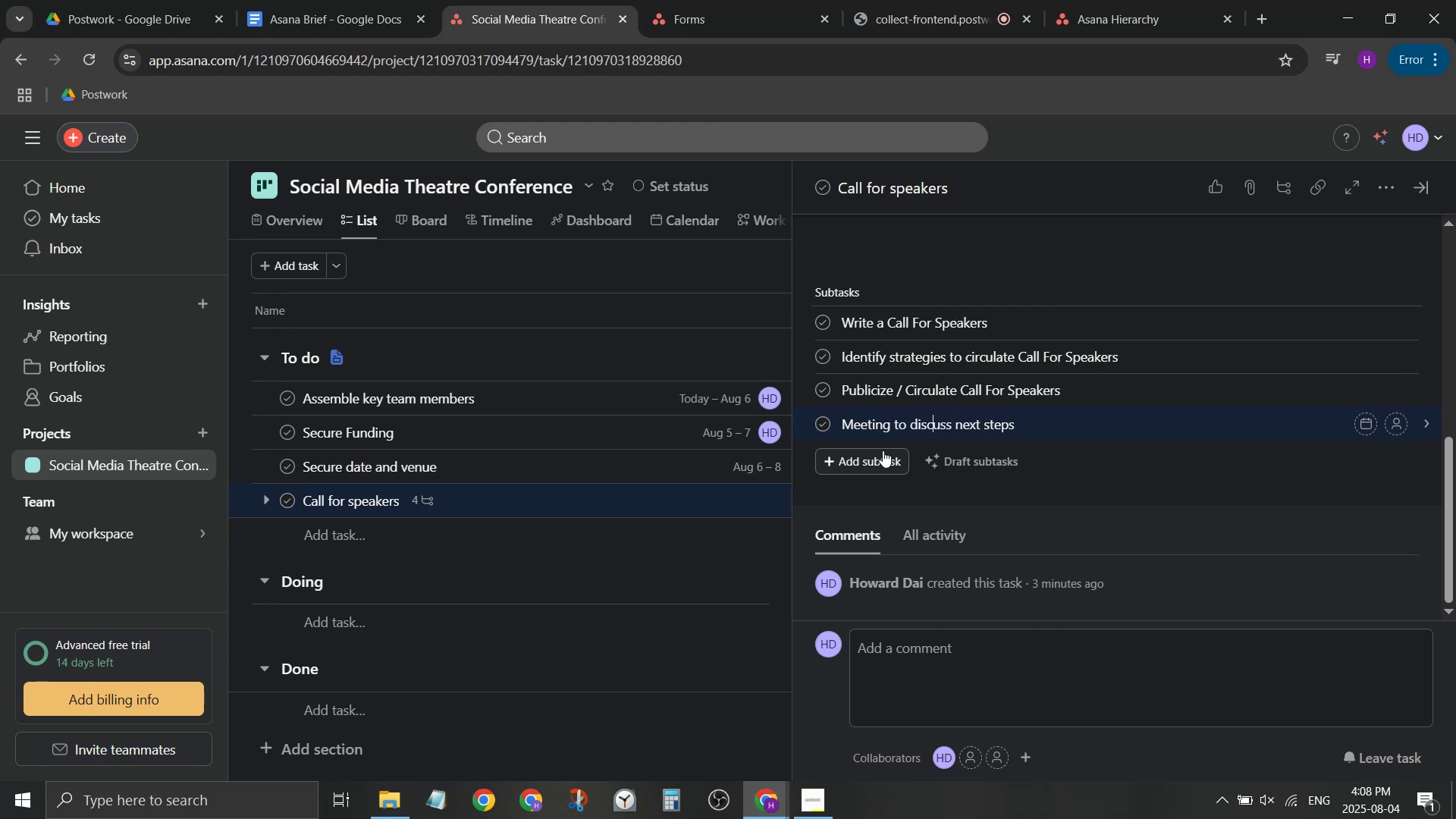 
key(ArrowRight)
 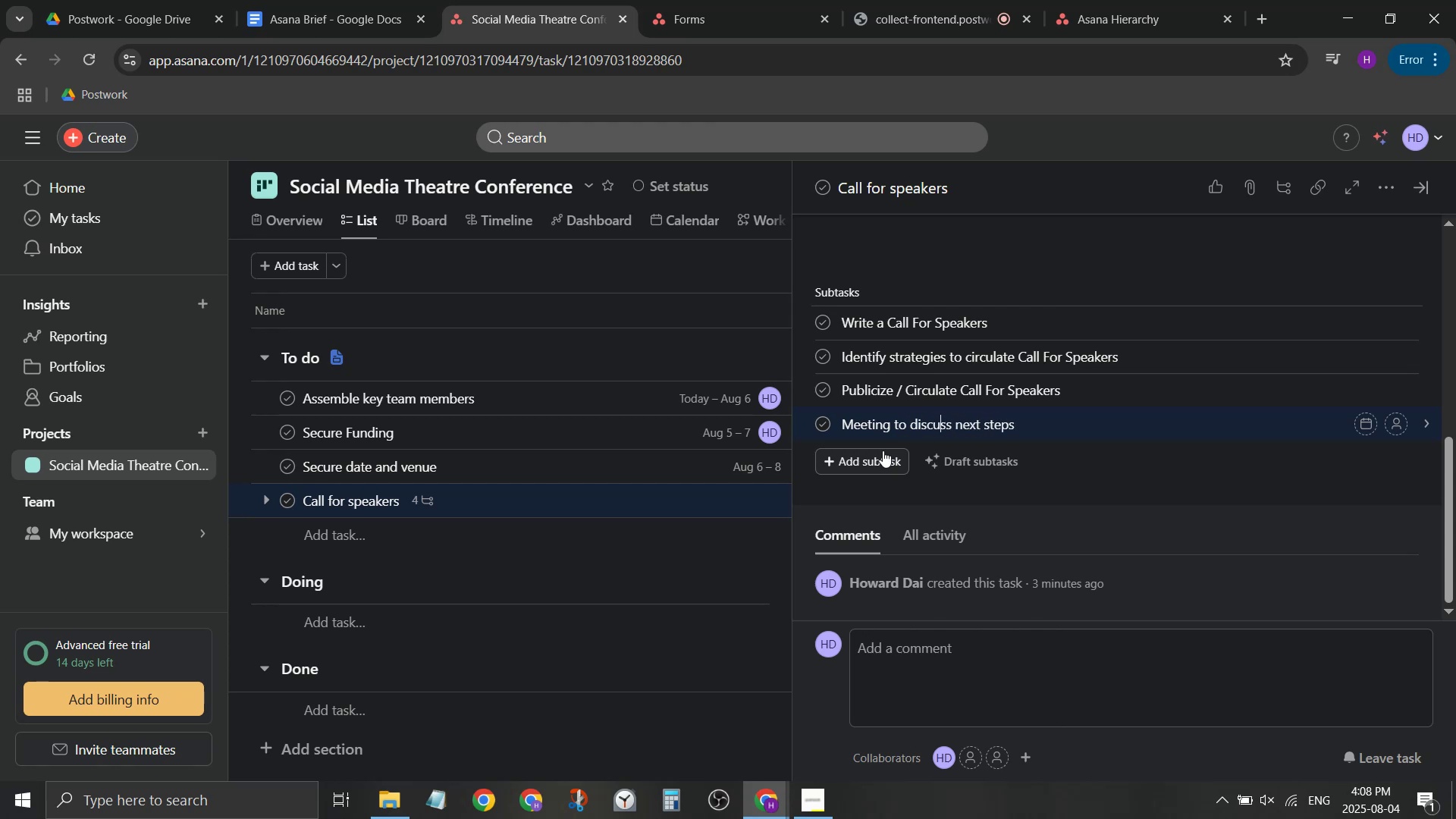 
key(ArrowRight)
 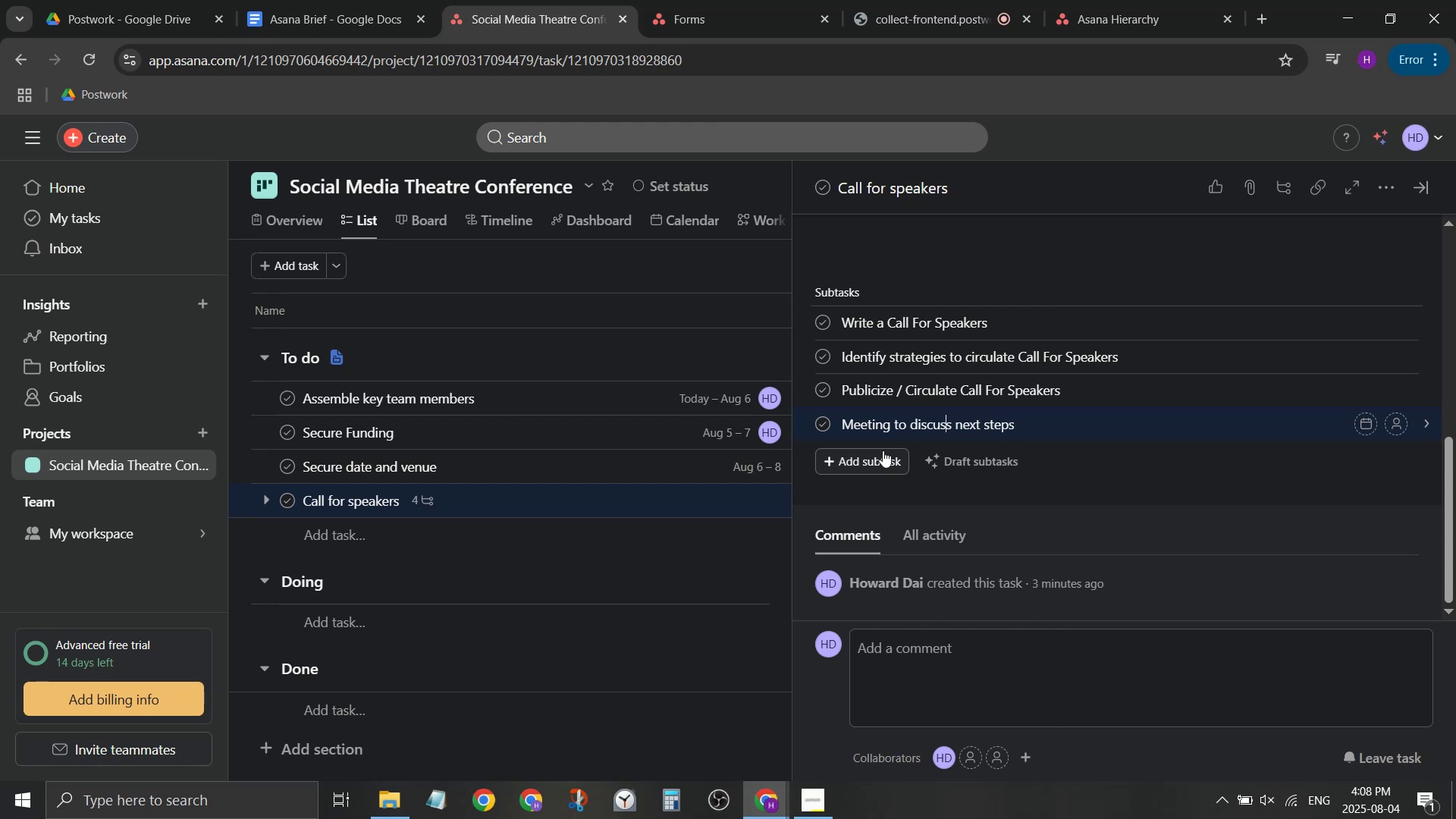 
key(ArrowRight)
 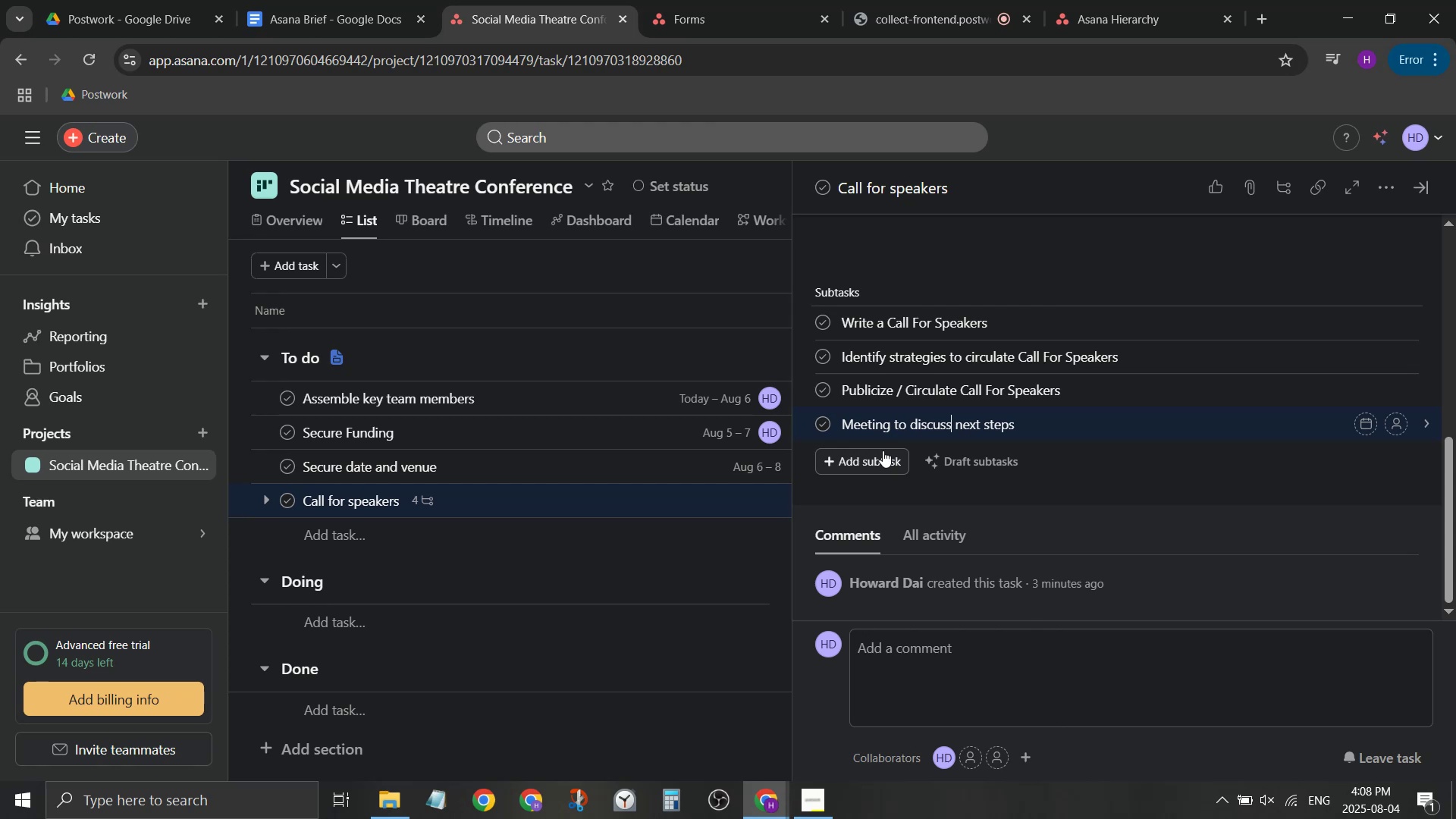 
type( c)
key(Backspace)
type(CALL)
key(Backspace)
key(Backspace)
key(Backspace)
type(AL)
key(Backspace)
key(Backspace)
type(all For Speakers application &)
 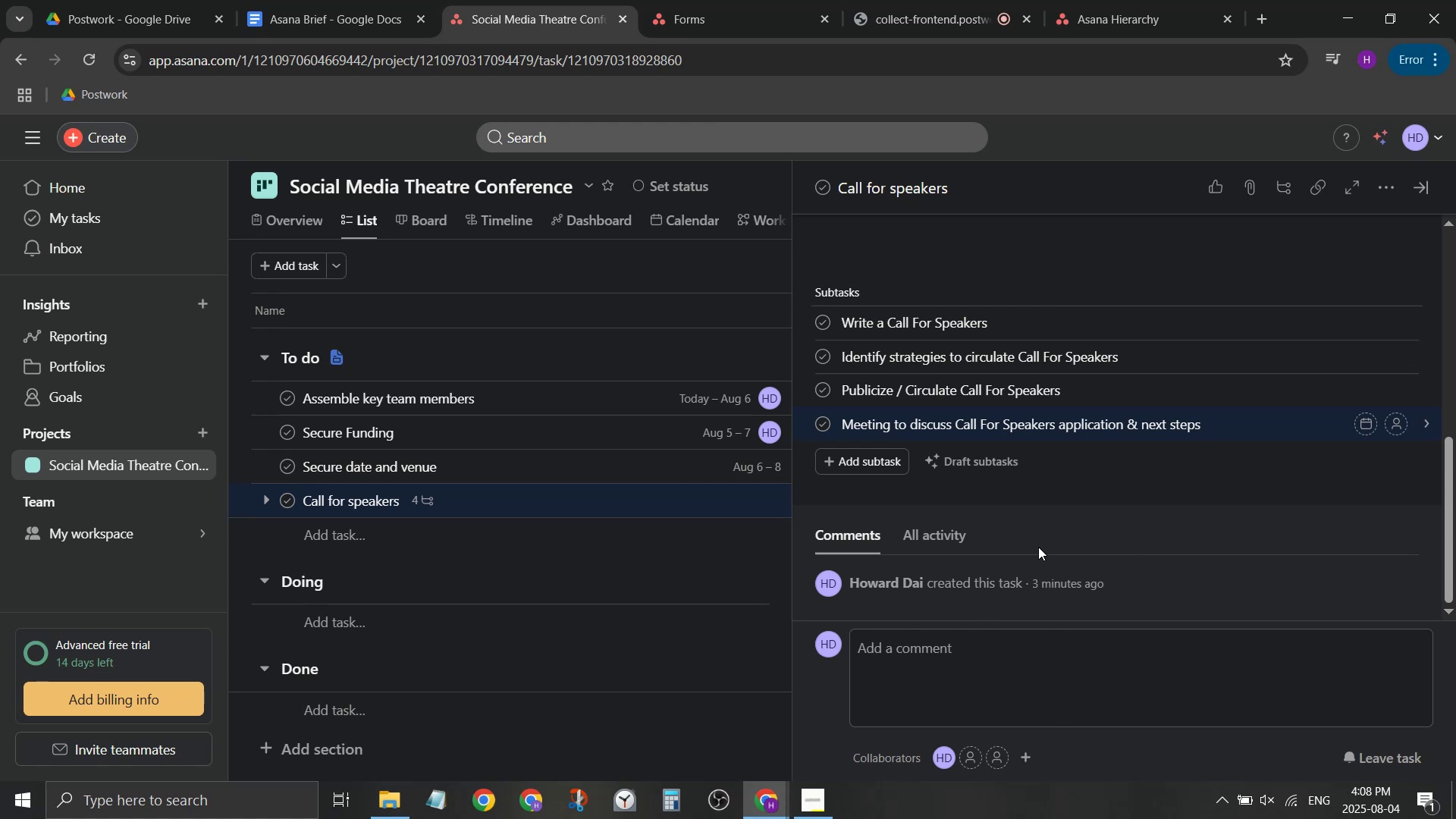 
left_click([1081, 494])
 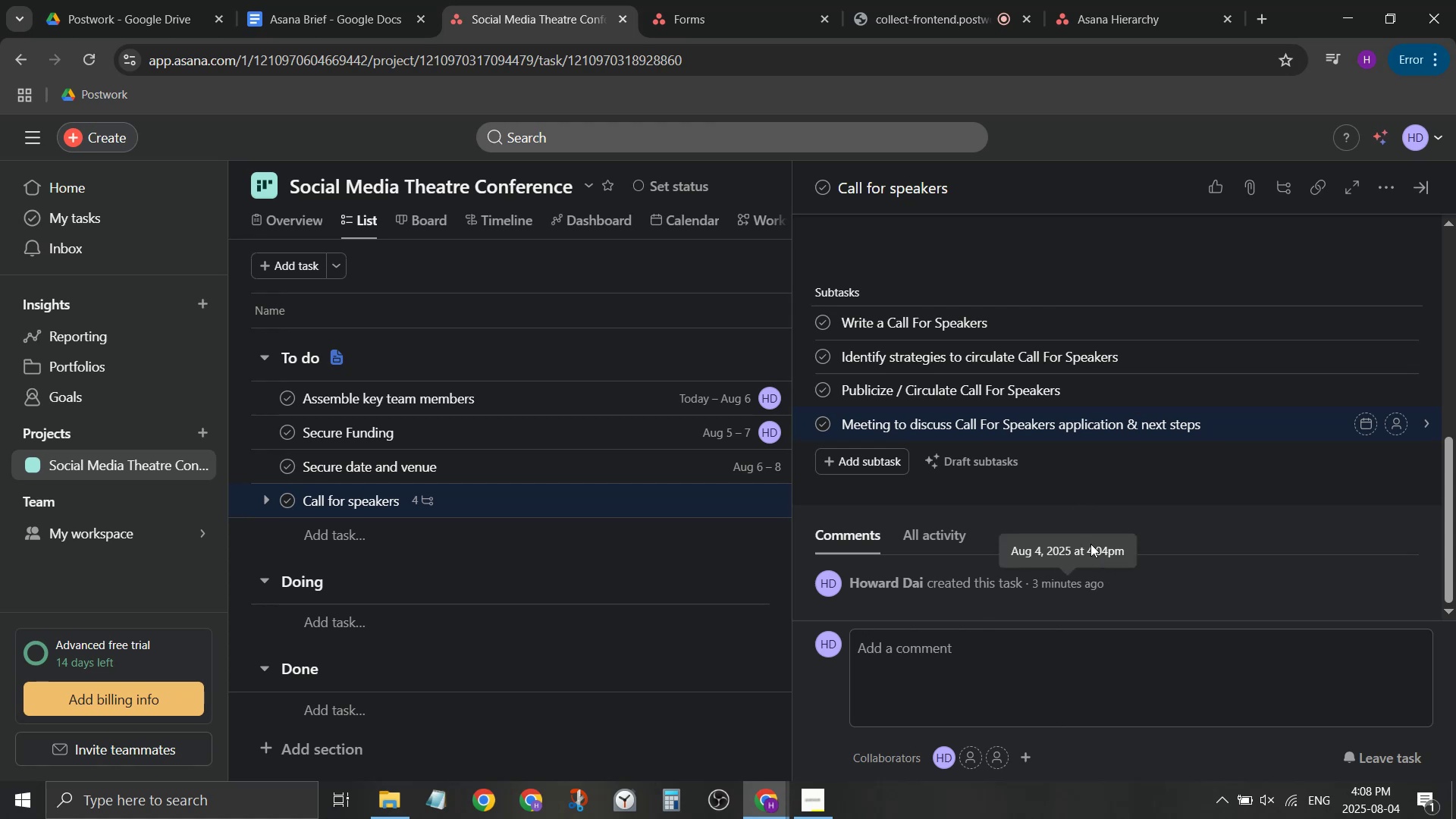 
scroll: coordinate [1078, 548], scroll_direction: up, amount: 4.0
 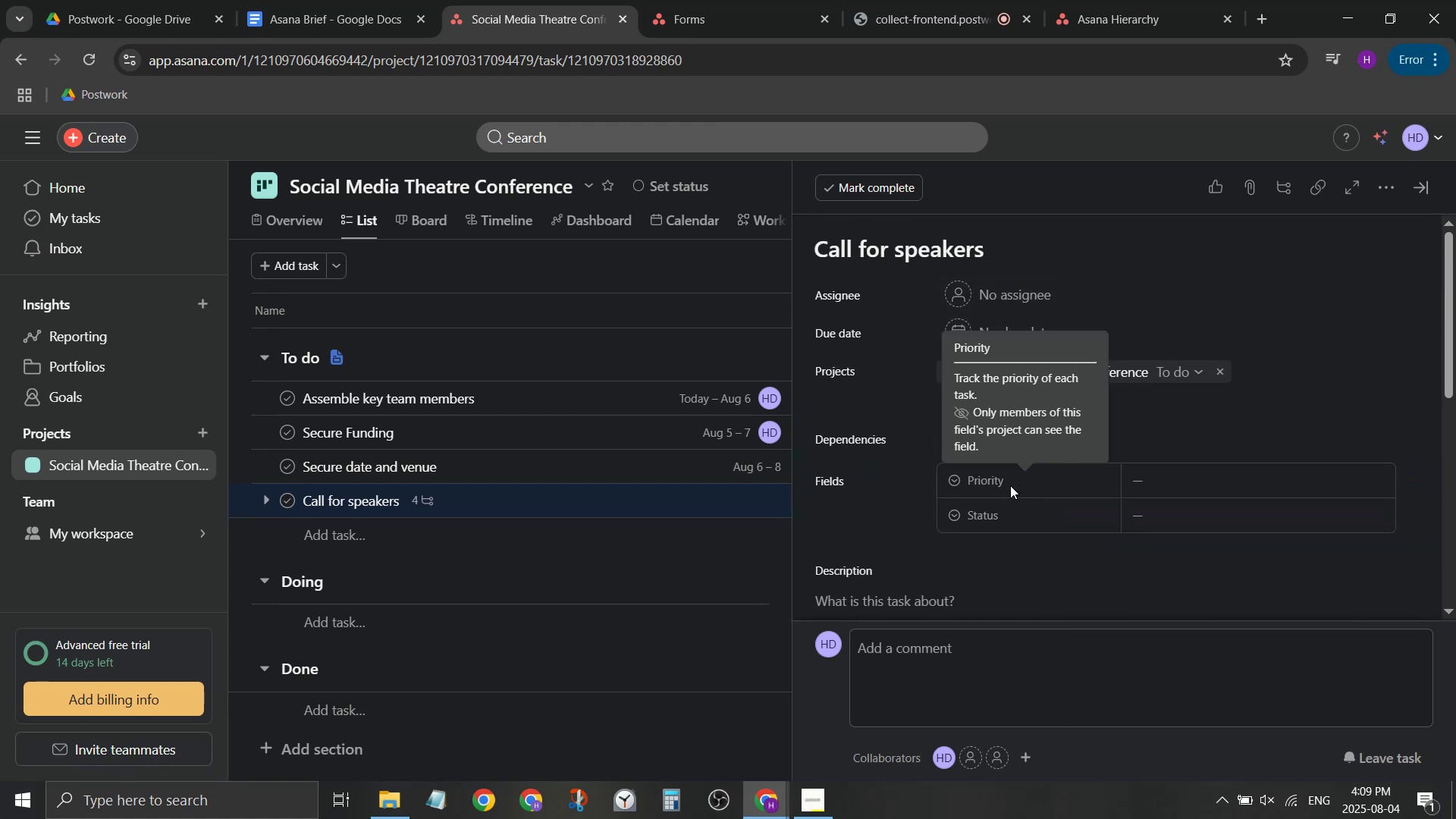 
wait(7.49)
 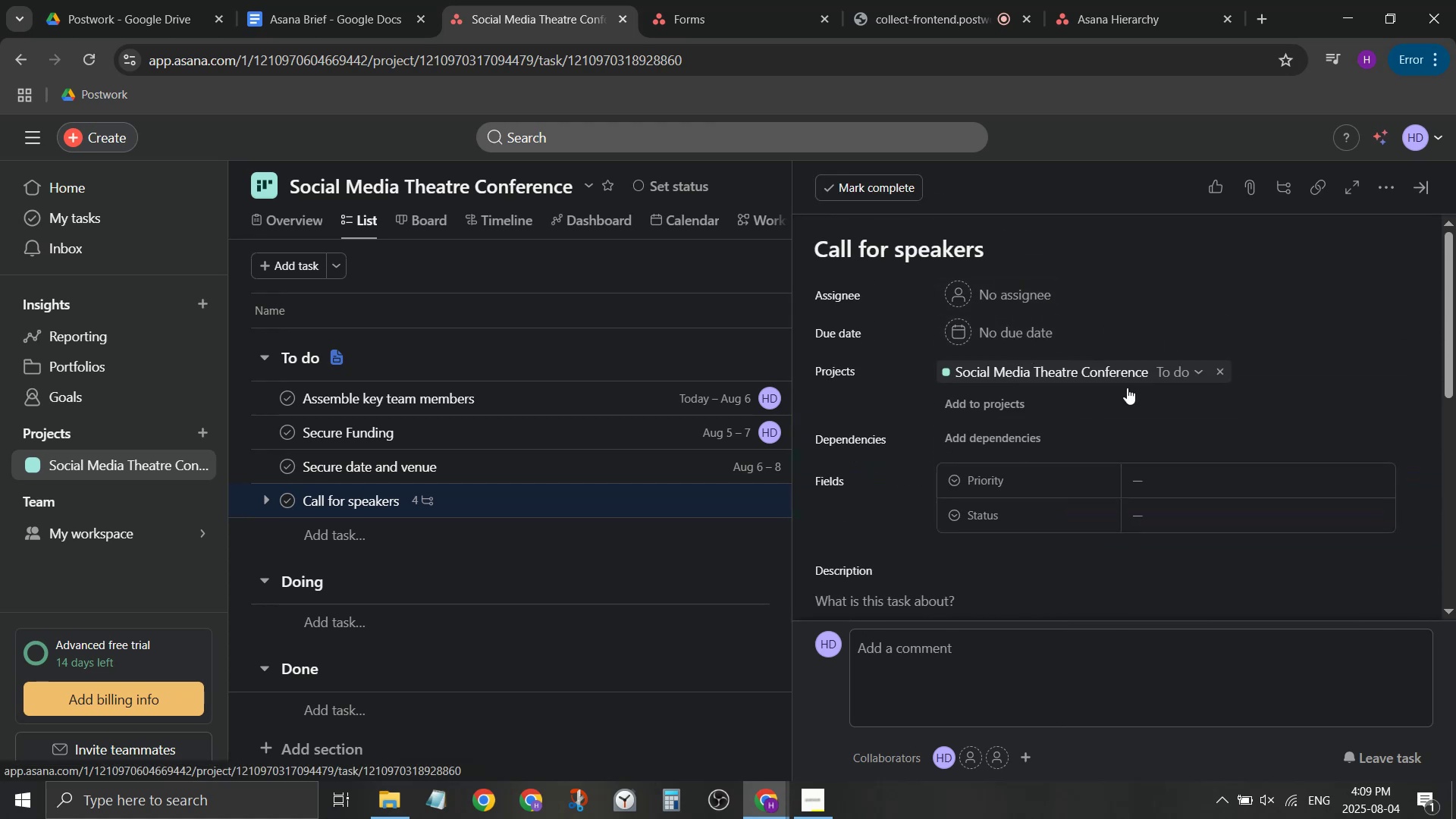 
scroll: coordinate [1015, 547], scroll_direction: down, amount: 2.0
 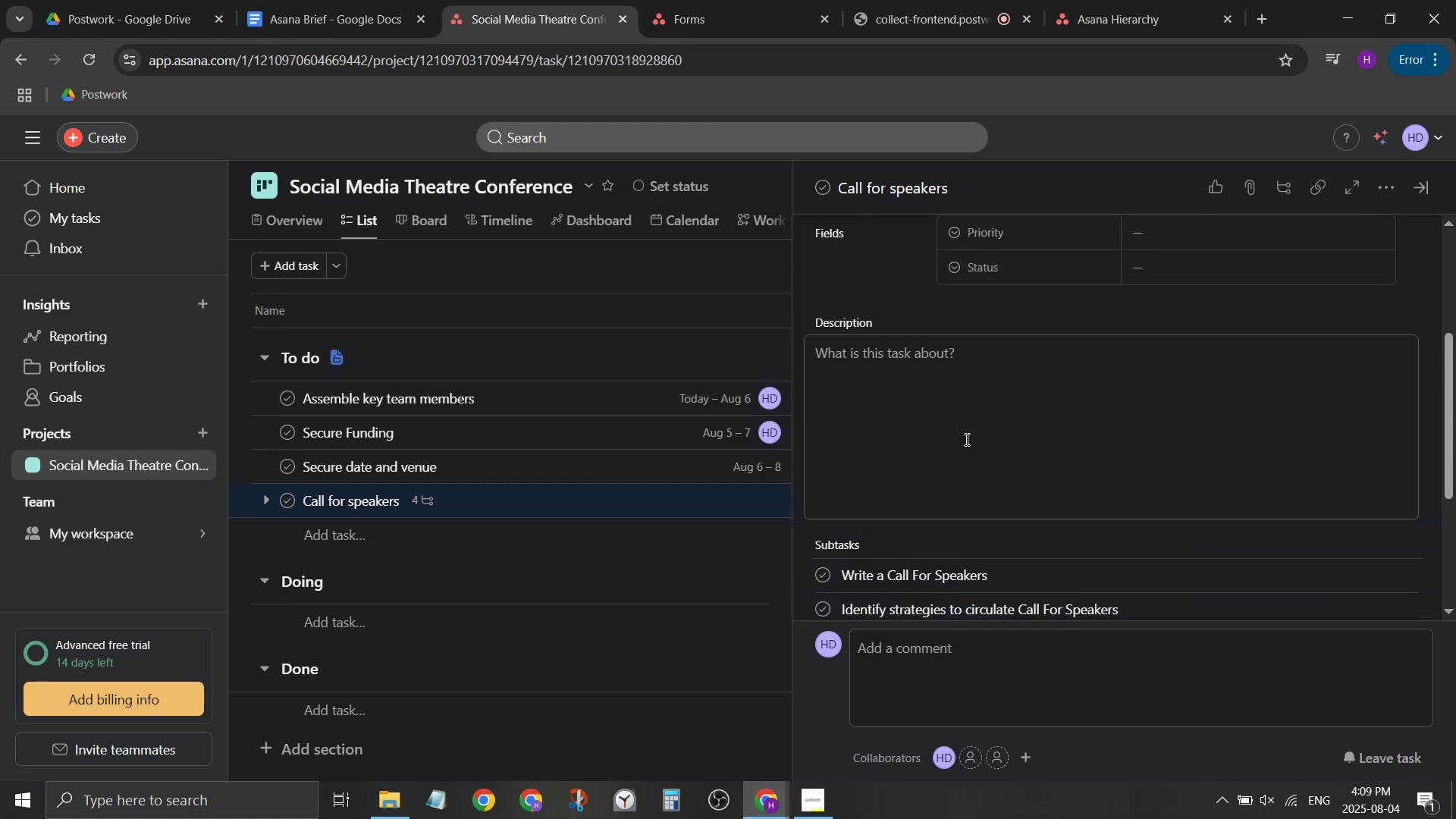 
left_click([962, 432])
 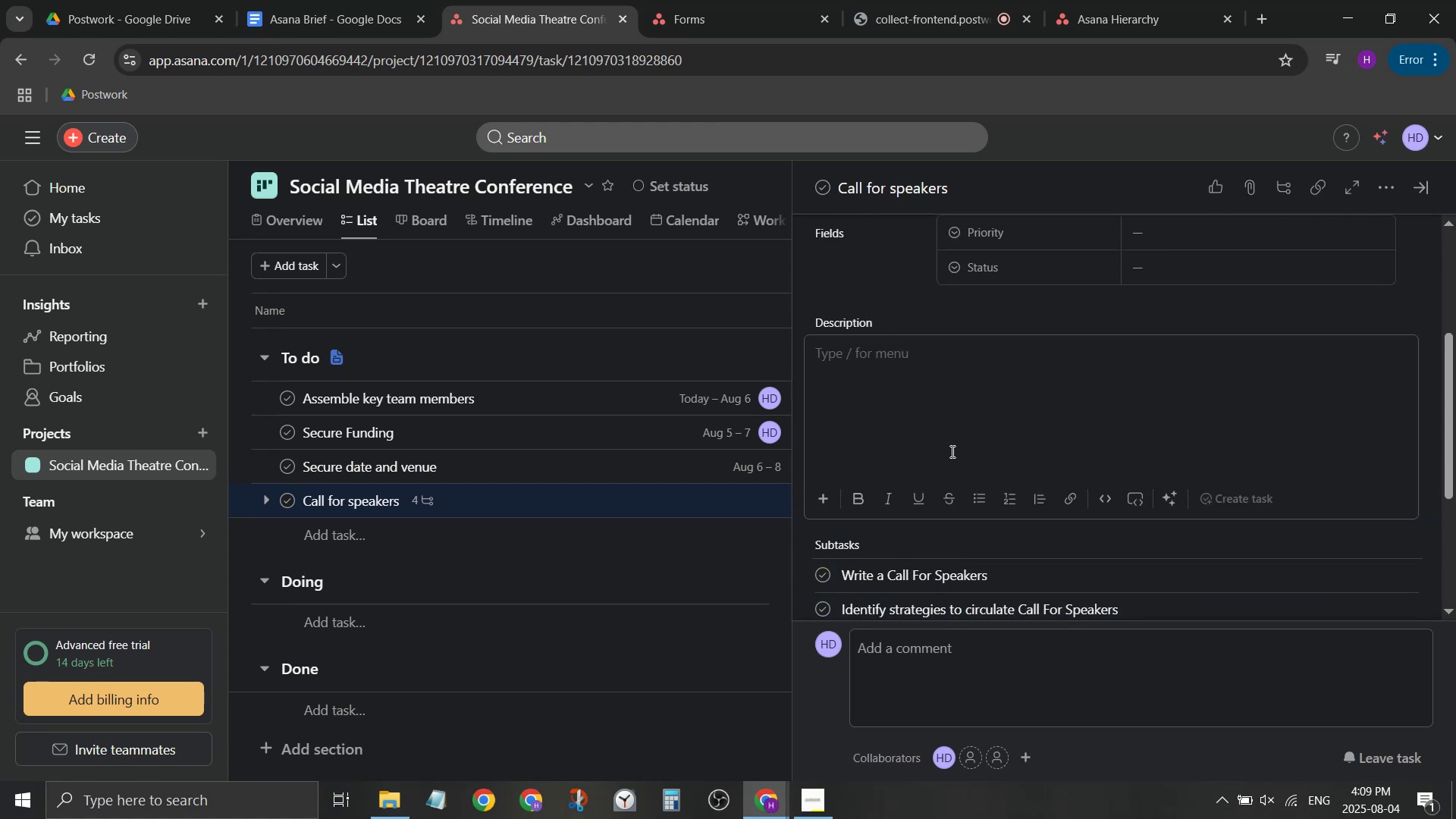 
type(Call for Speakers For Con)
key(Backspace)
key(Backspace)
key(Backspace)
key(Backspace)
key(Backspace)
key(Backspace)
key(Backspace)
type(for conference speakers)
 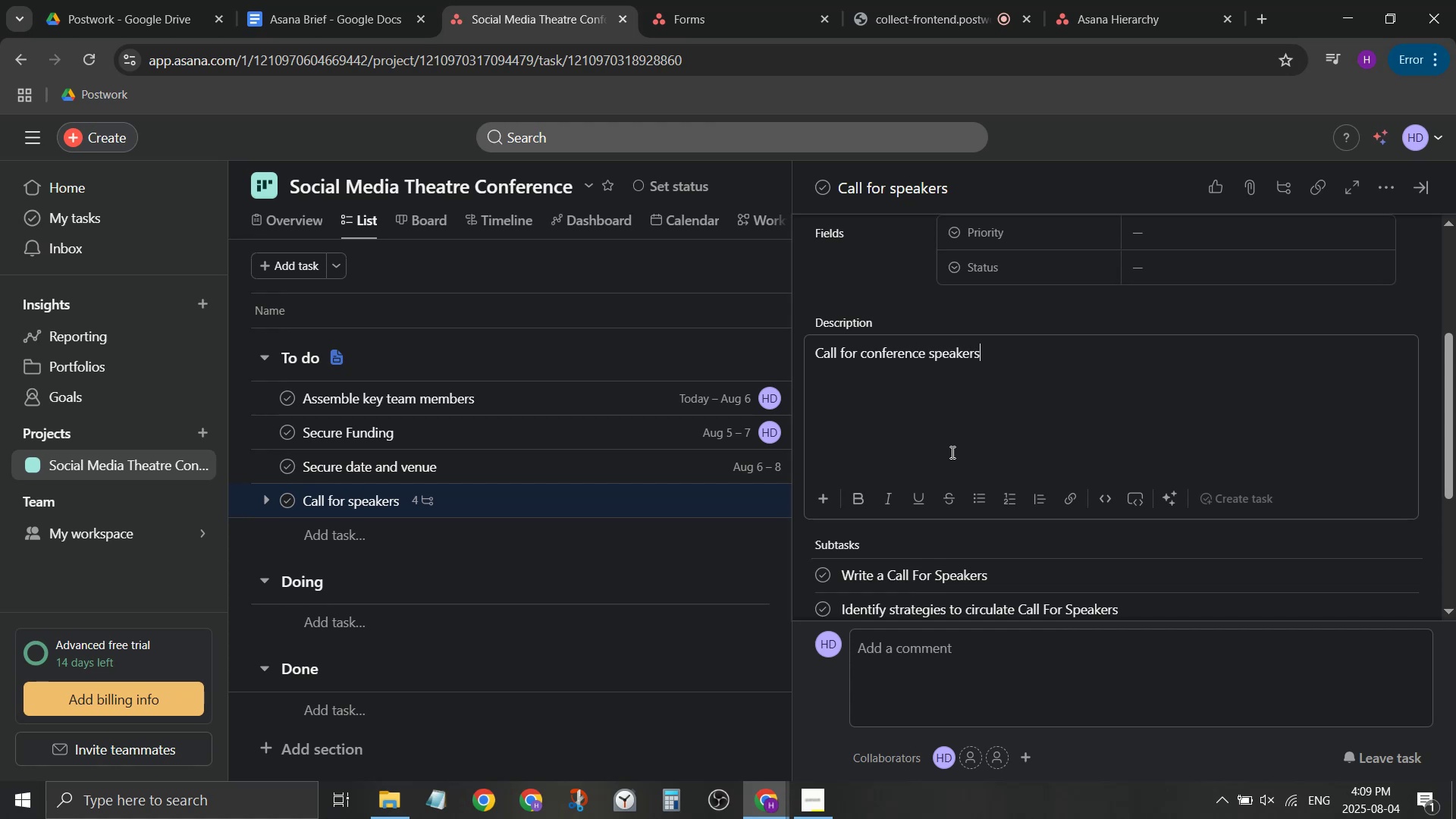 
left_click([1006, 571])
 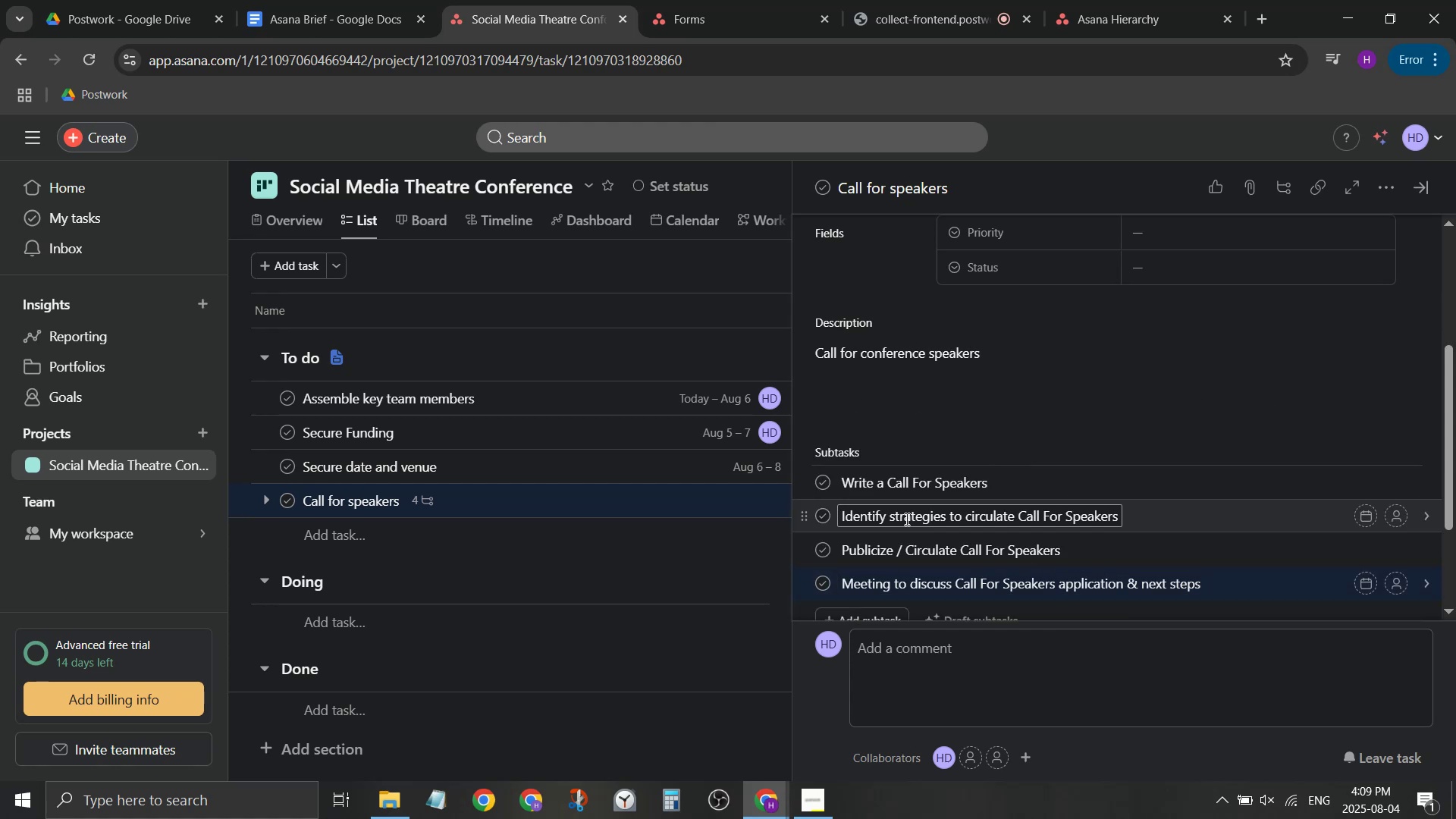 
left_click([871, 489])
 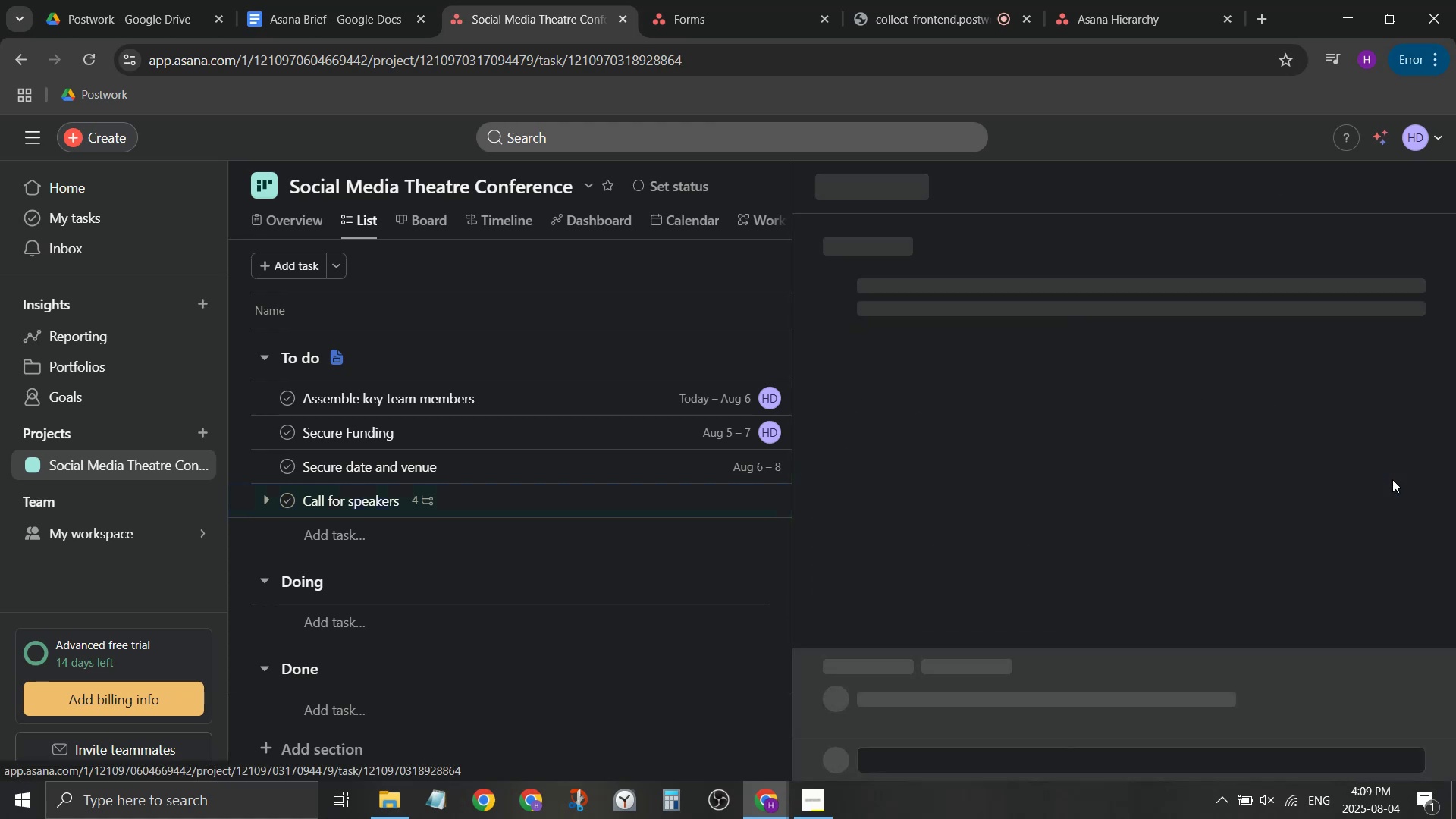 
left_click([879, 644])
 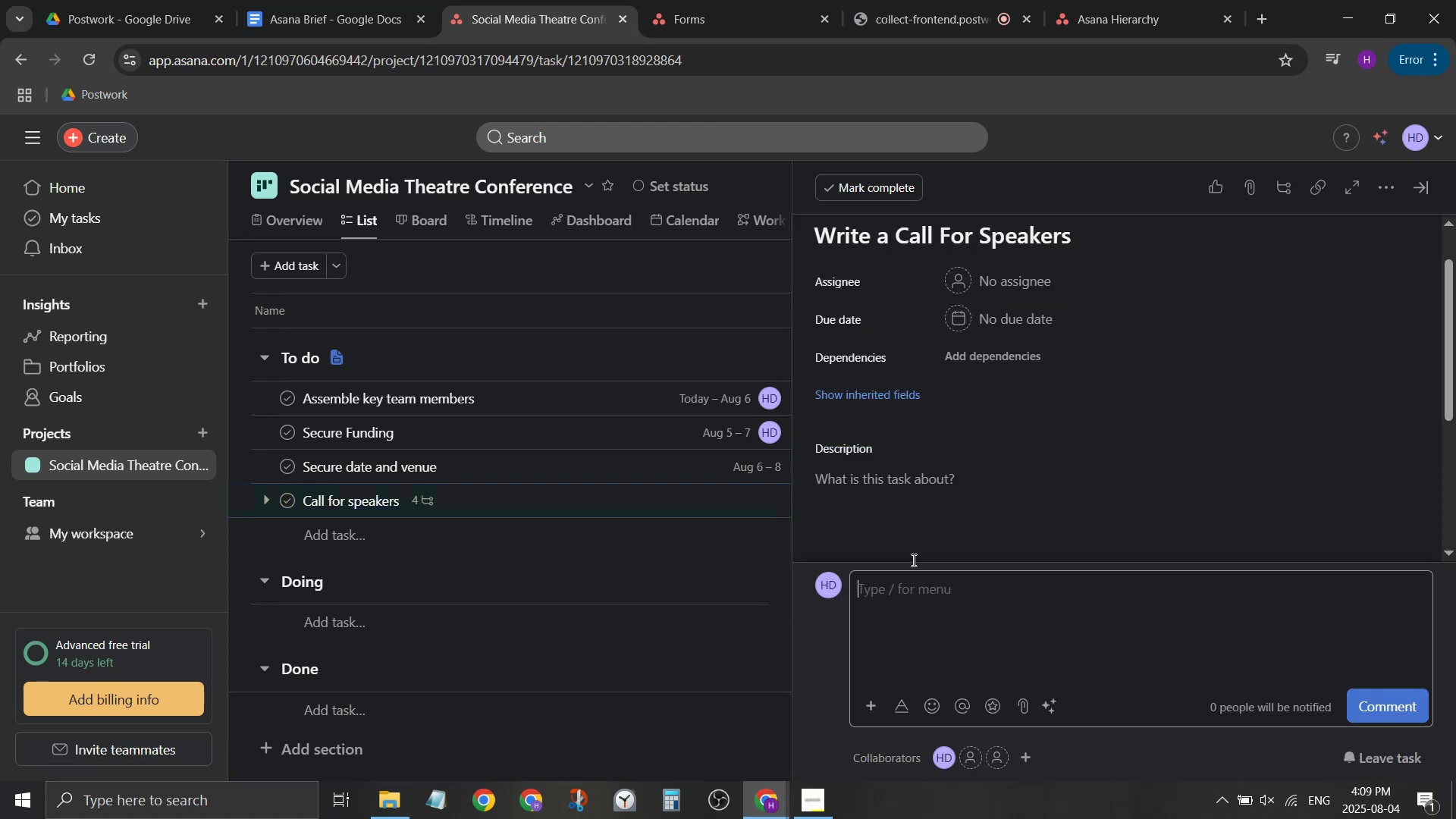 
left_click([907, 520])
 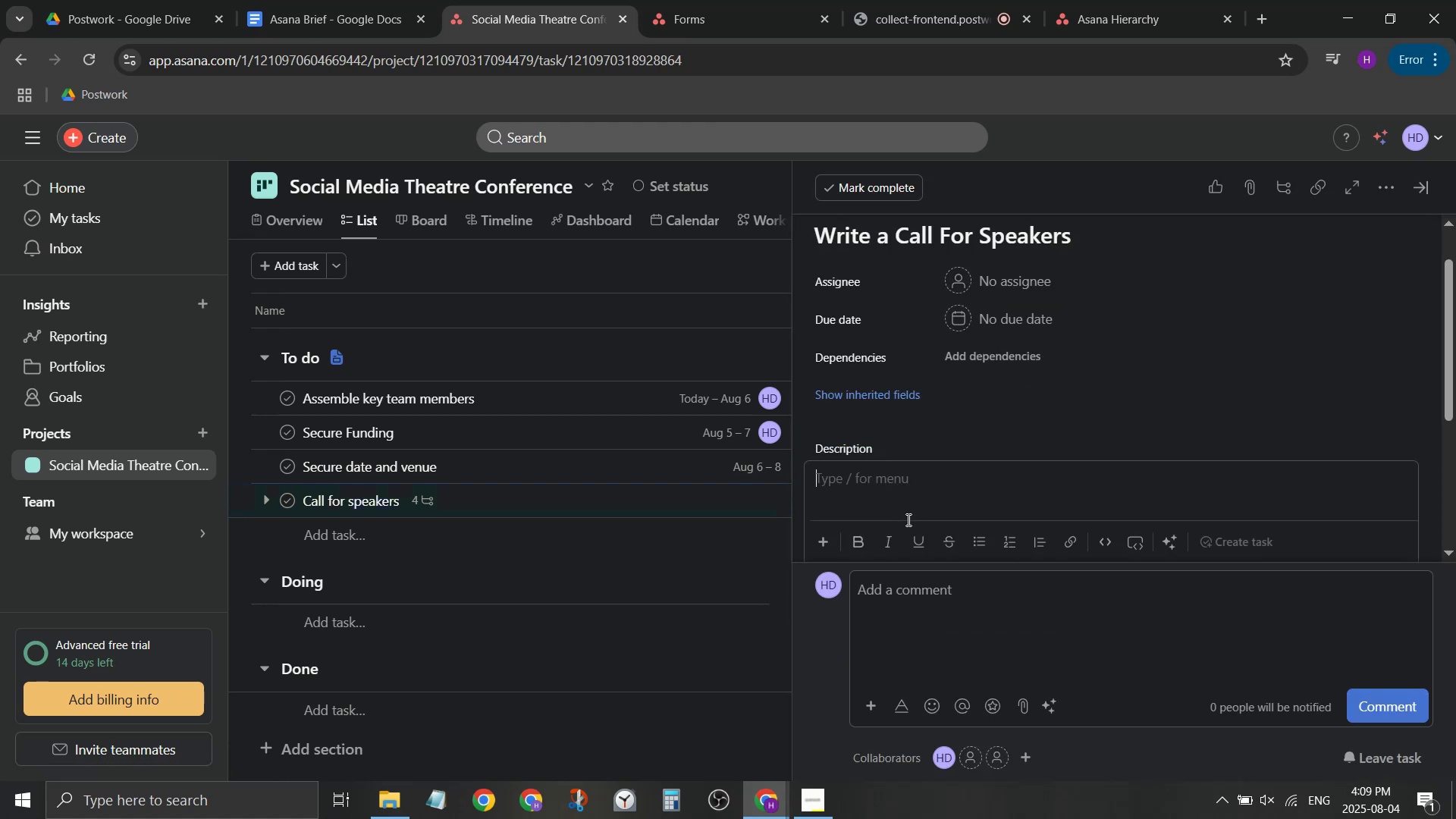 
type(der)
key(Backspace)
key(Backspace)
type(raft form in Asana)
 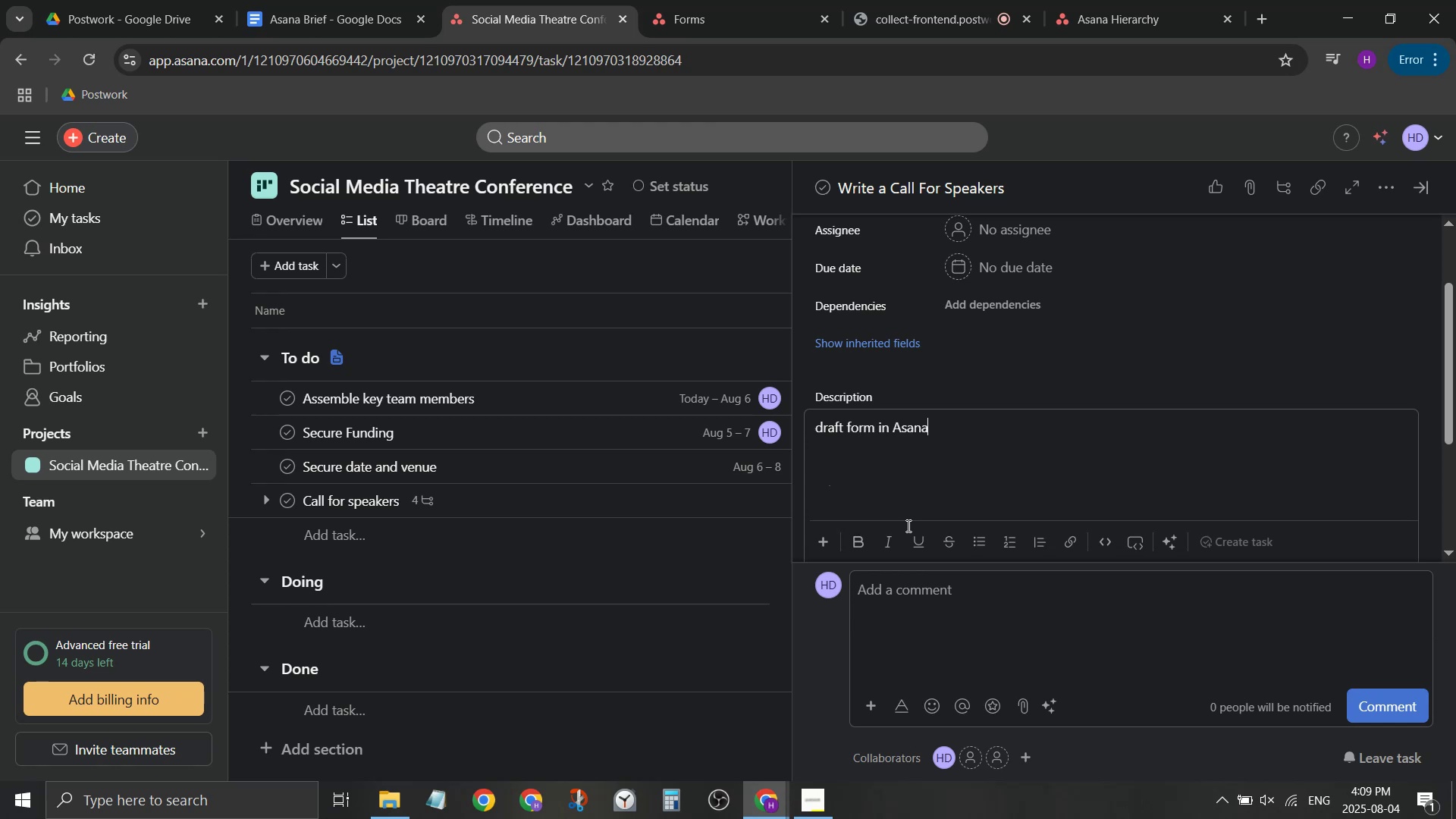 
key(Enter)
 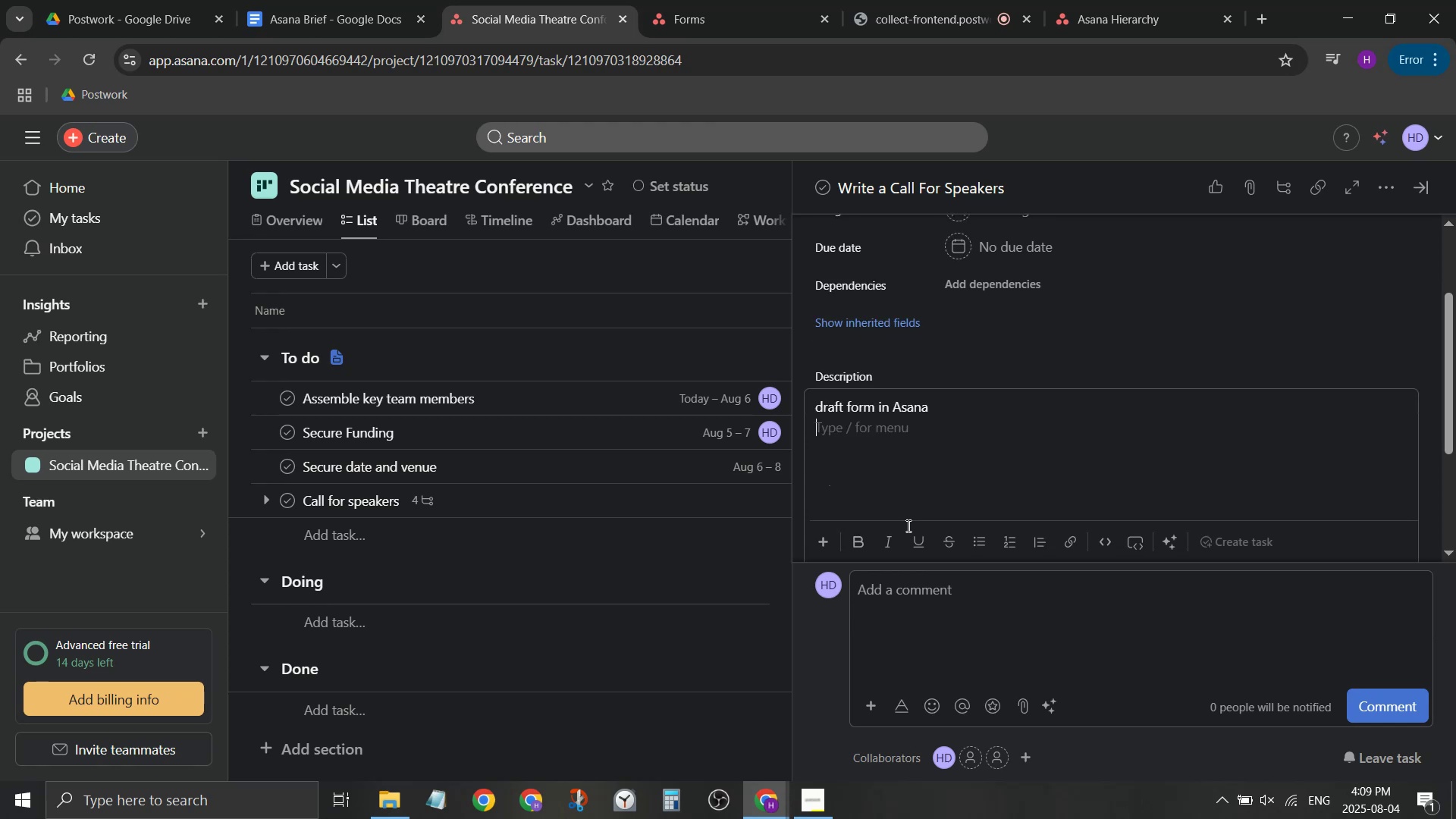 
type(decide deadline)
 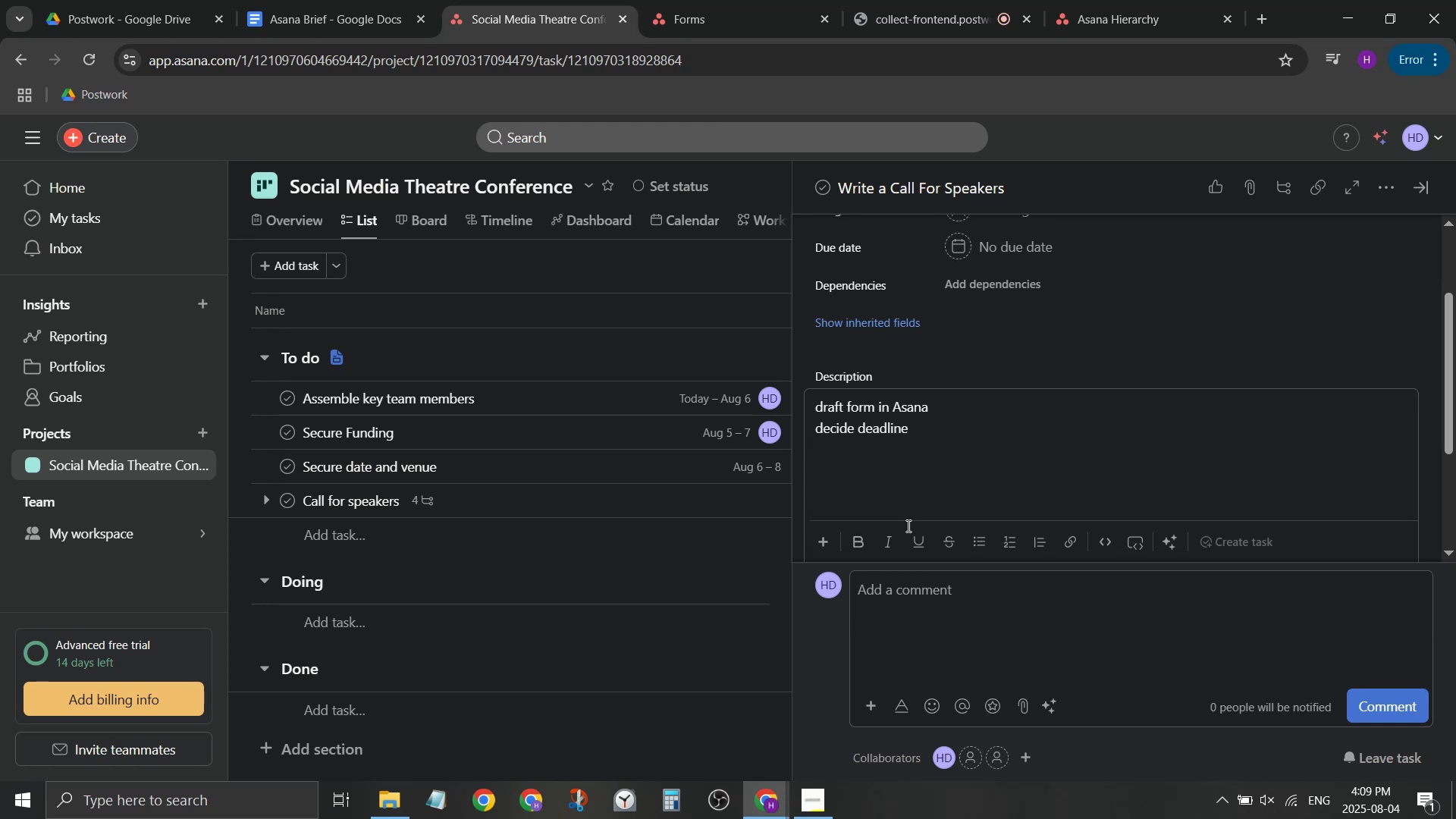 
key(Enter)
 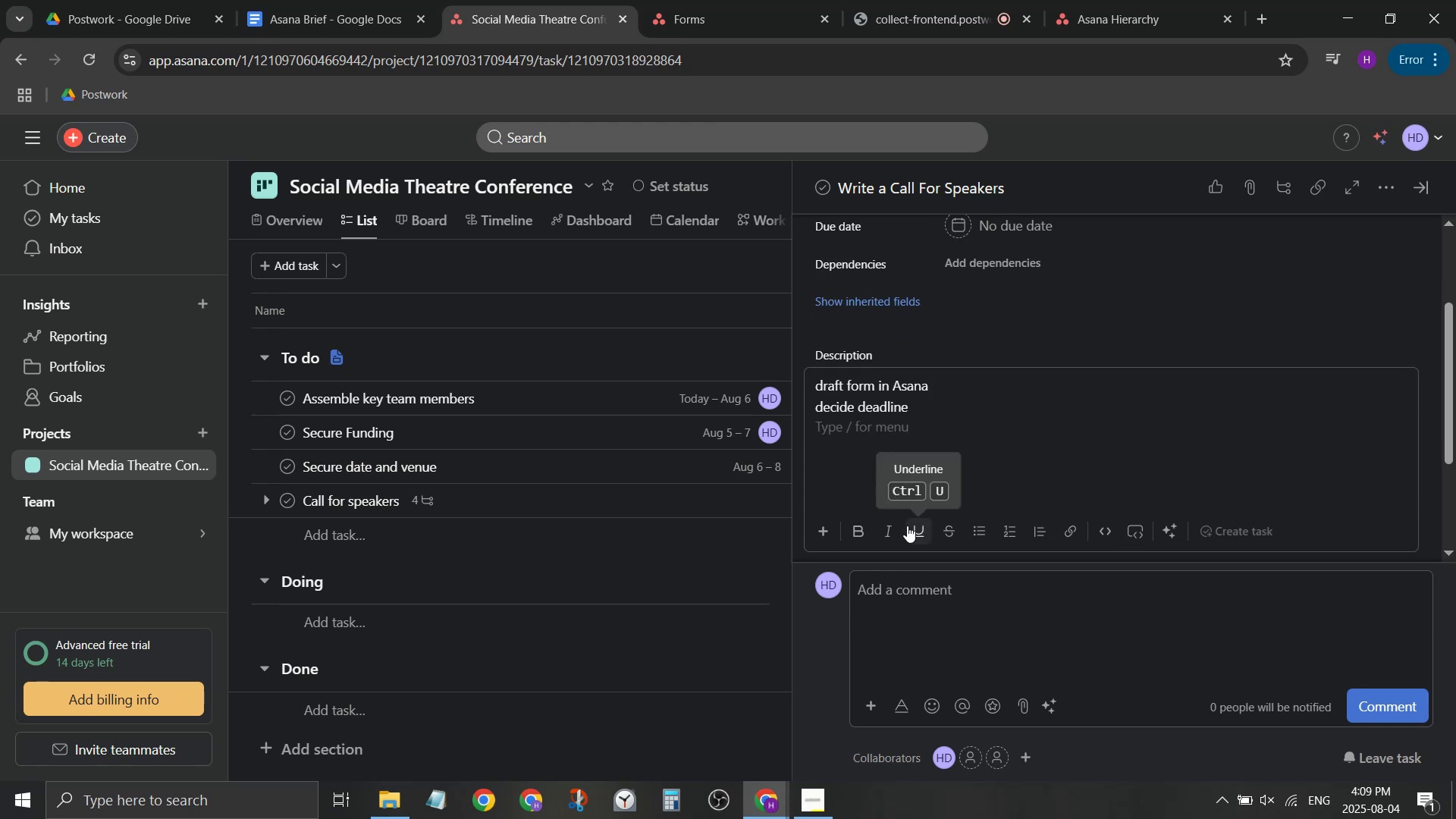 
key(ArrowUp)
 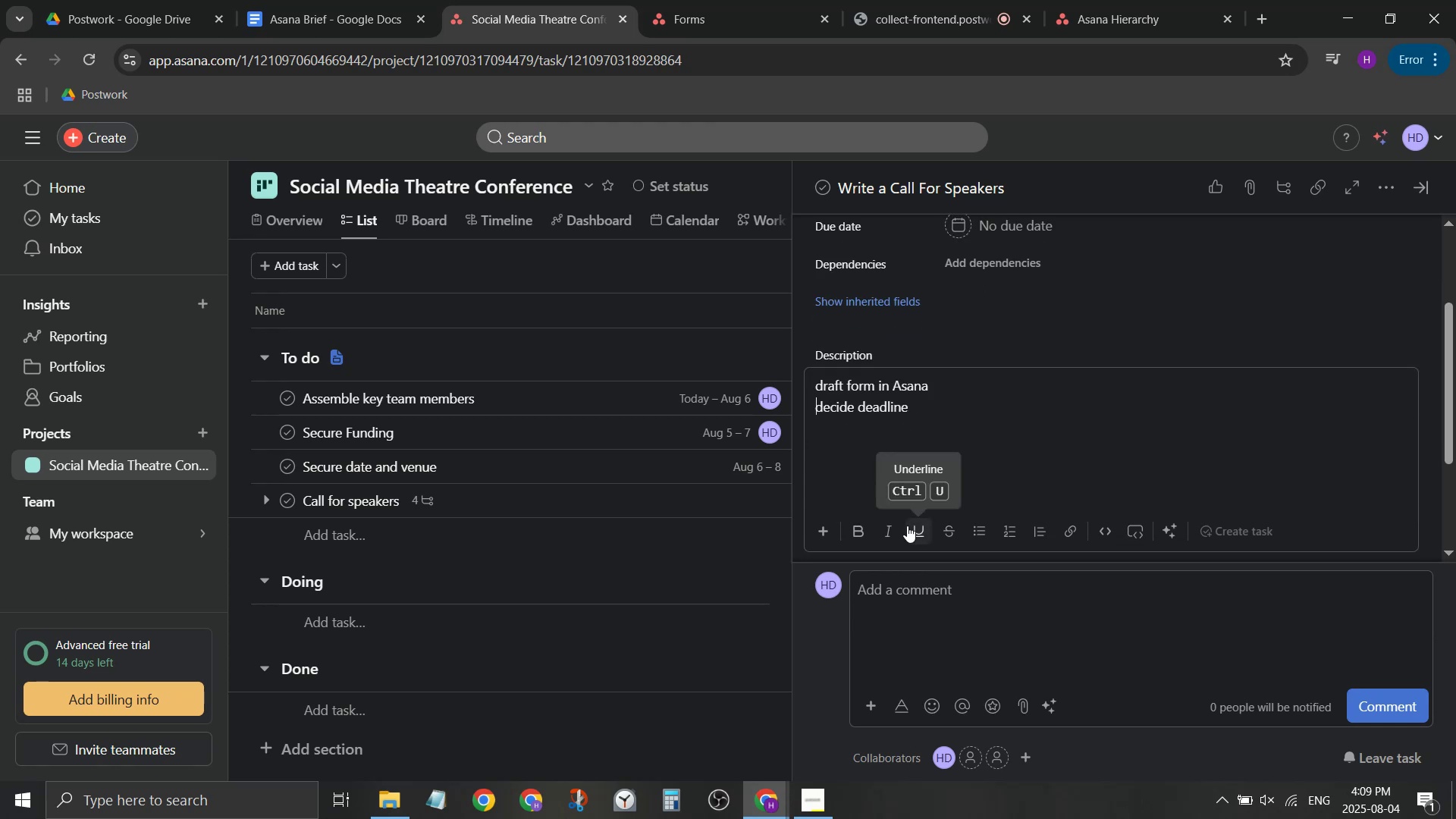 
key(Enter)
 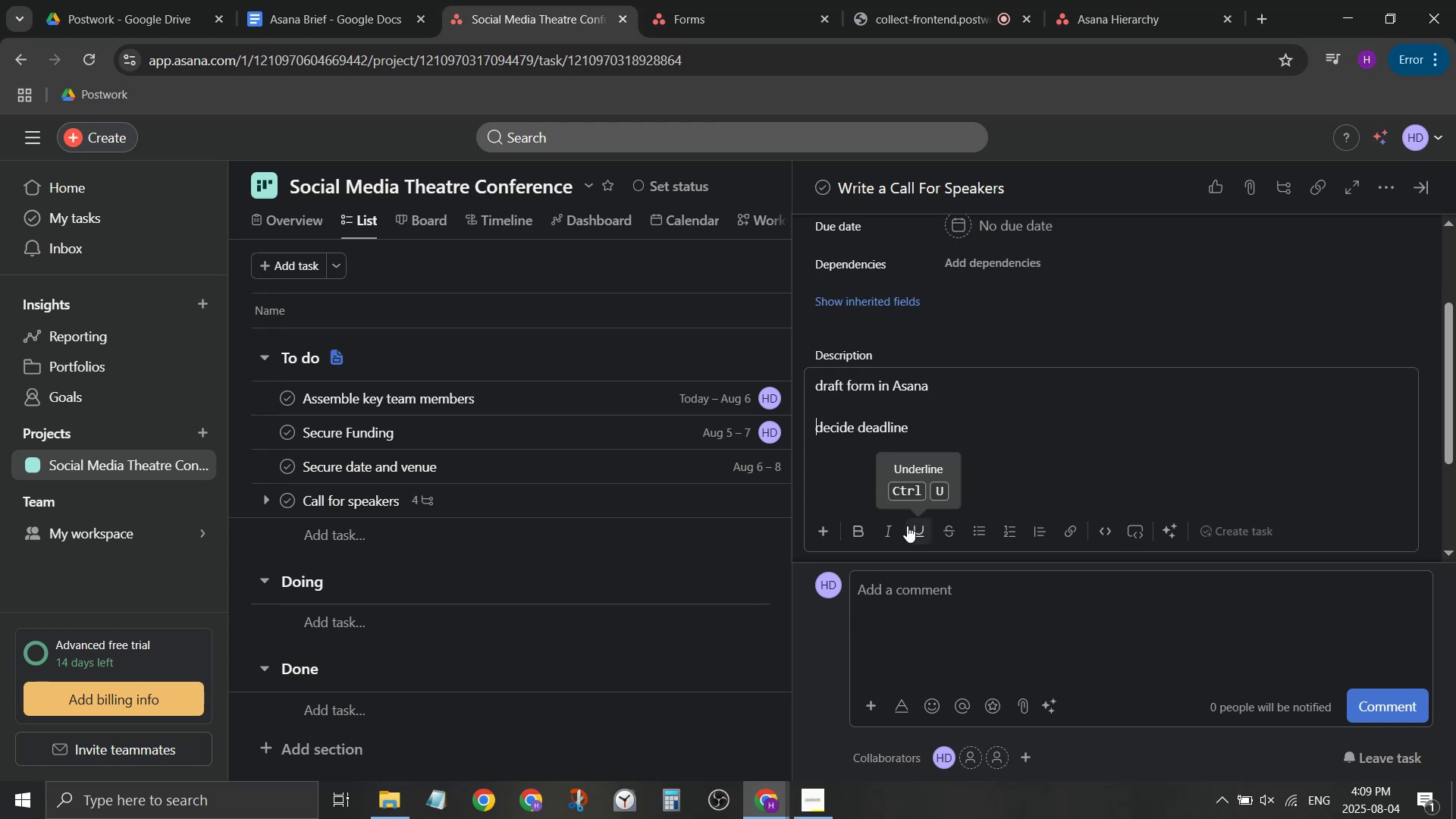 
key(ArrowUp)
 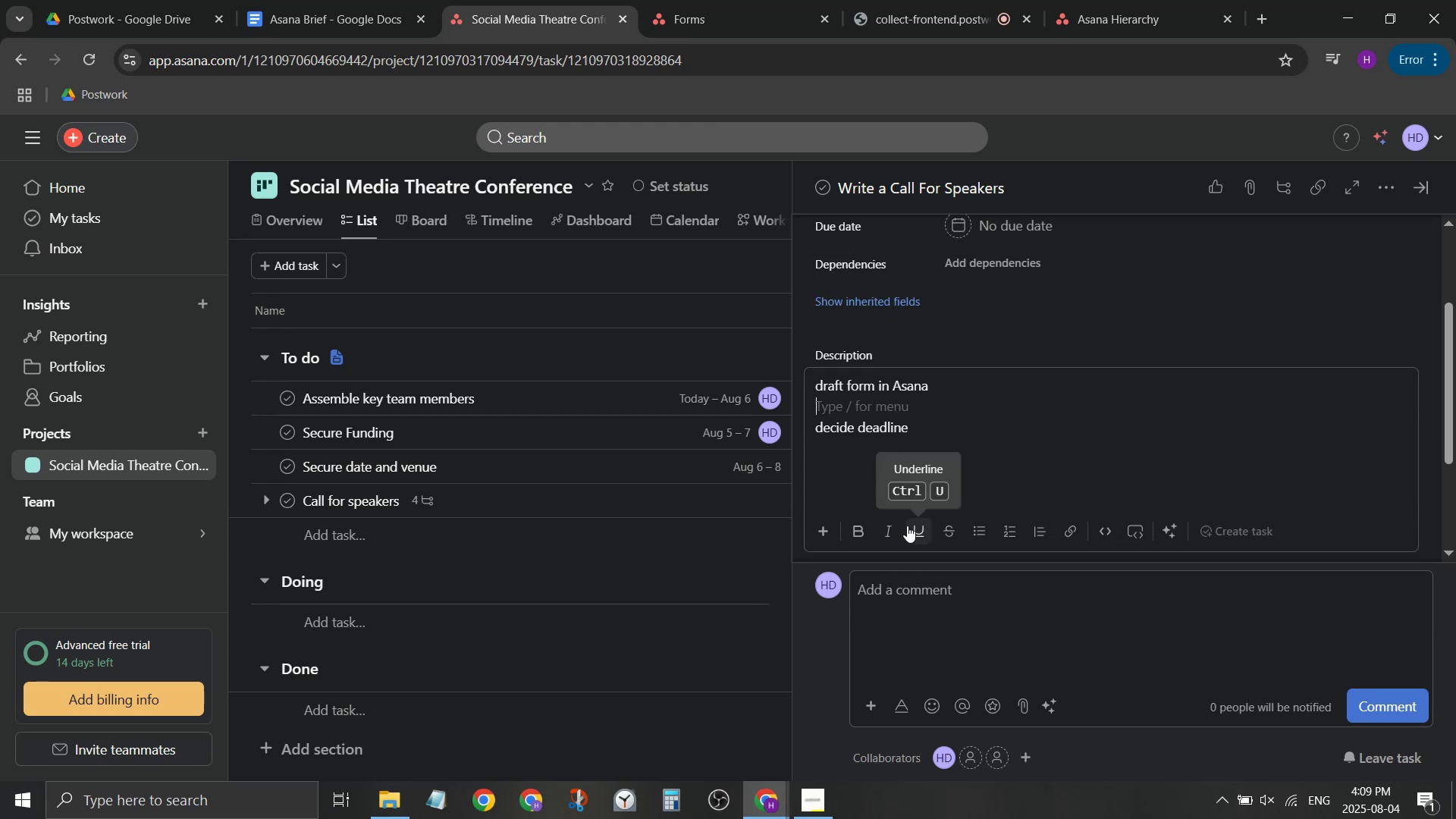 
key(I)
 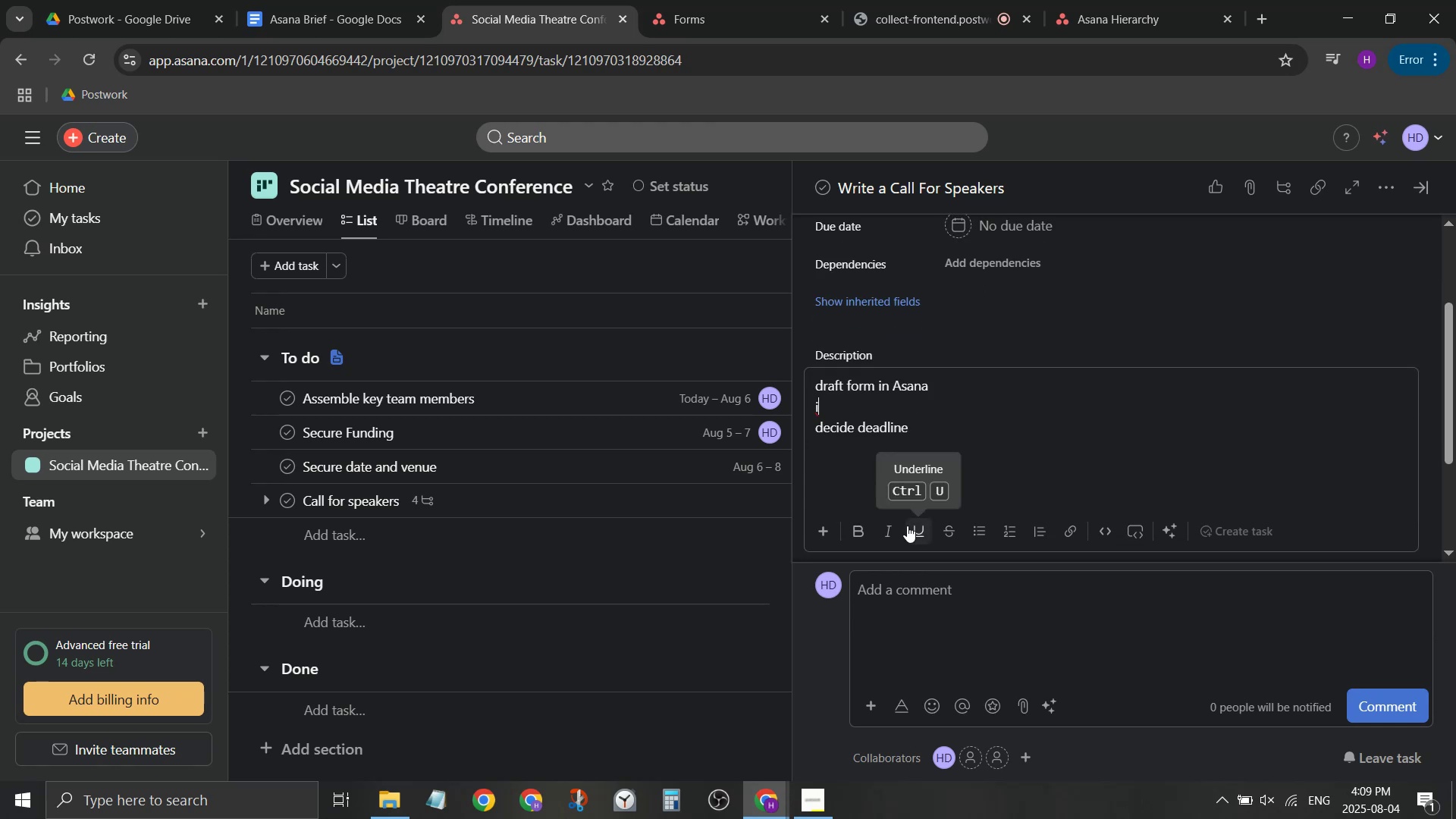 
key(Backspace)
 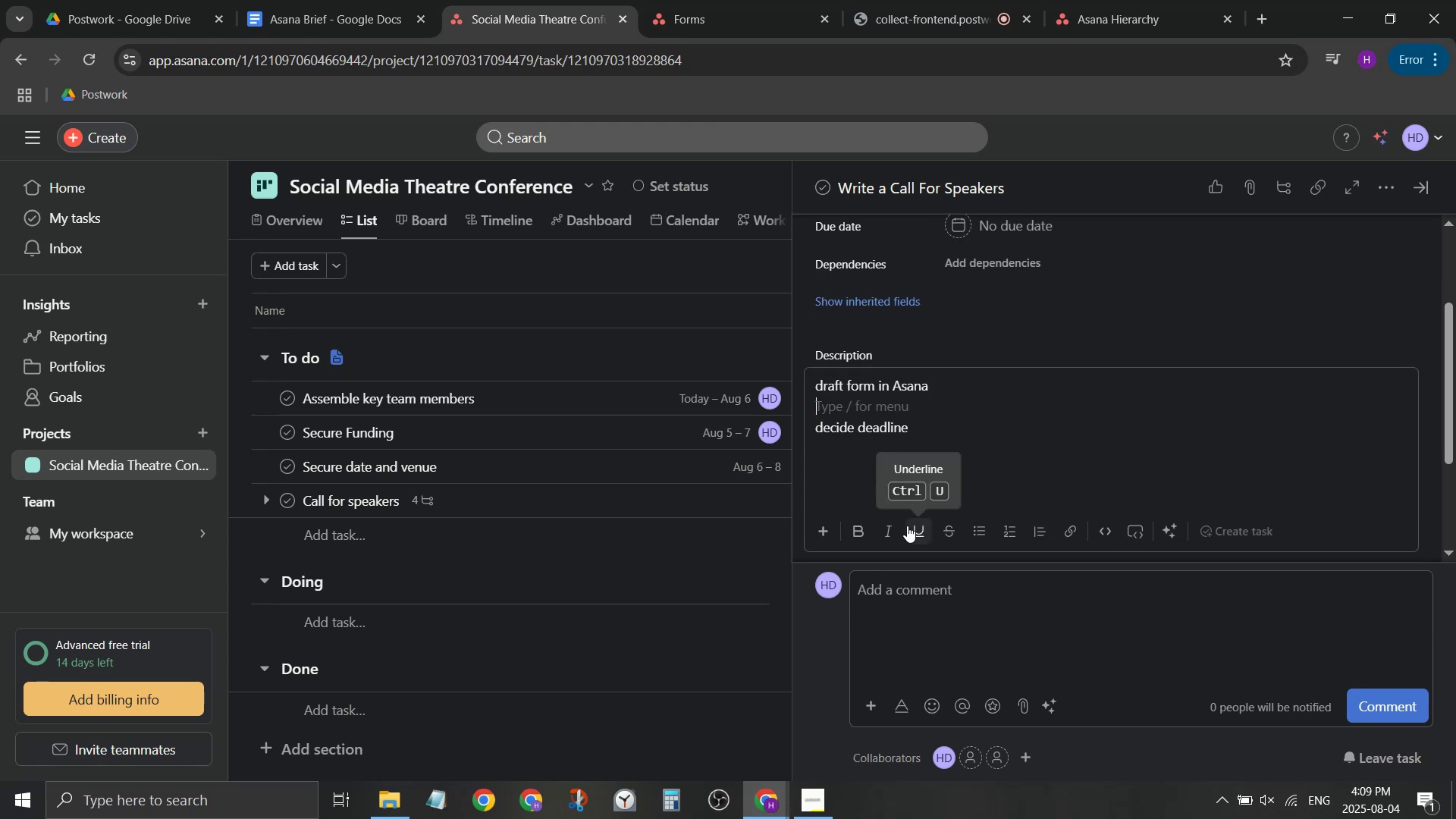 
key(ArrowUp)
 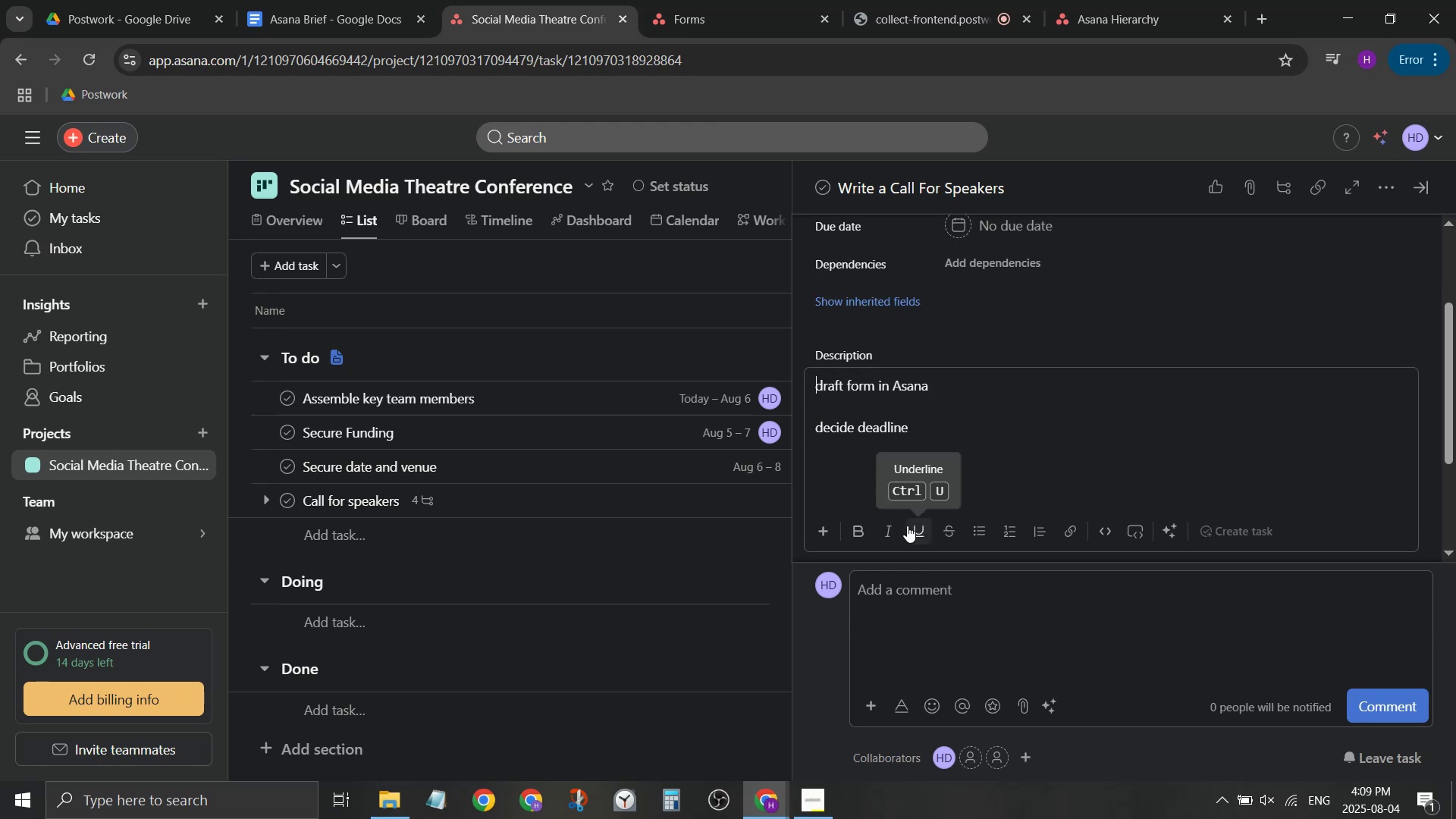 
key(Enter)
 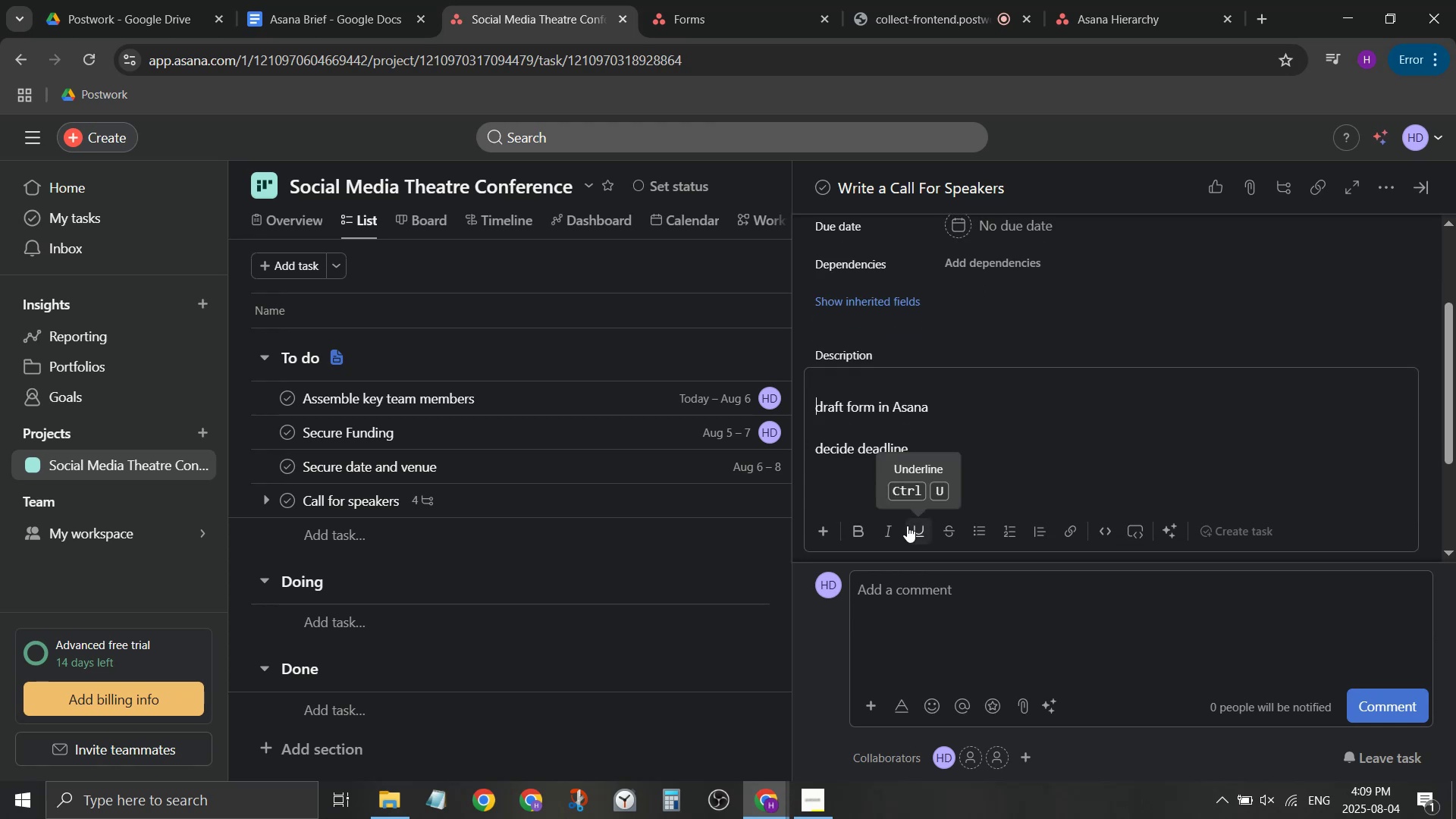 
key(ArrowUp)
 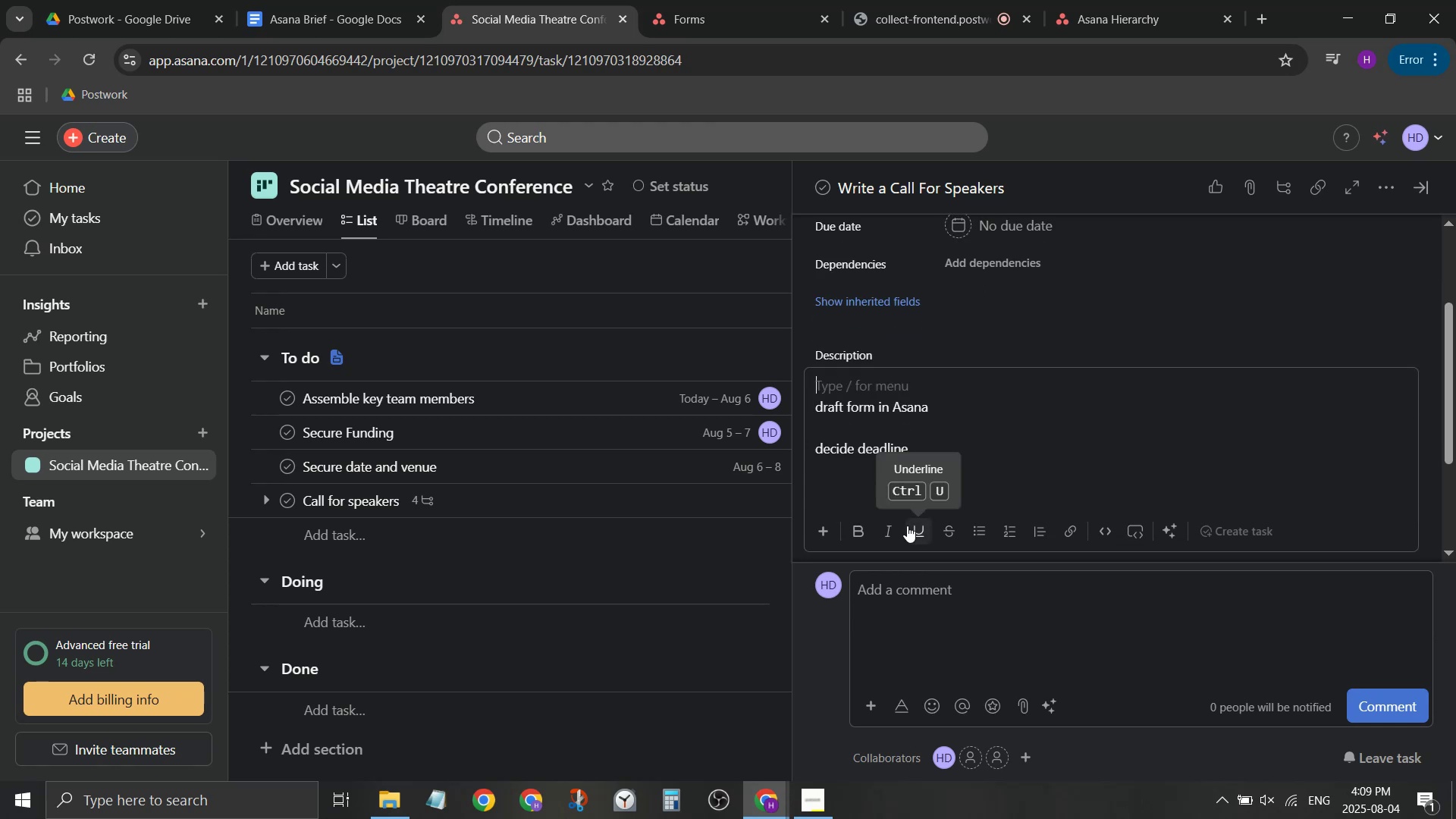 
type(identify information needed in from)
key(Backspace)
key(Backspace)
key(Backspace)
type(orm)
 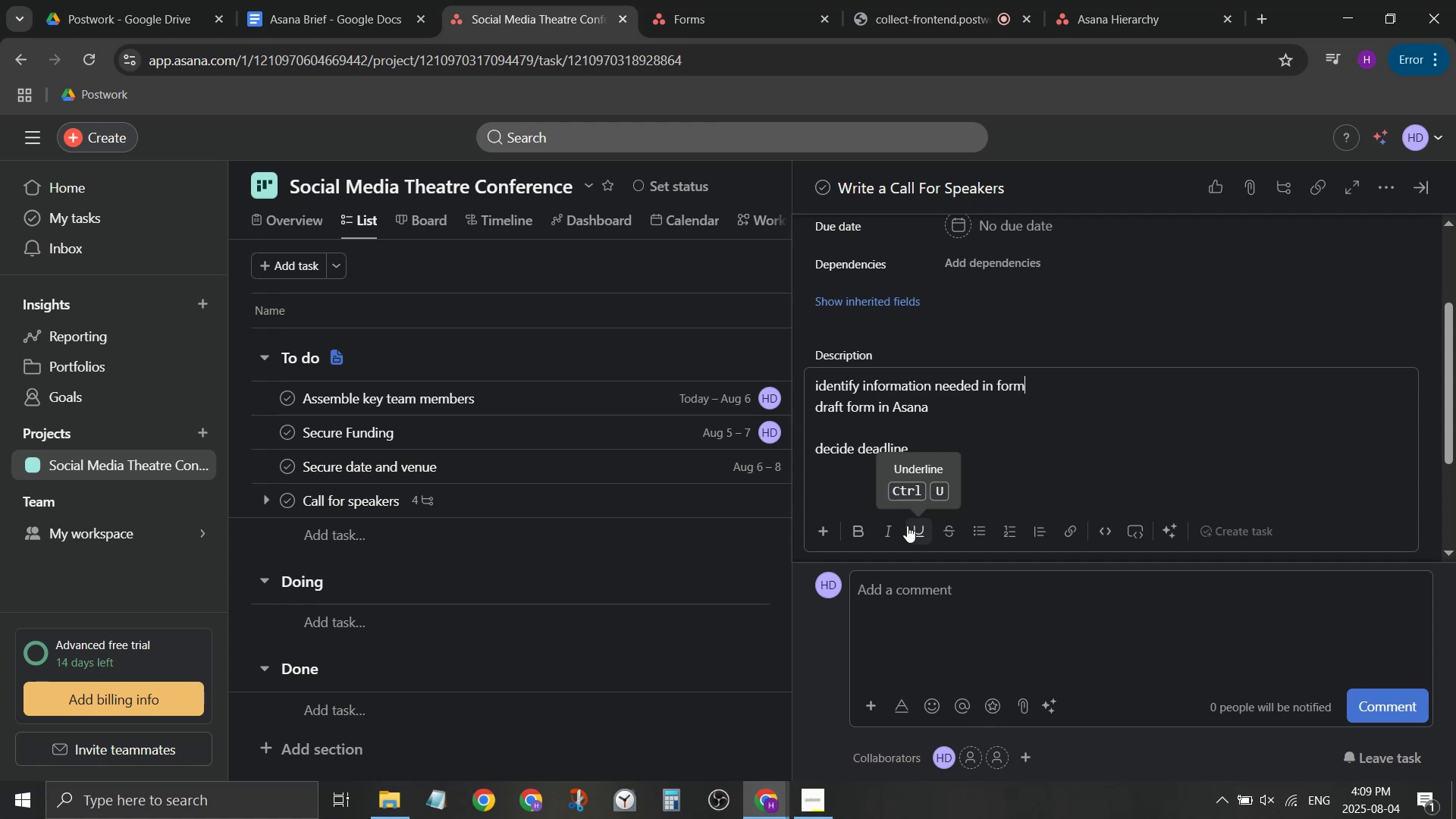 
key(Enter)
 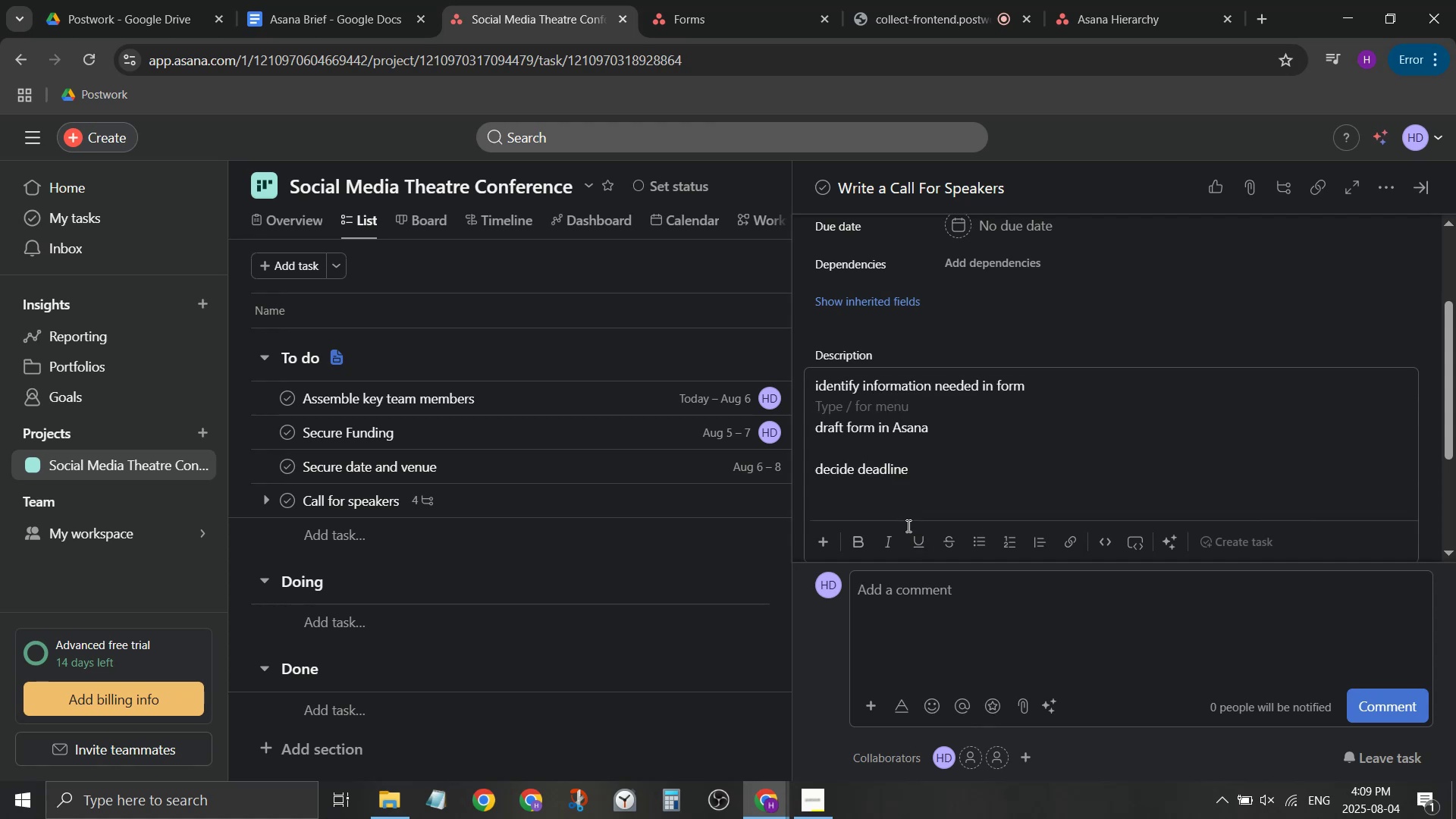 
type(write p)
key(Backspace)
type(prose and the neccessary info to include in form)
 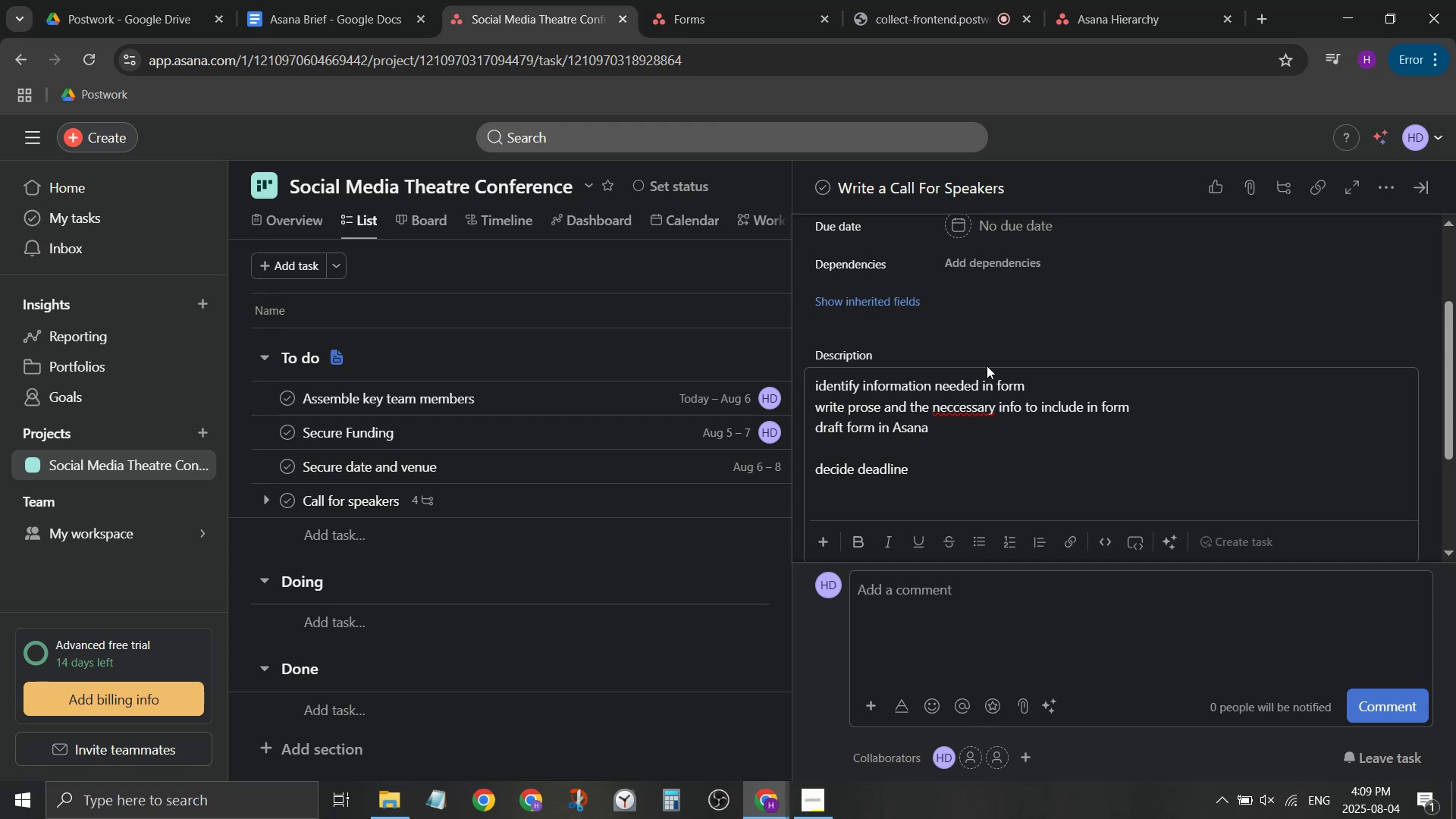 
left_click([971, 419])
 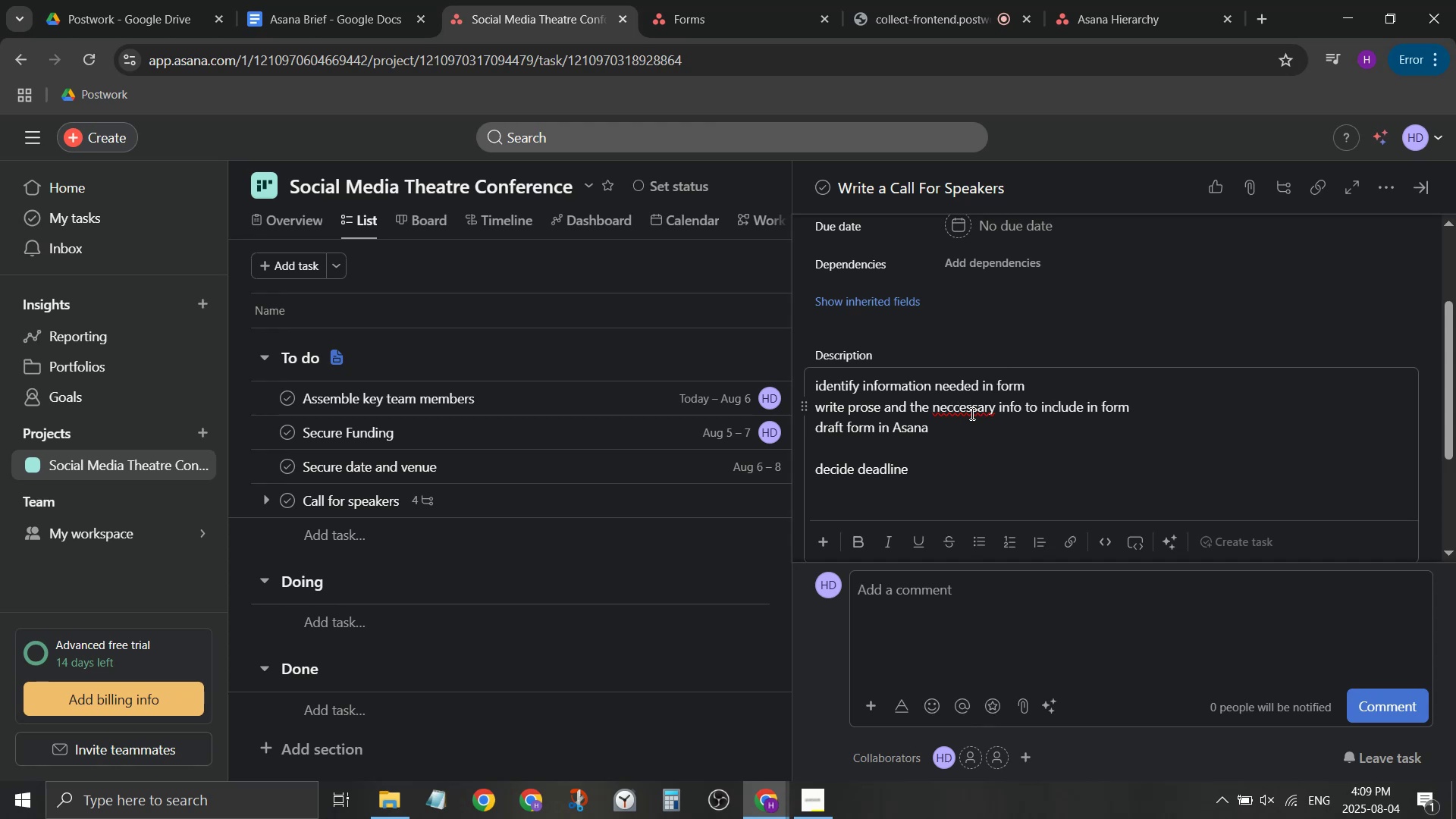 
right_click([971, 410])
 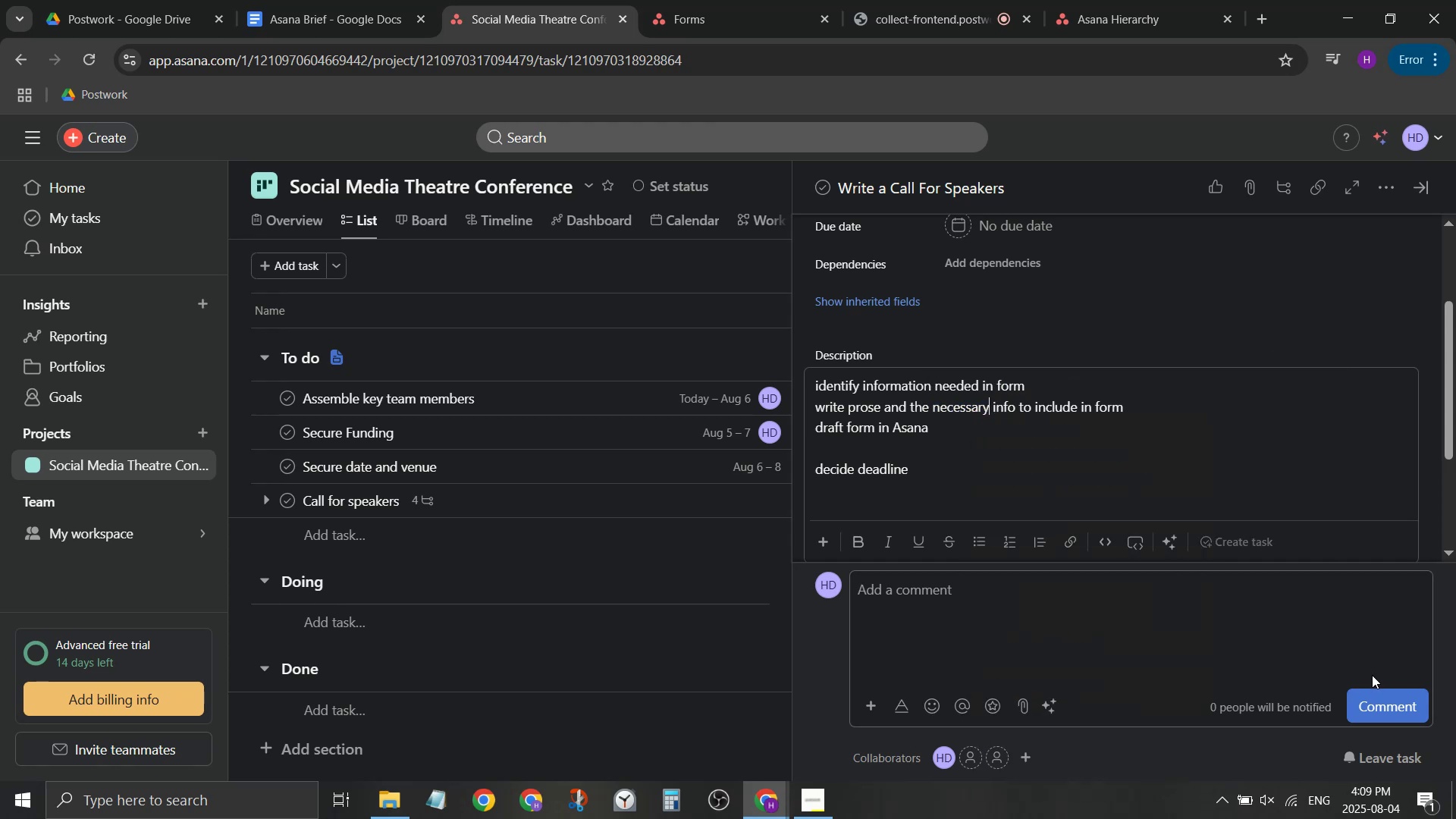 
left_click([1054, 457])
 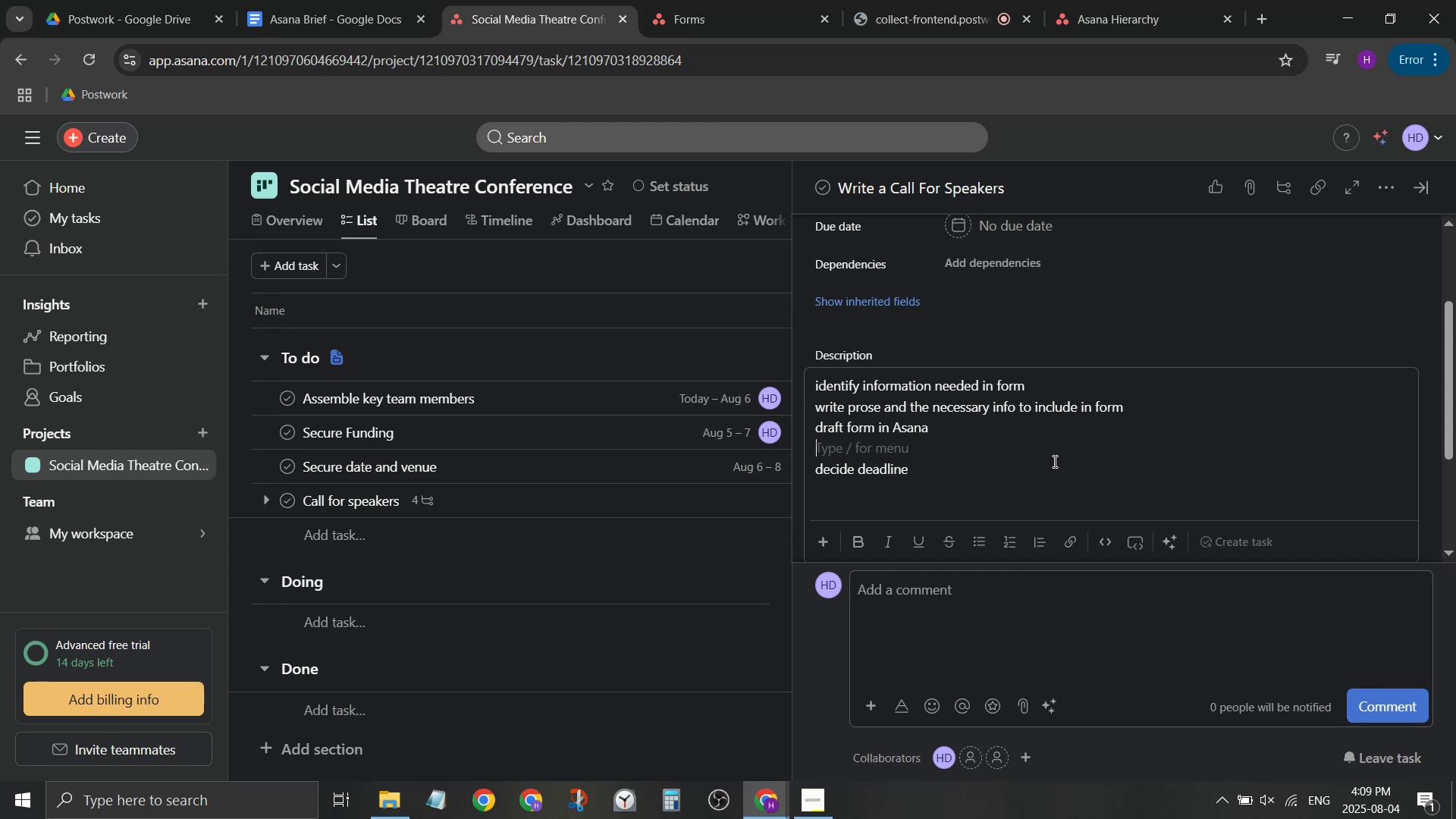 
scroll: coordinate [1128, 359], scroll_direction: up, amount: 2.0
 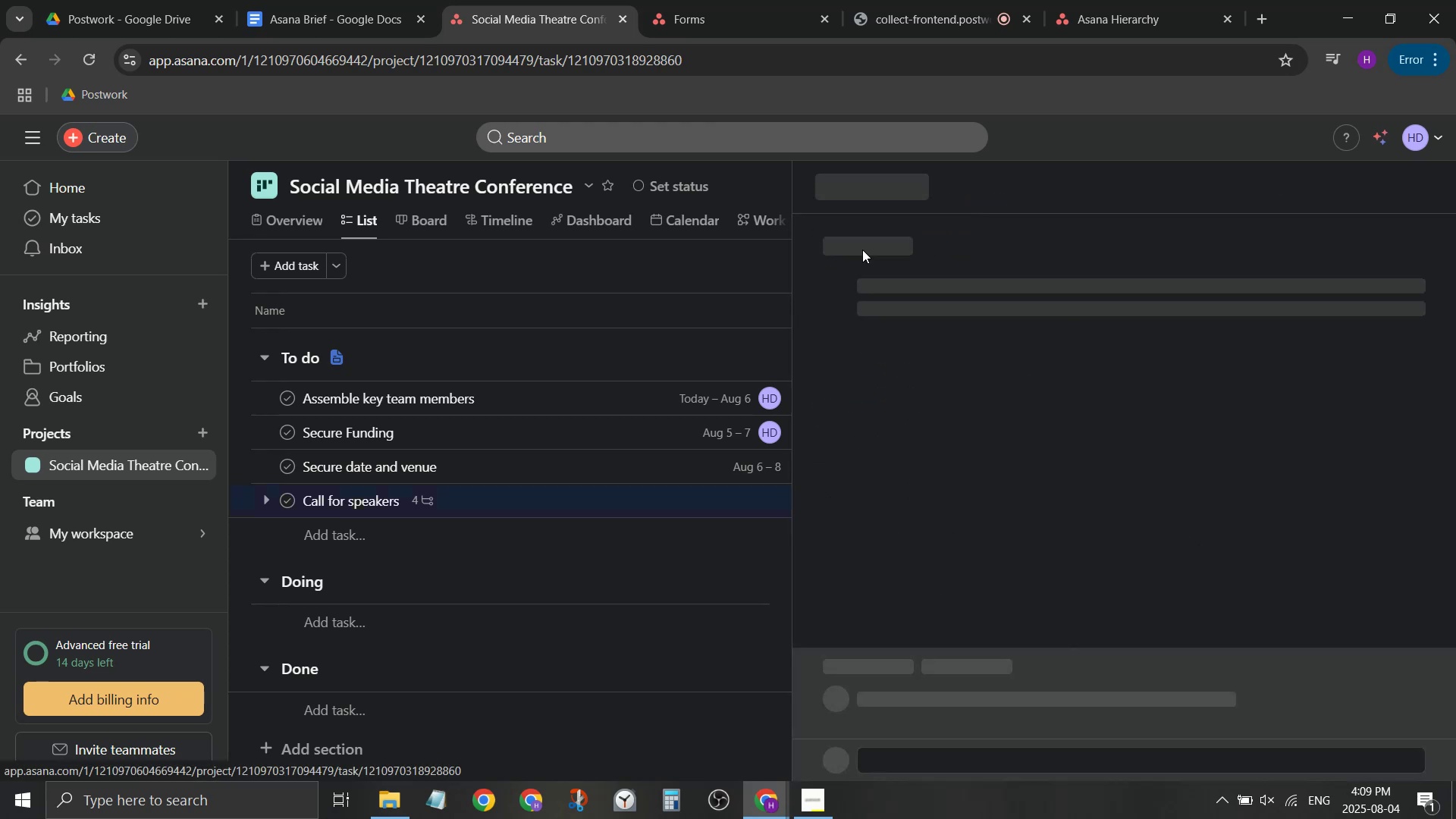 
scroll: coordinate [999, 398], scroll_direction: down, amount: 1.0
 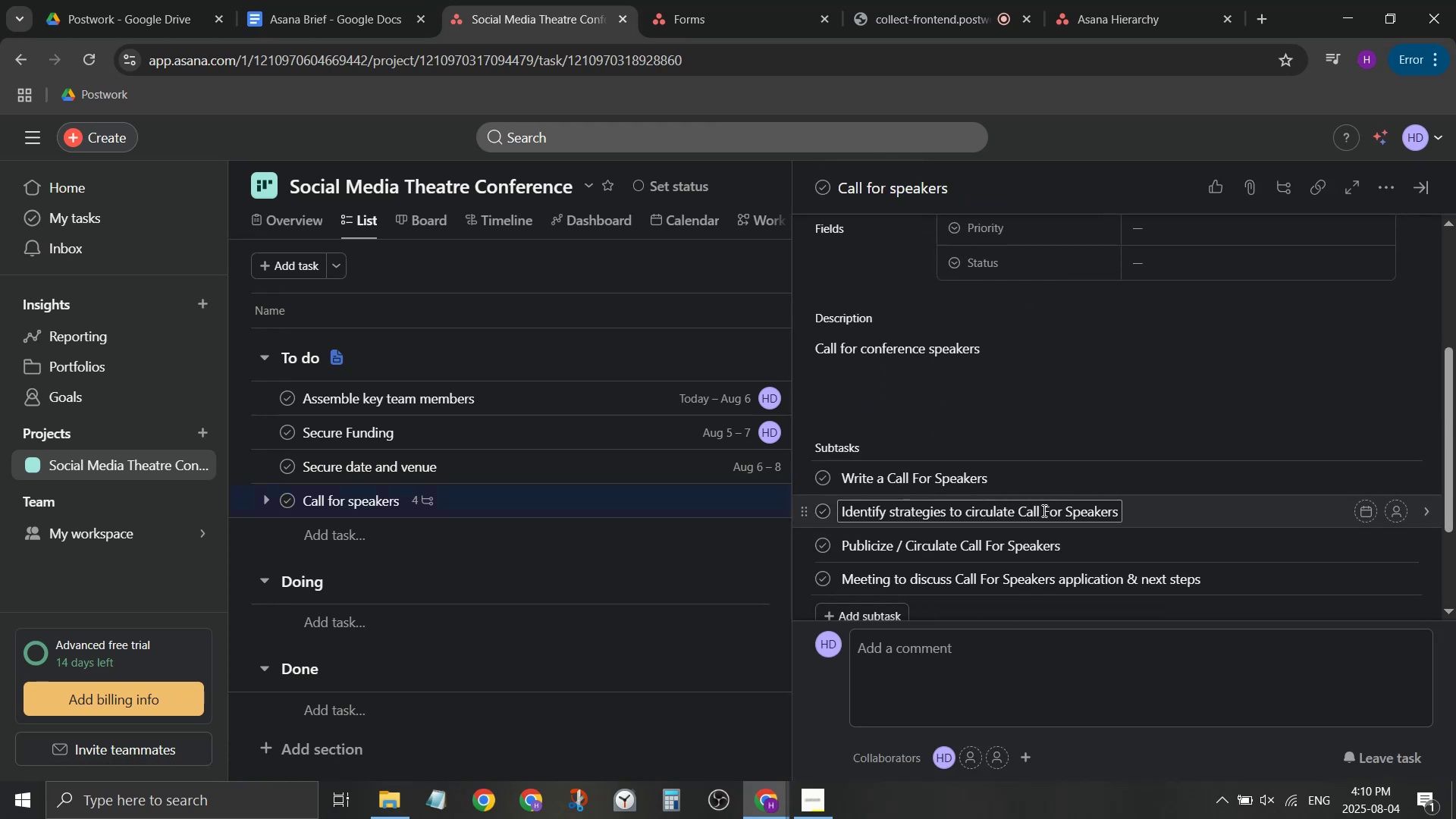 
left_click([1282, 519])
 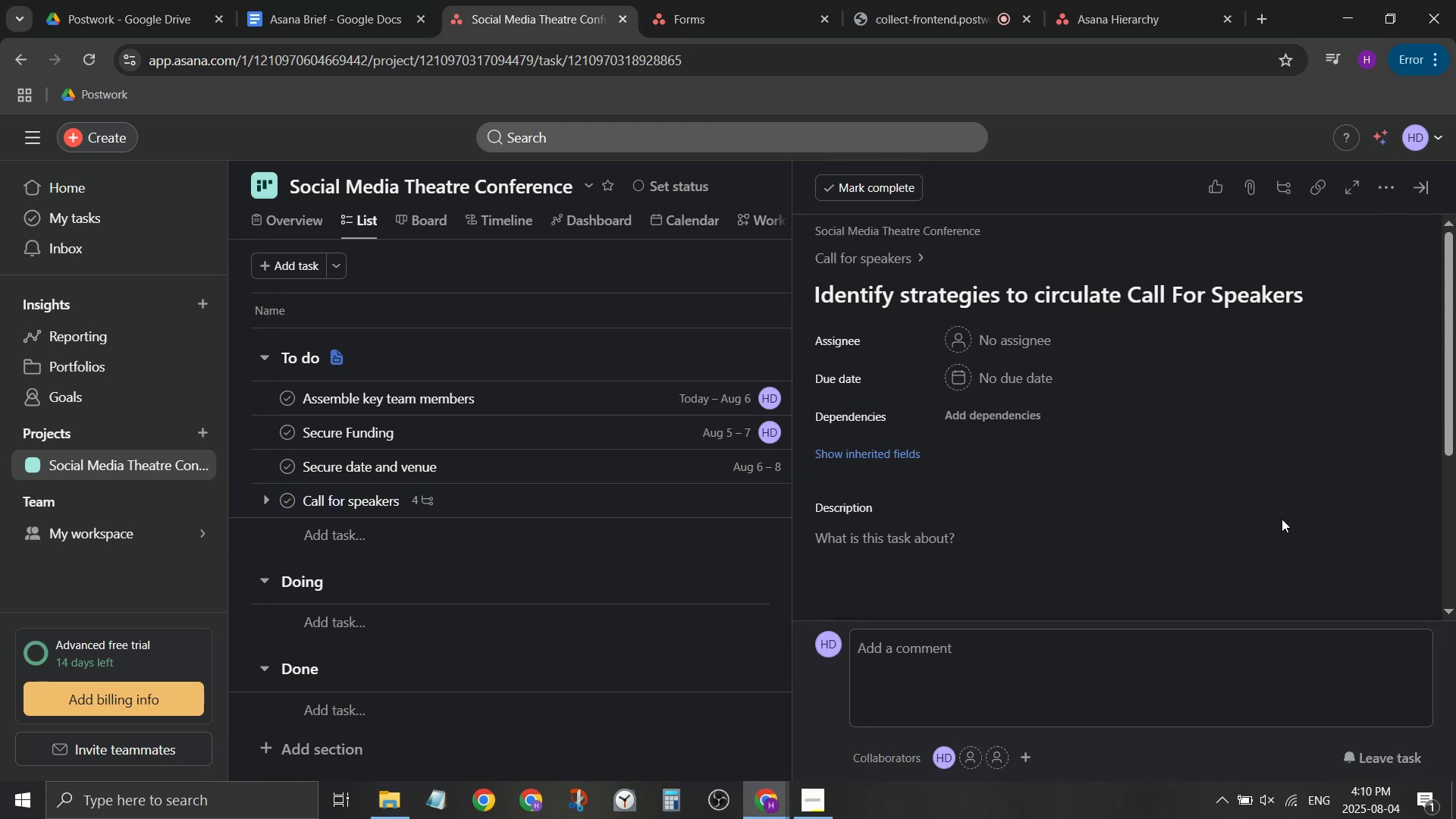 
scroll: coordinate [1243, 522], scroll_direction: down, amount: 1.0
 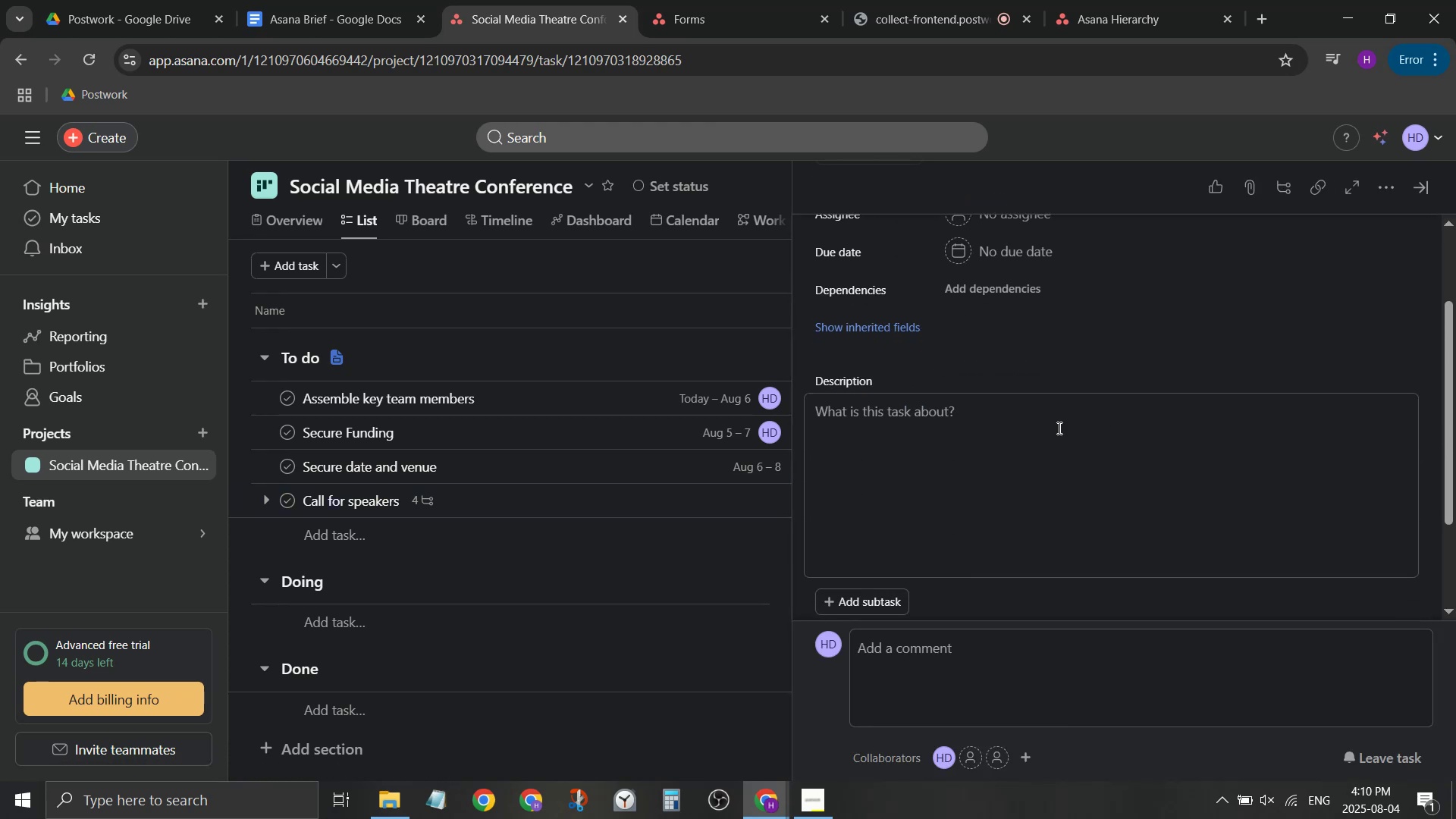 
left_click([1018, 407])
 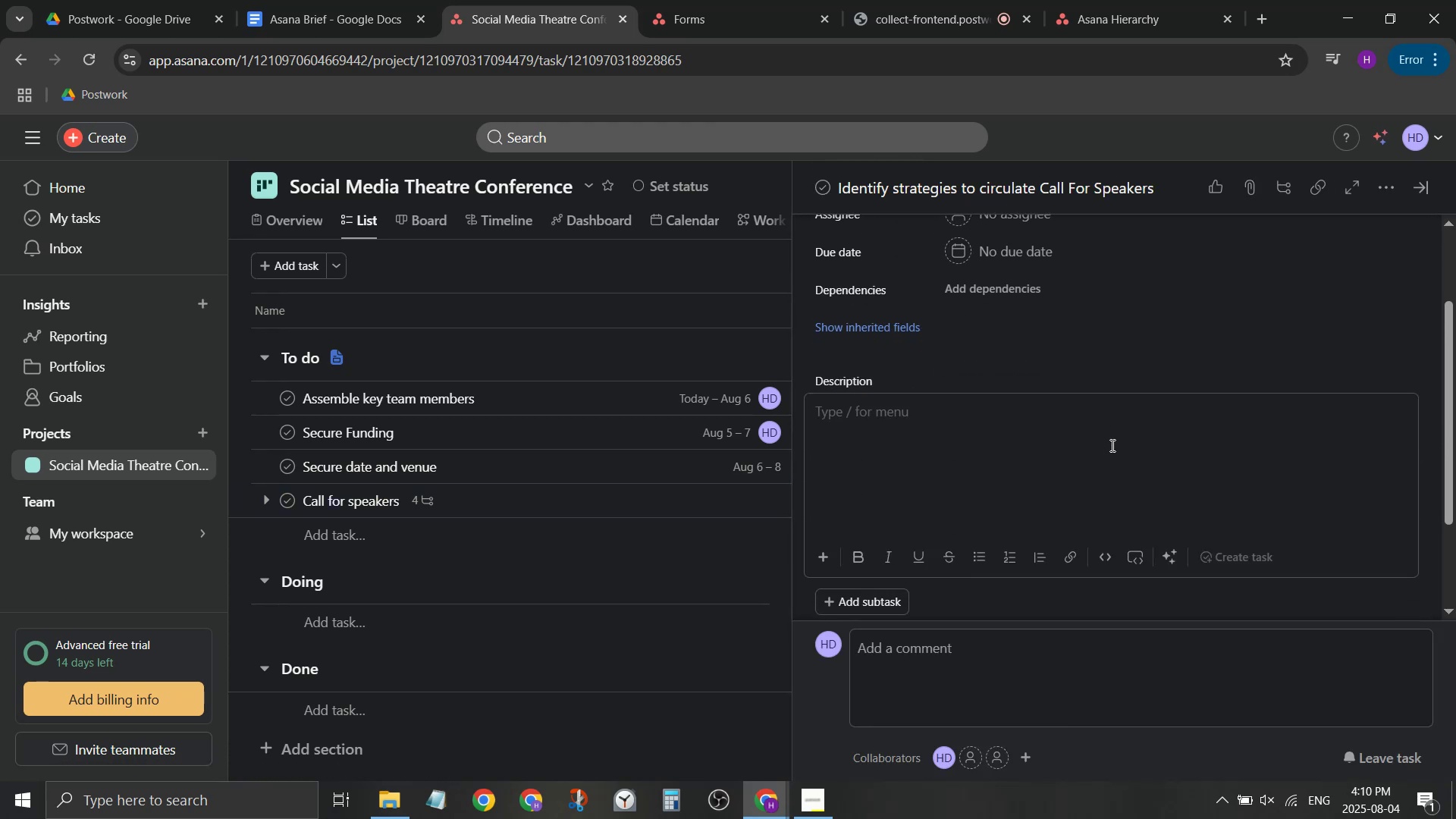 
type(if)
key(Backspace)
type(dentify )
 